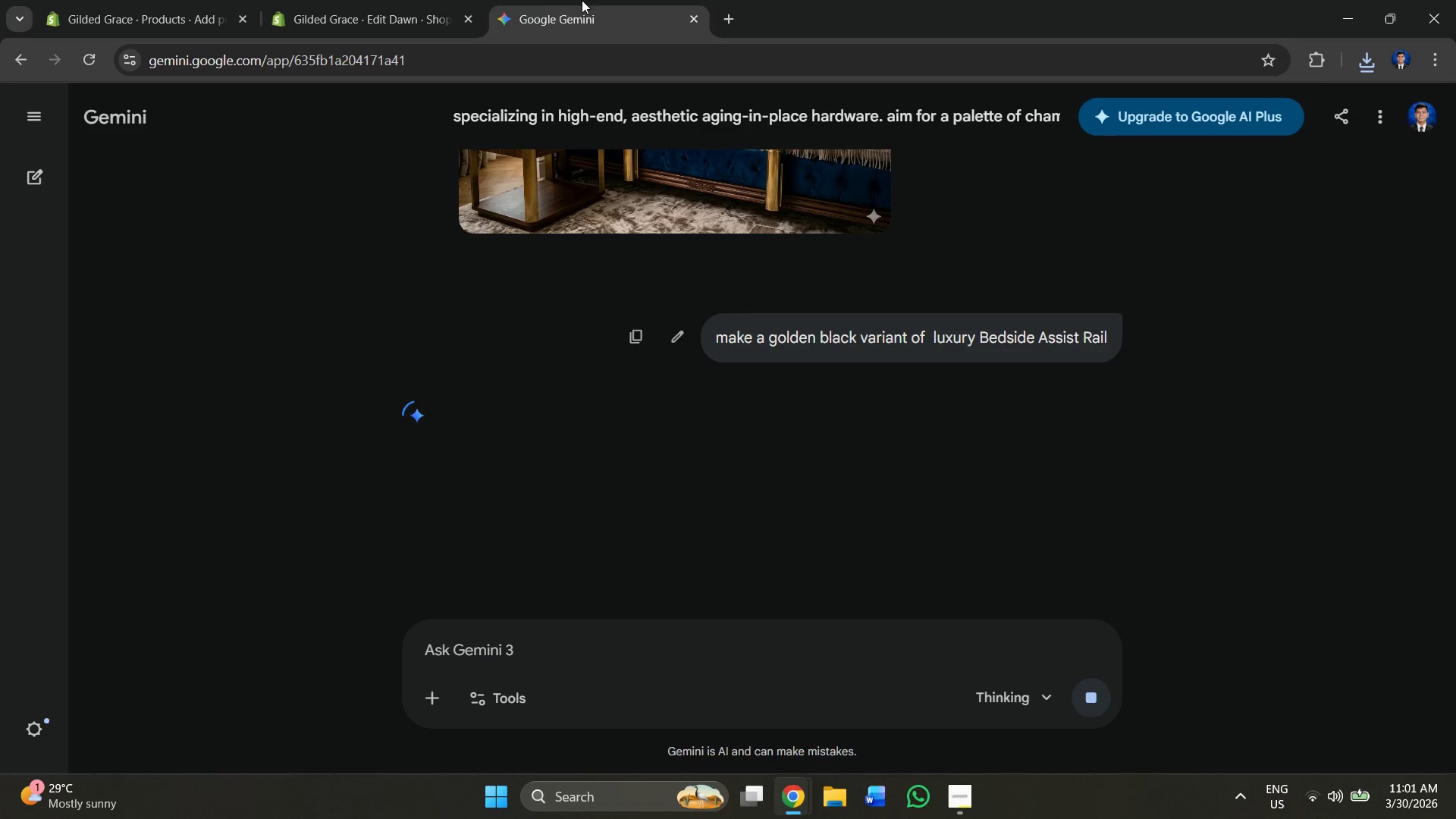 
left_click([192, 3])
 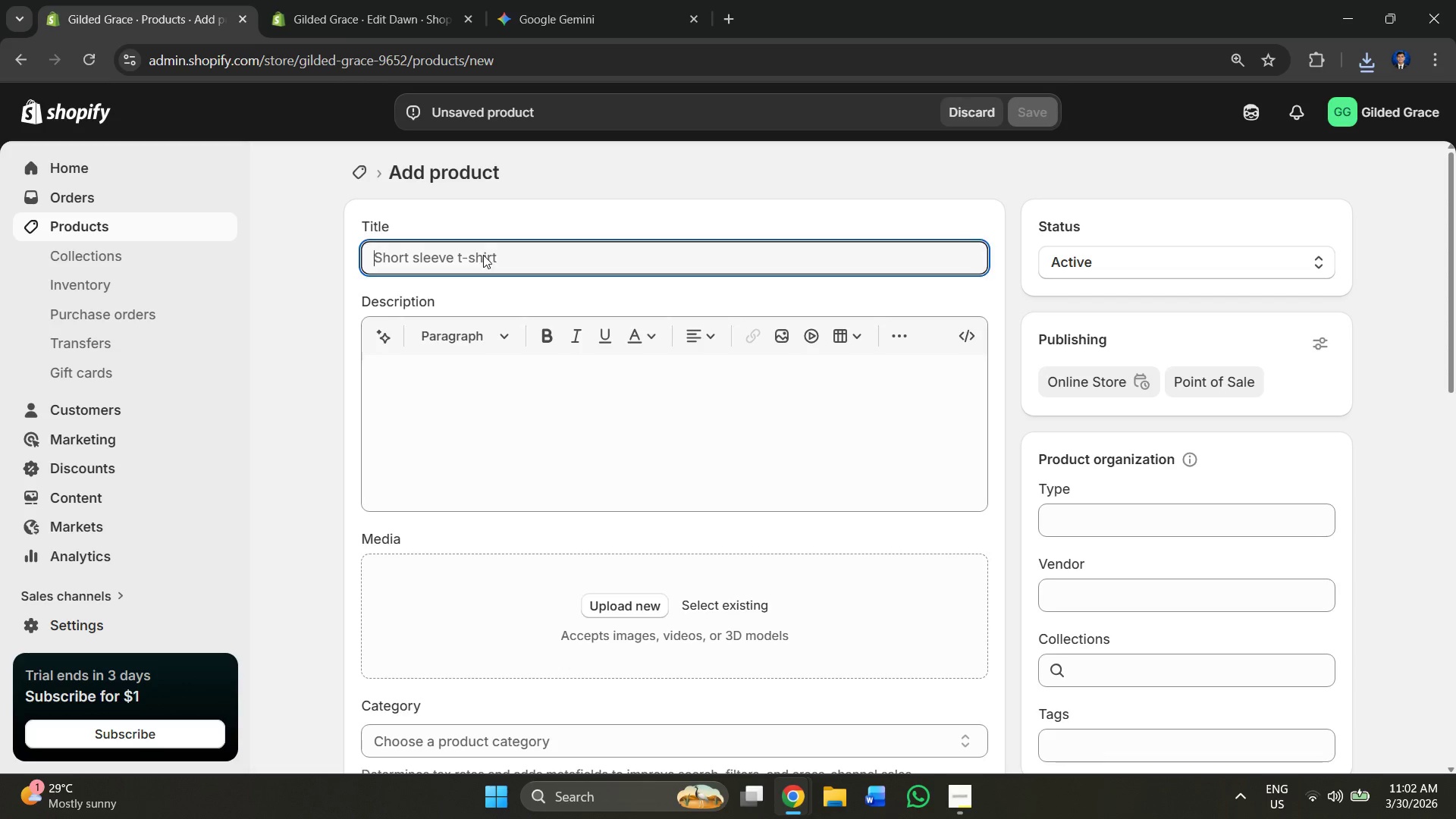 
hold_key(key=ControlLeft, duration=1.5)
 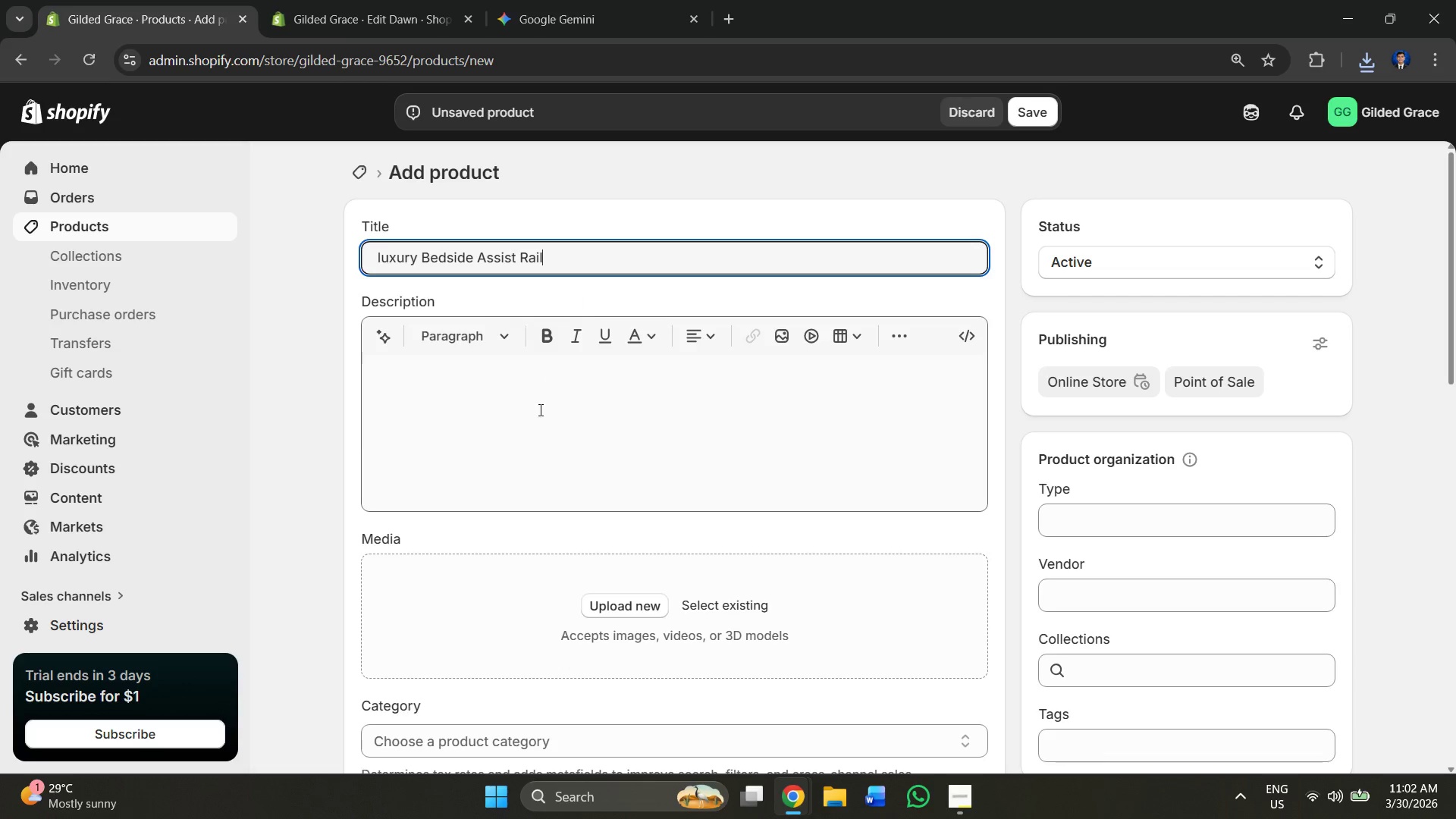 
key(Control+V)
 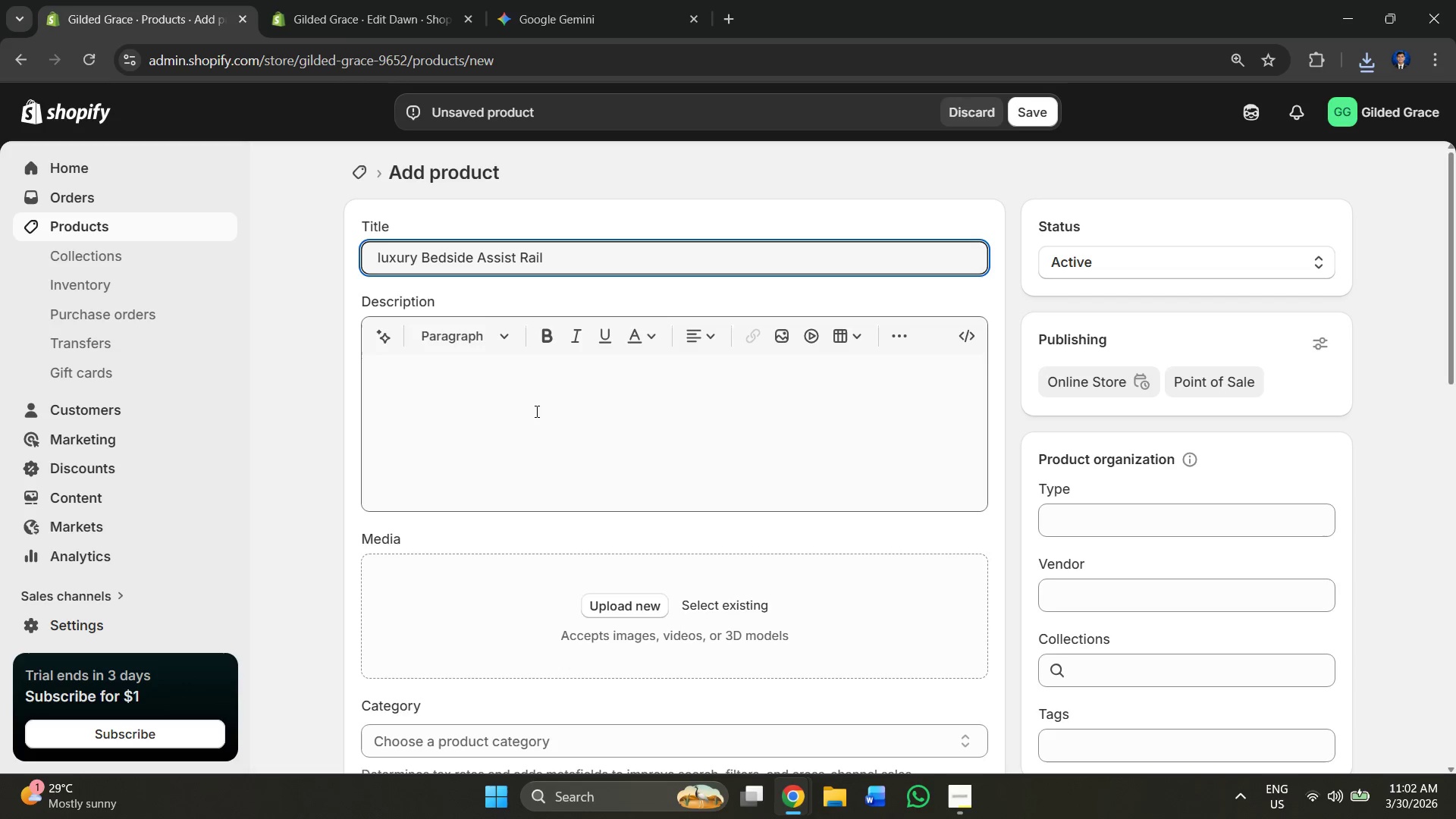 
left_click([535, 411])
 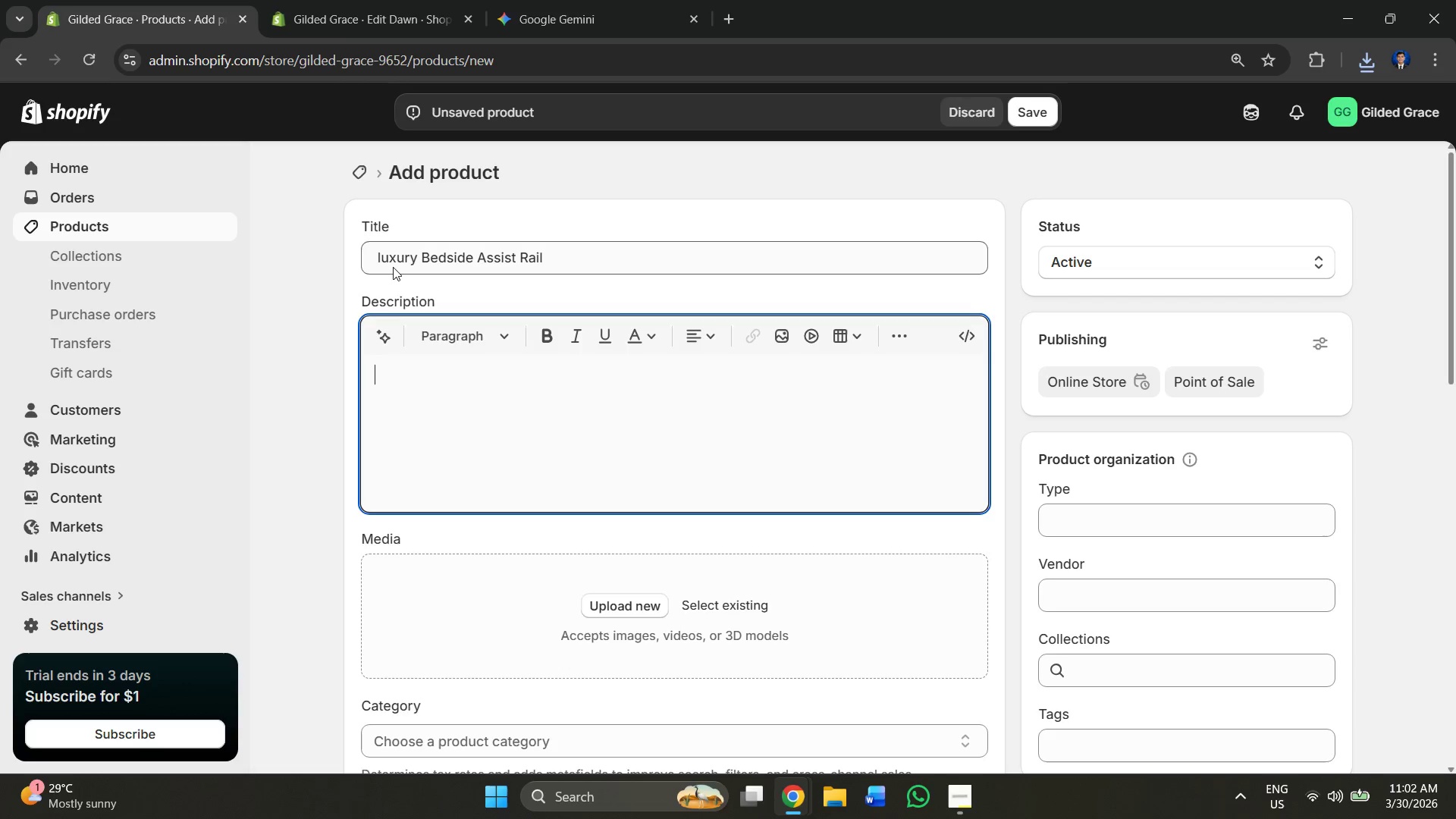 
left_click([393, 267])
 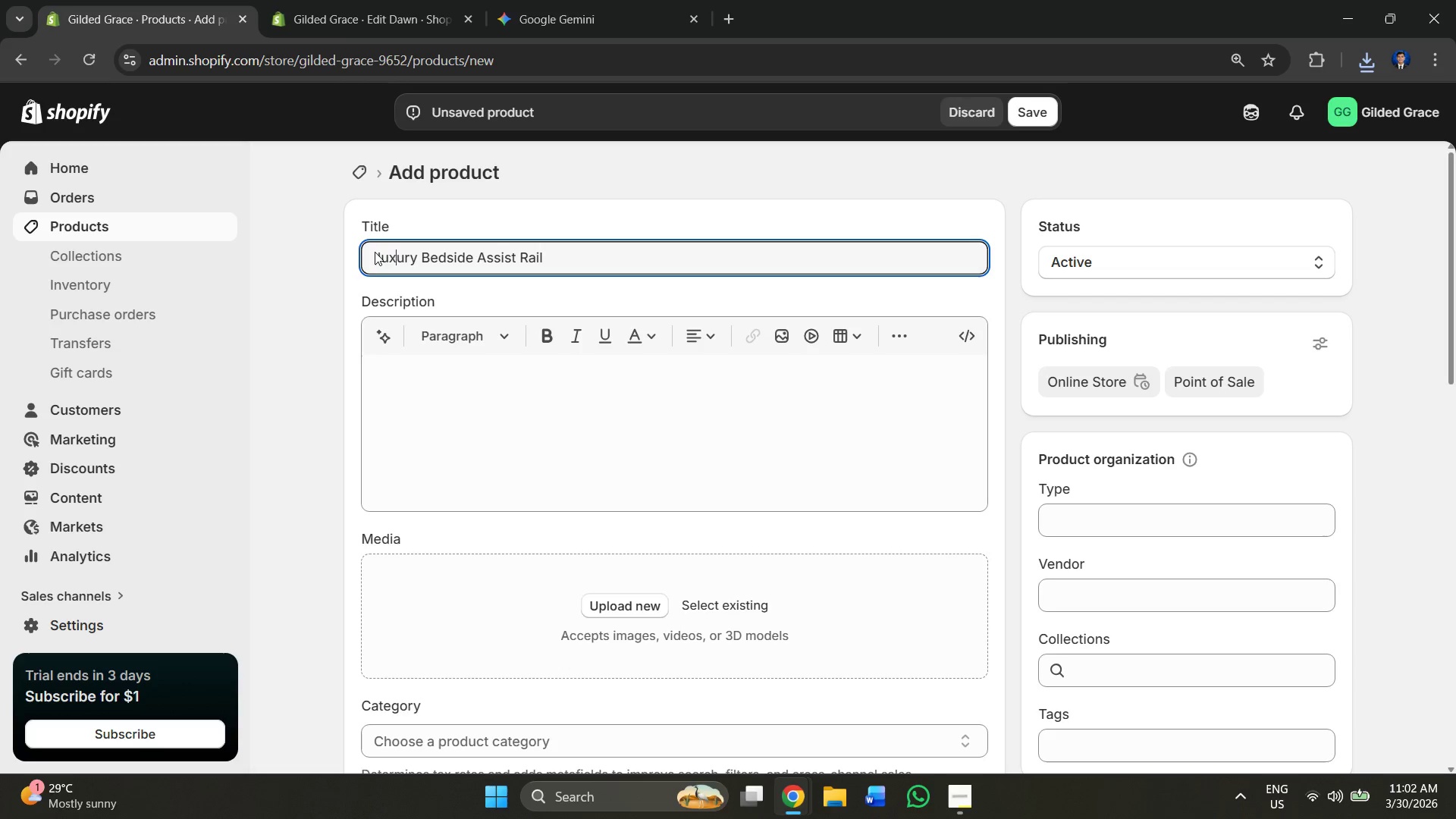 
left_click([375, 252])
 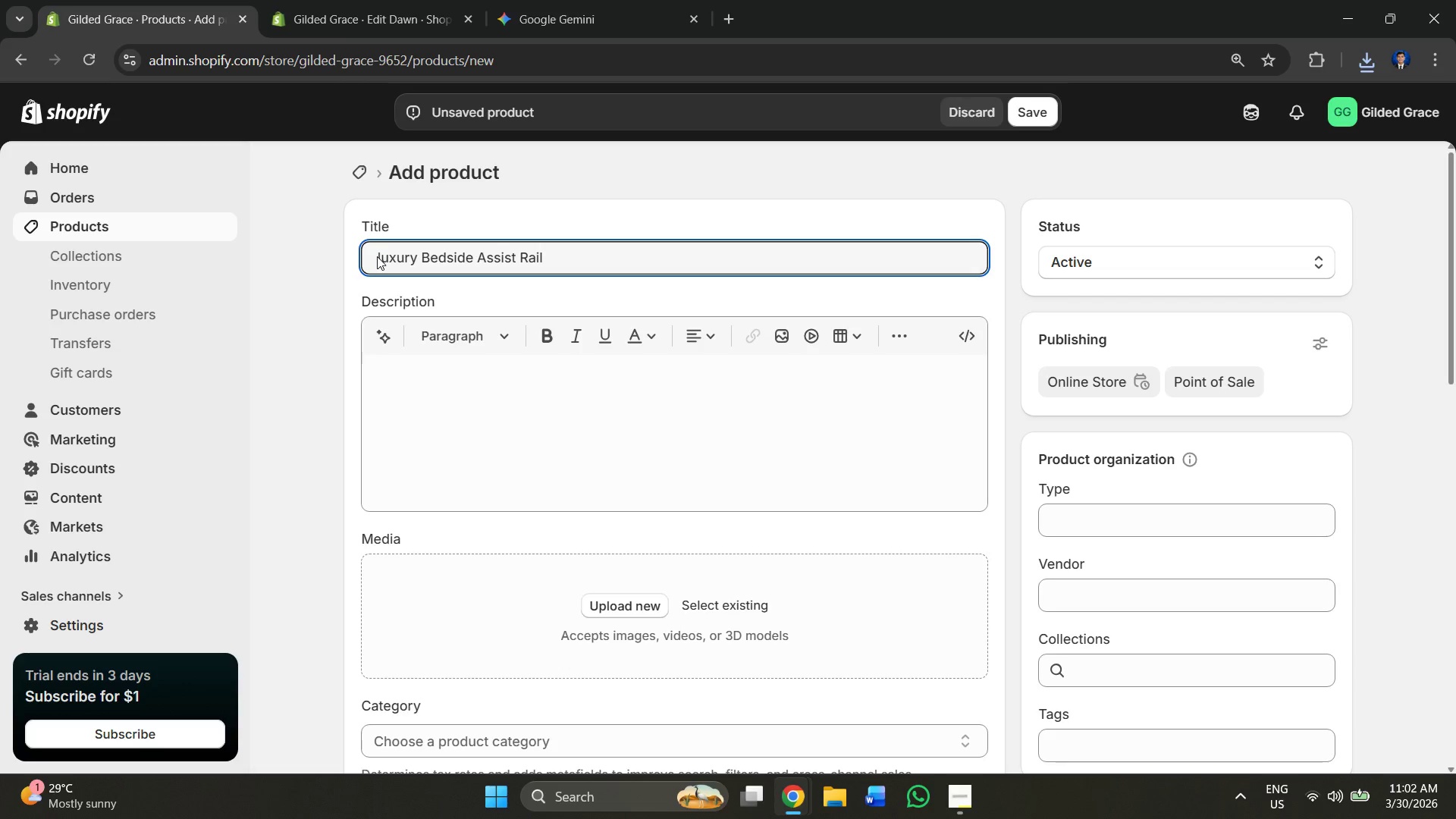 
left_click([377, 256])
 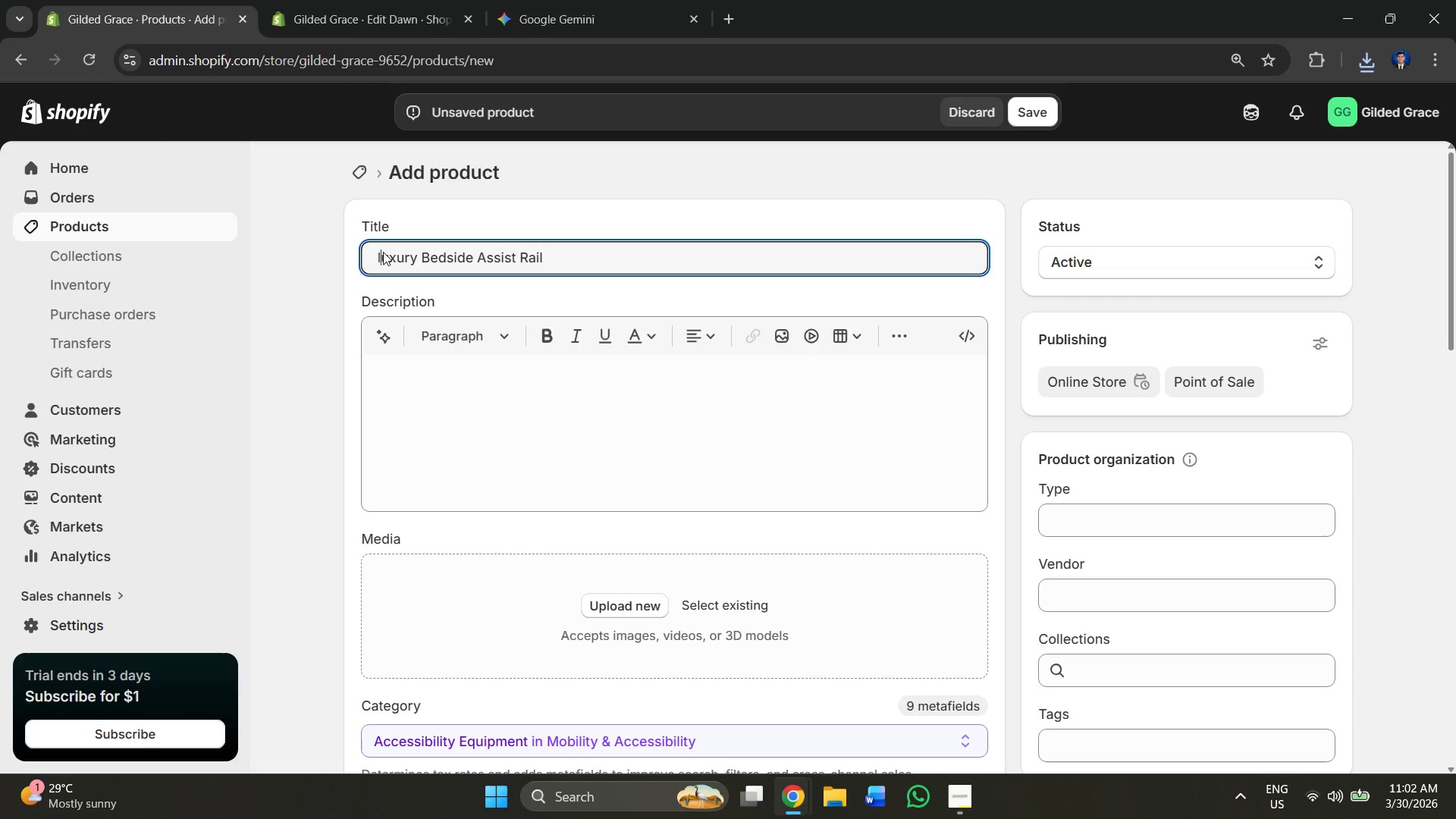 
key(Backspace)
 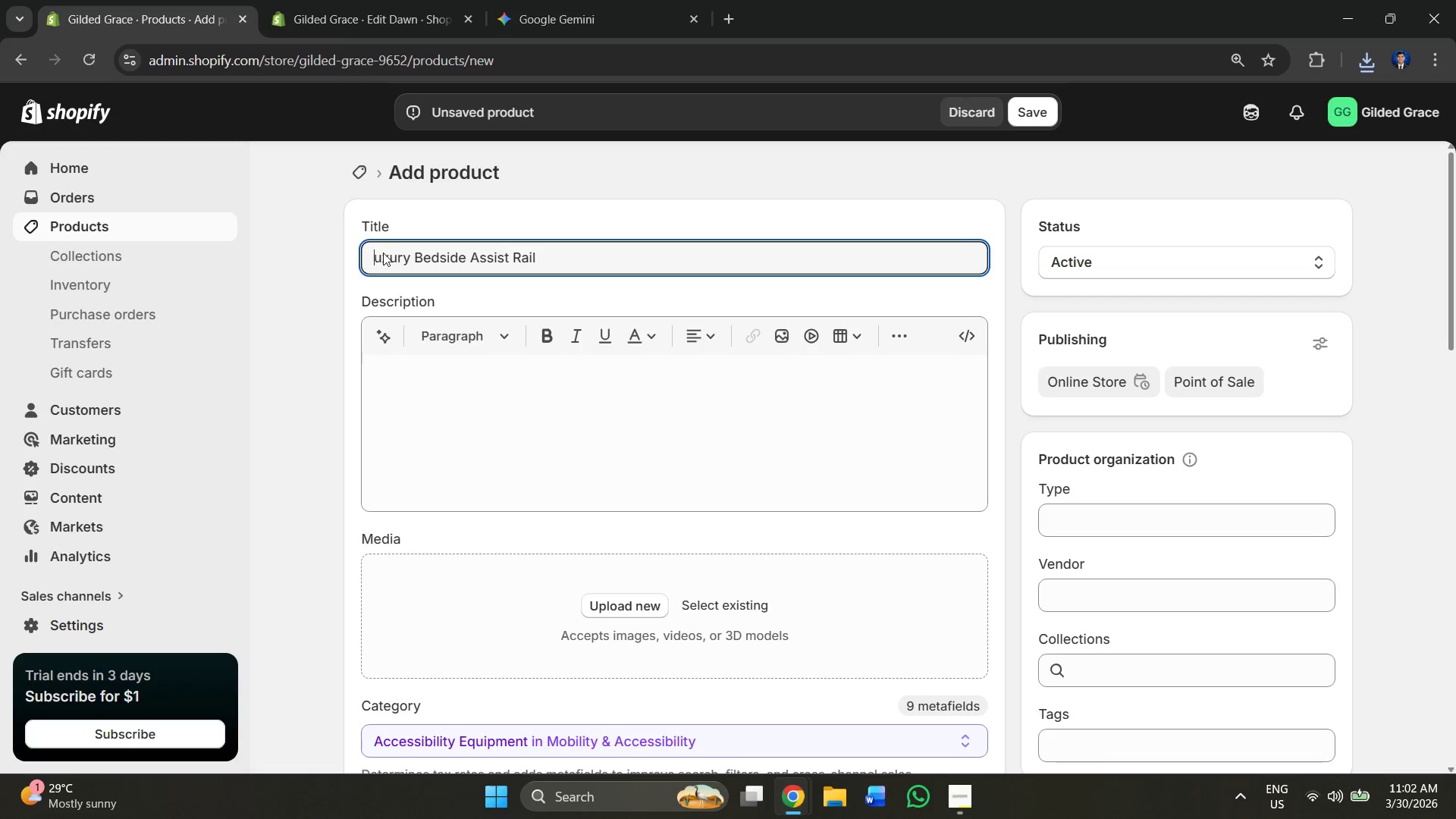 
key(Backspace)
 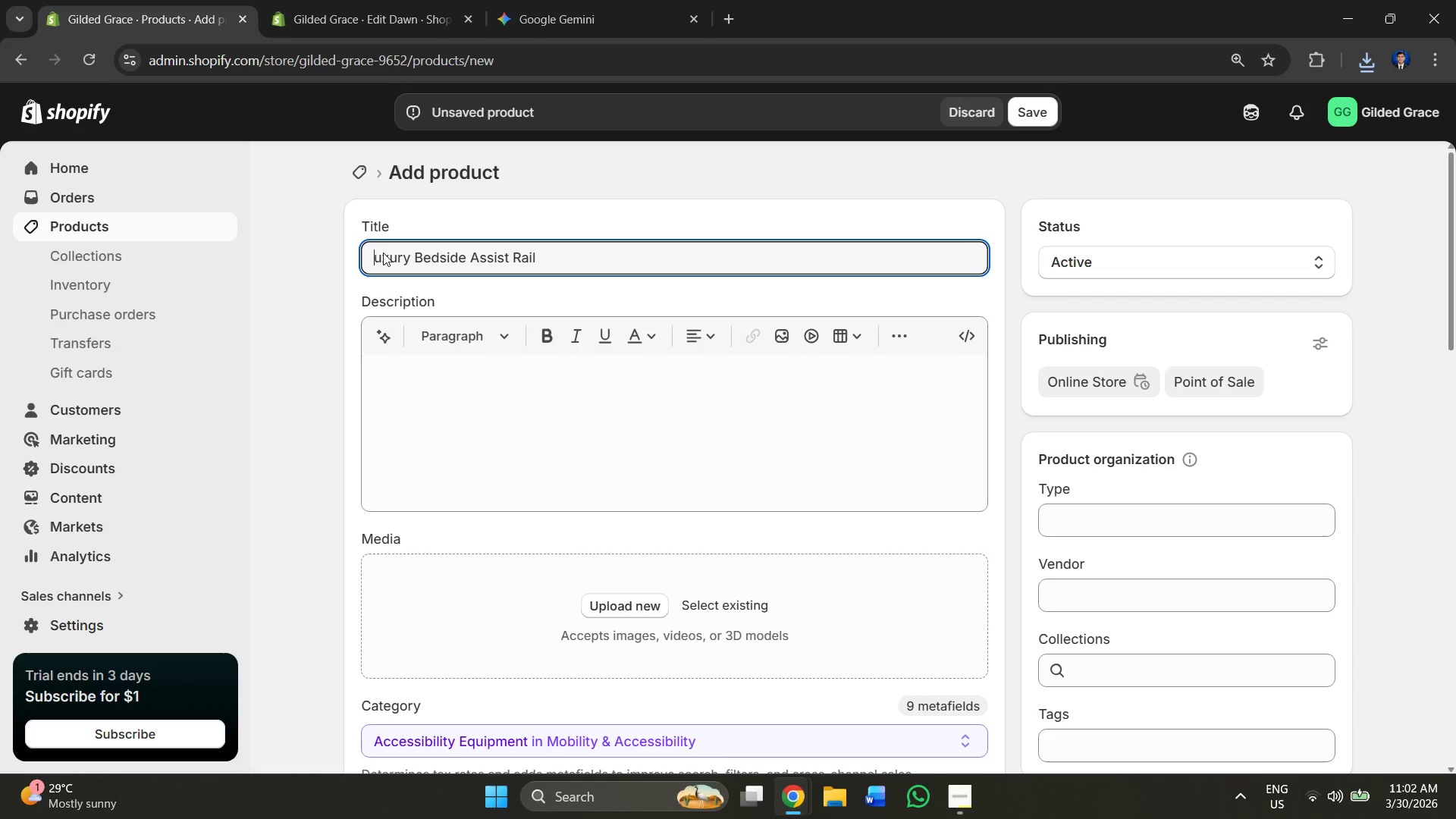 
key(Shift+L)
 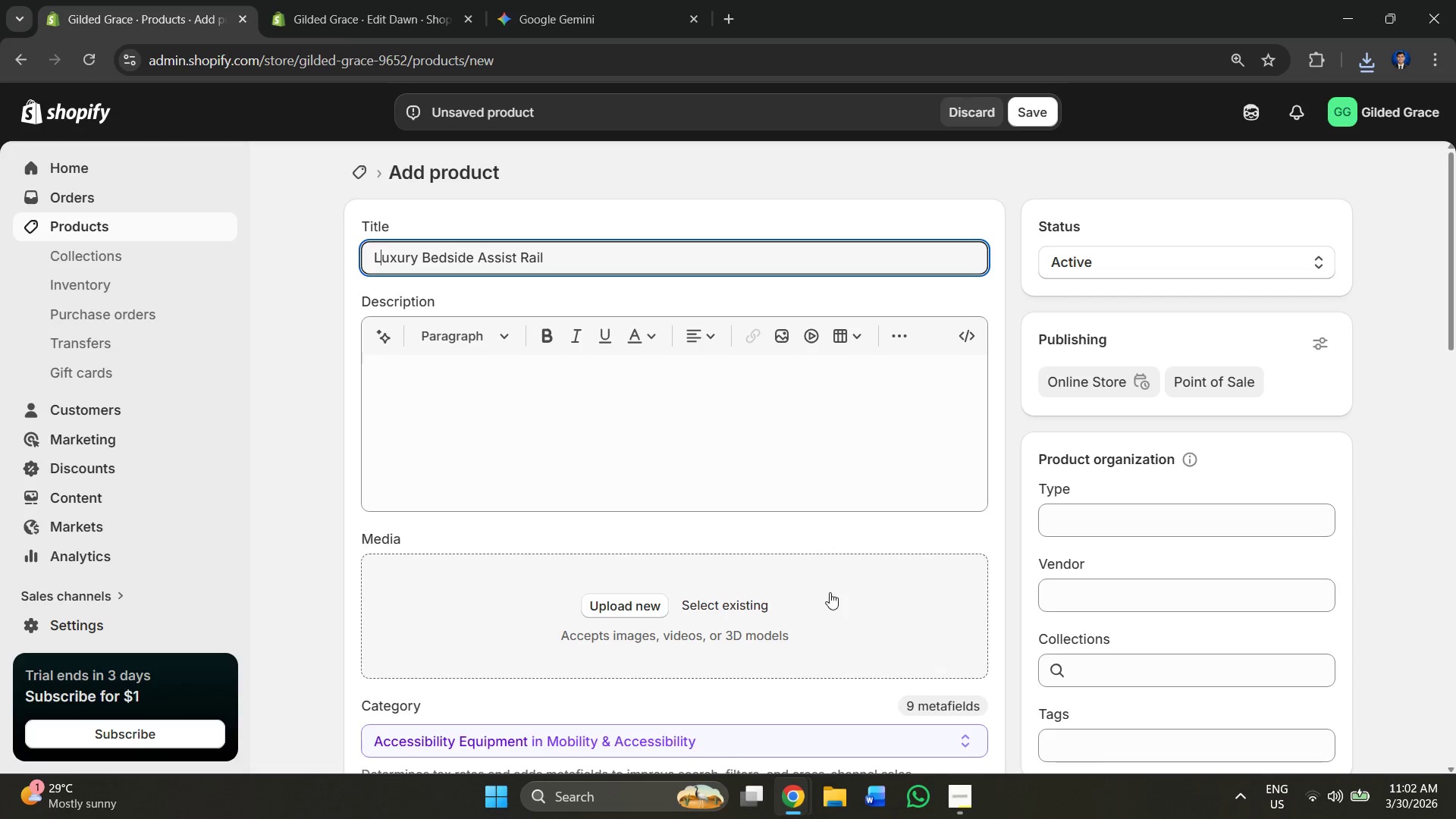 
left_click([574, 427])
 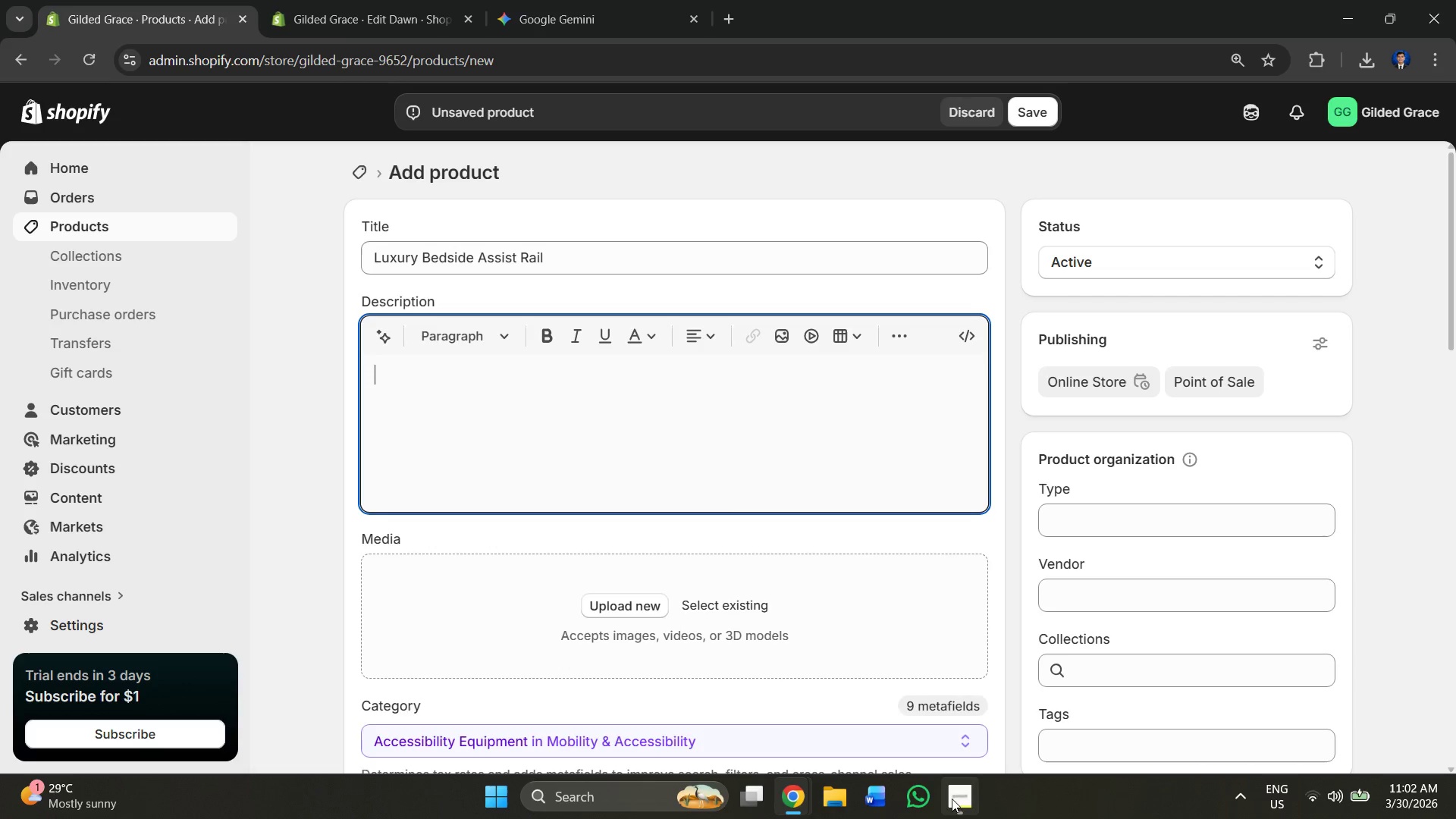 
left_click([872, 792])
 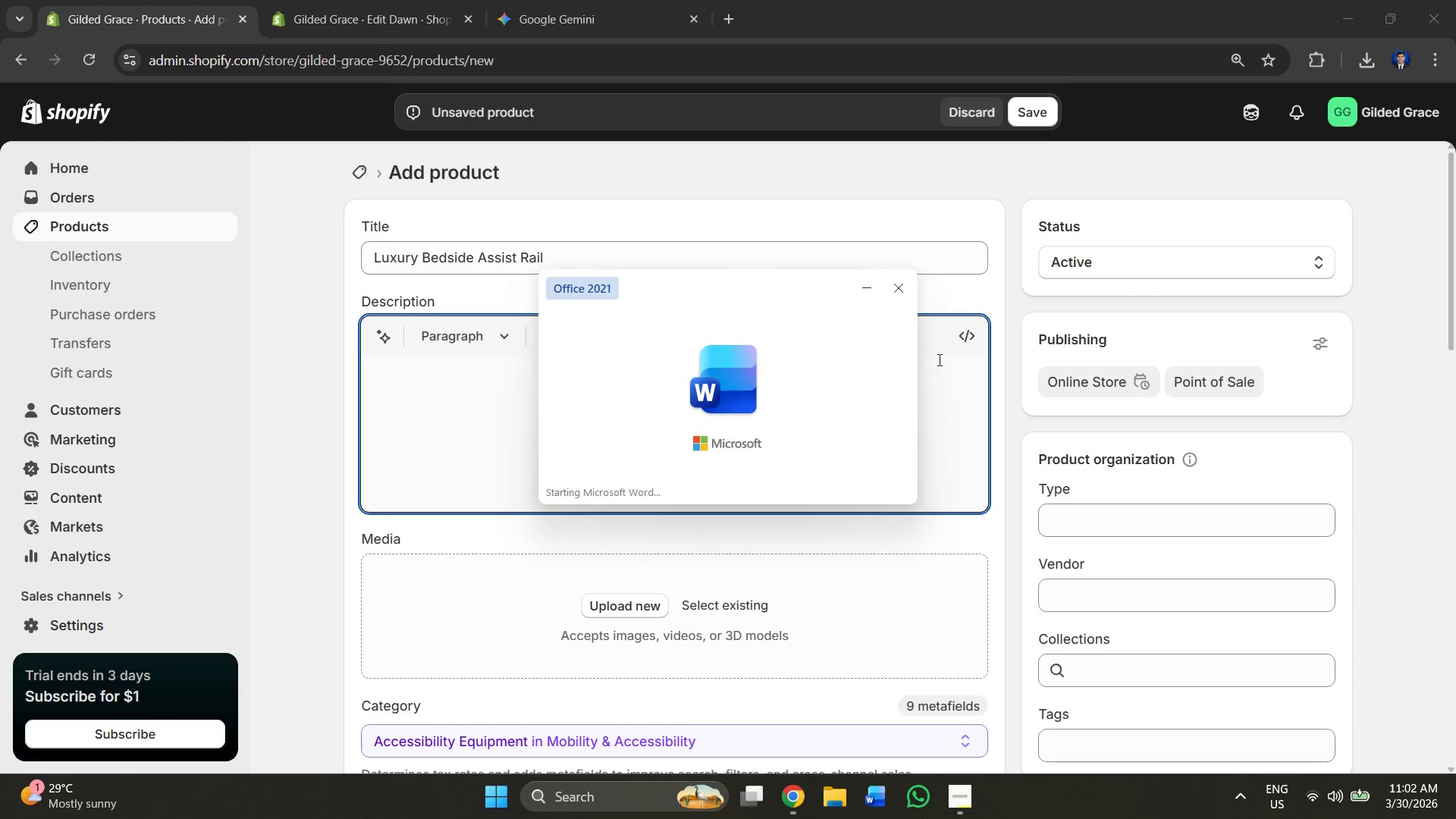 
left_click([898, 295])
 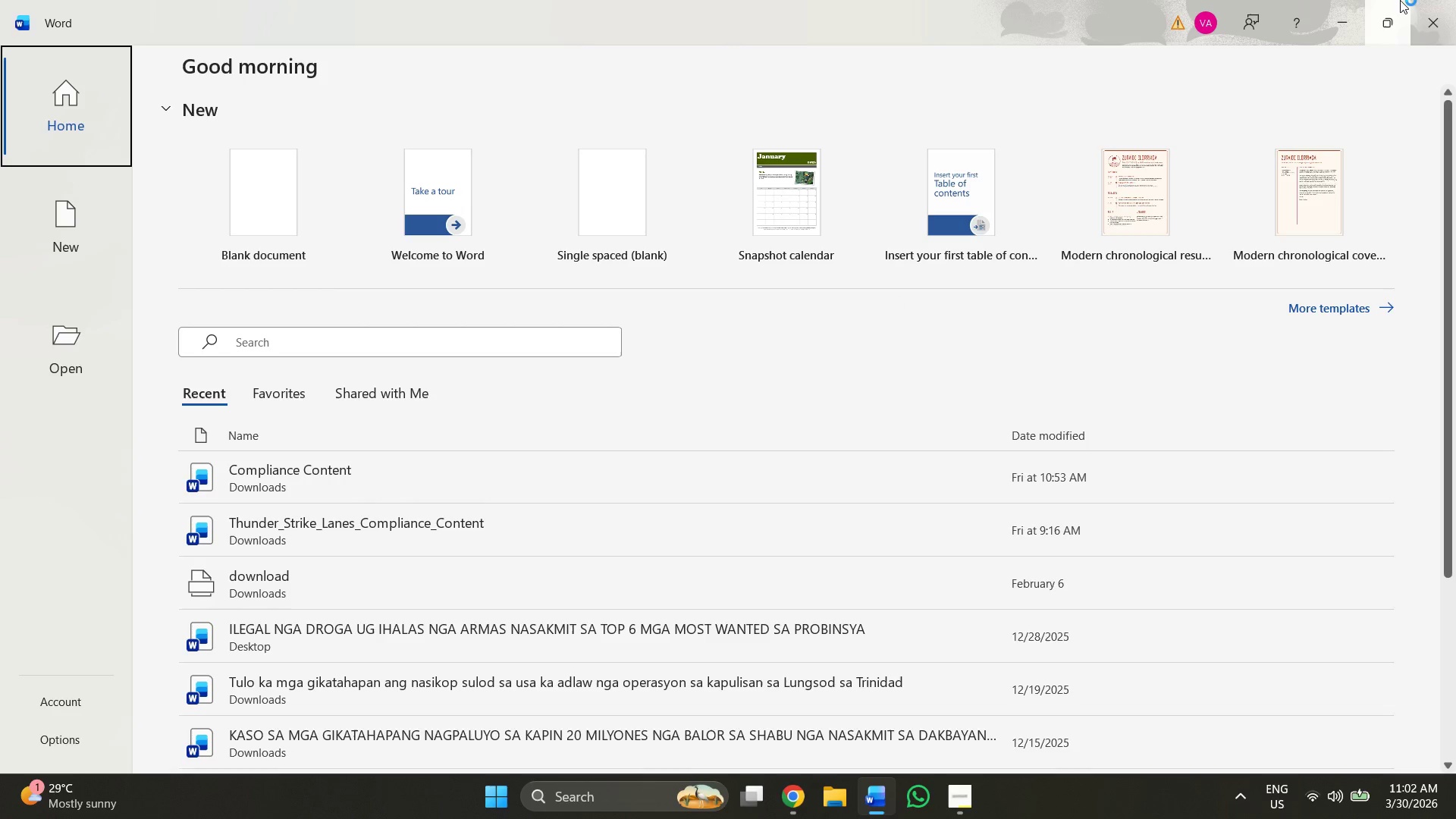 
left_click([1421, 11])
 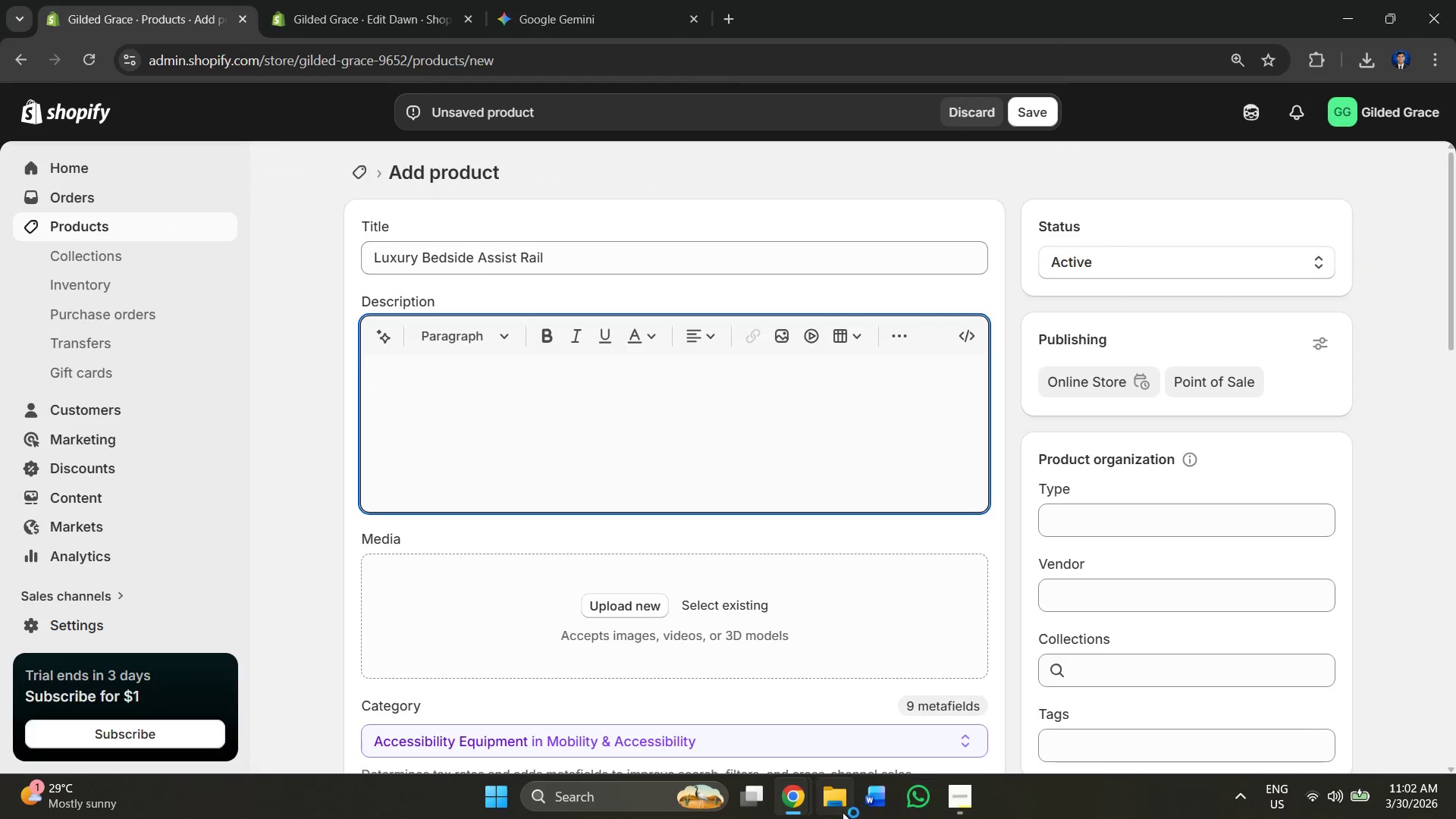 
left_click([782, 812])
 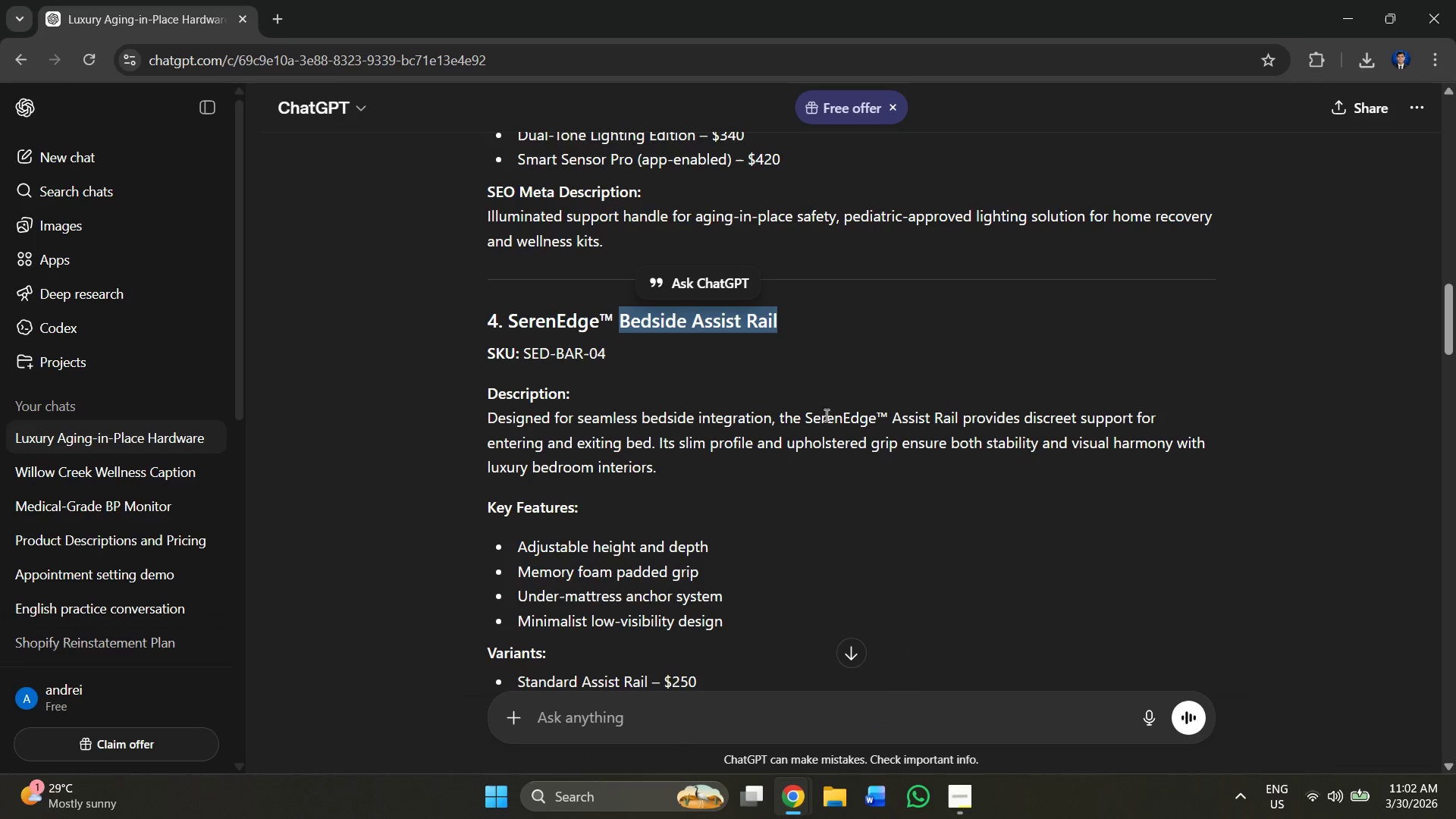 
scroll: coordinate [657, 448], scroll_direction: none, amount: 0.0
 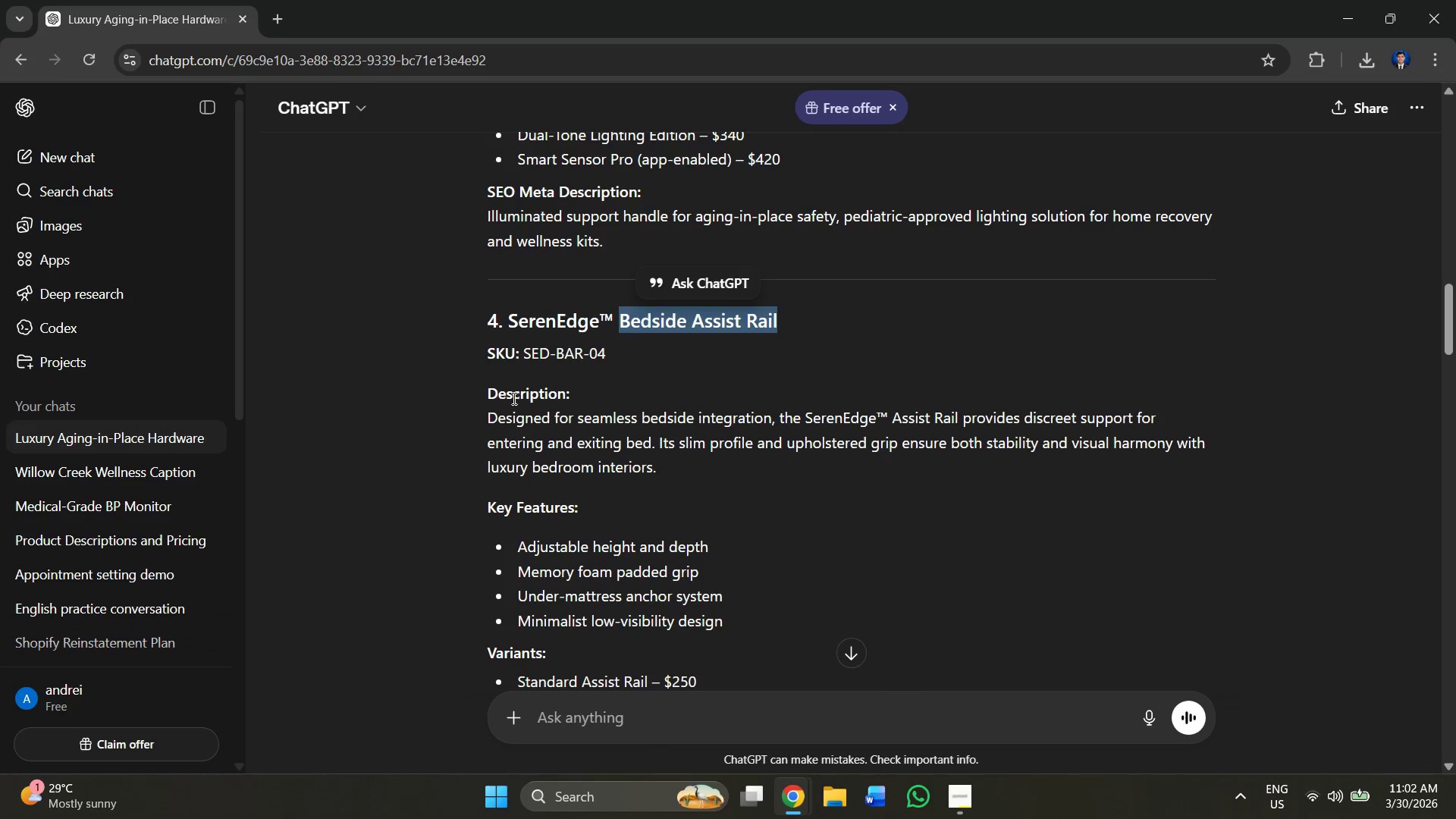 
left_click([513, 398])
 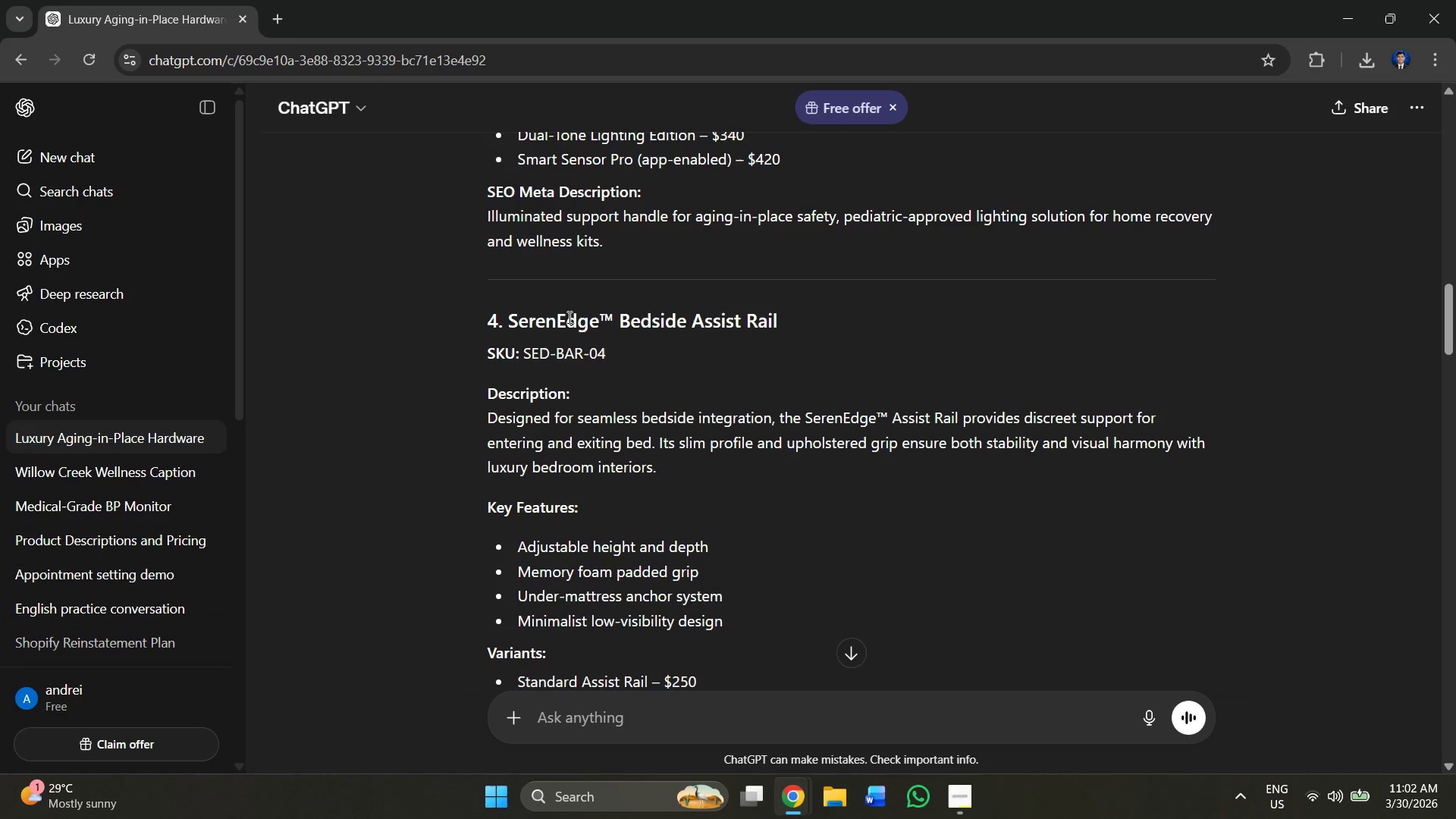 
scroll: coordinate [636, 568], scroll_direction: none, amount: 0.0
 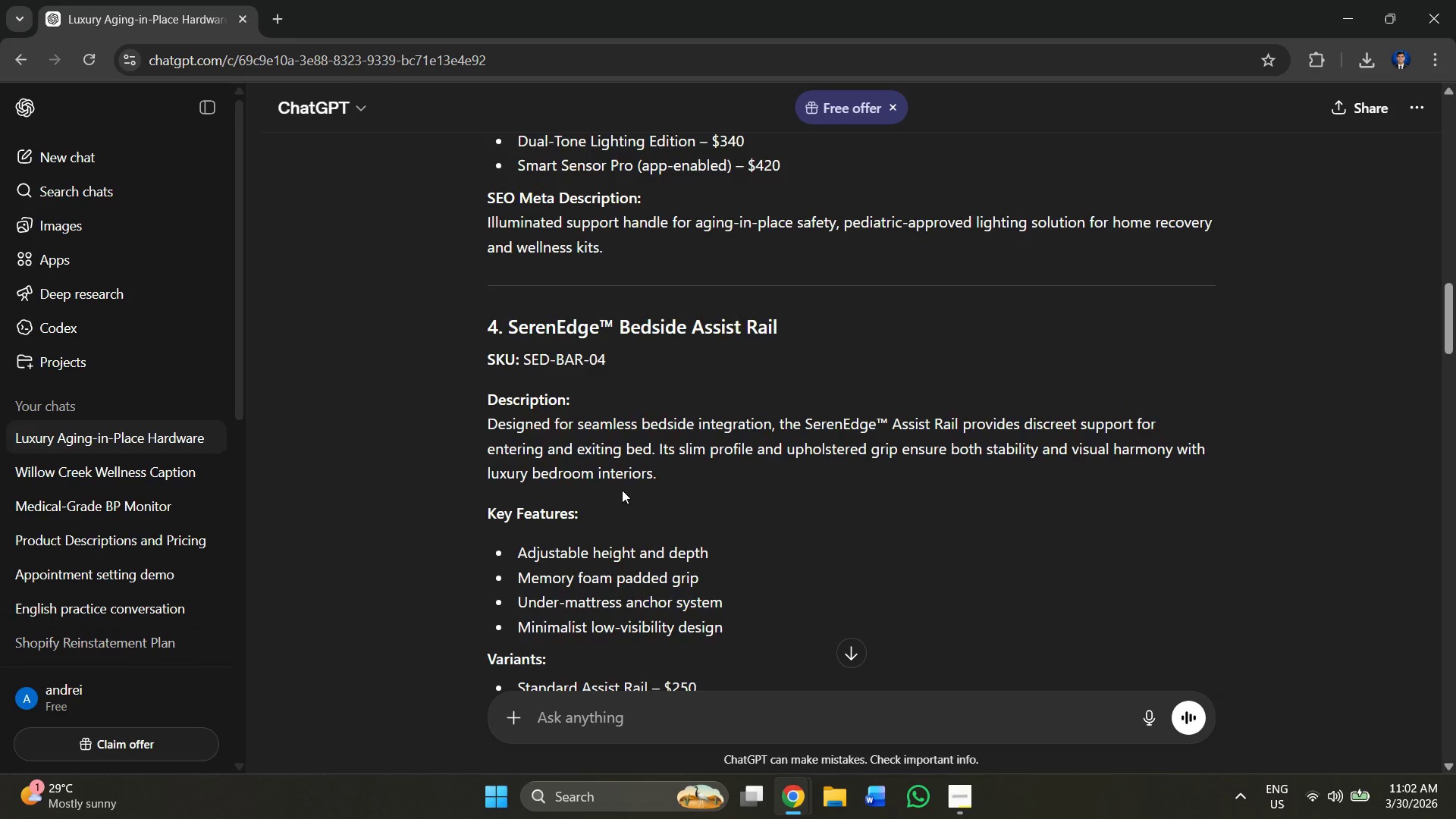 
scroll: coordinate [622, 490], scroll_direction: up, amount: 1.0
 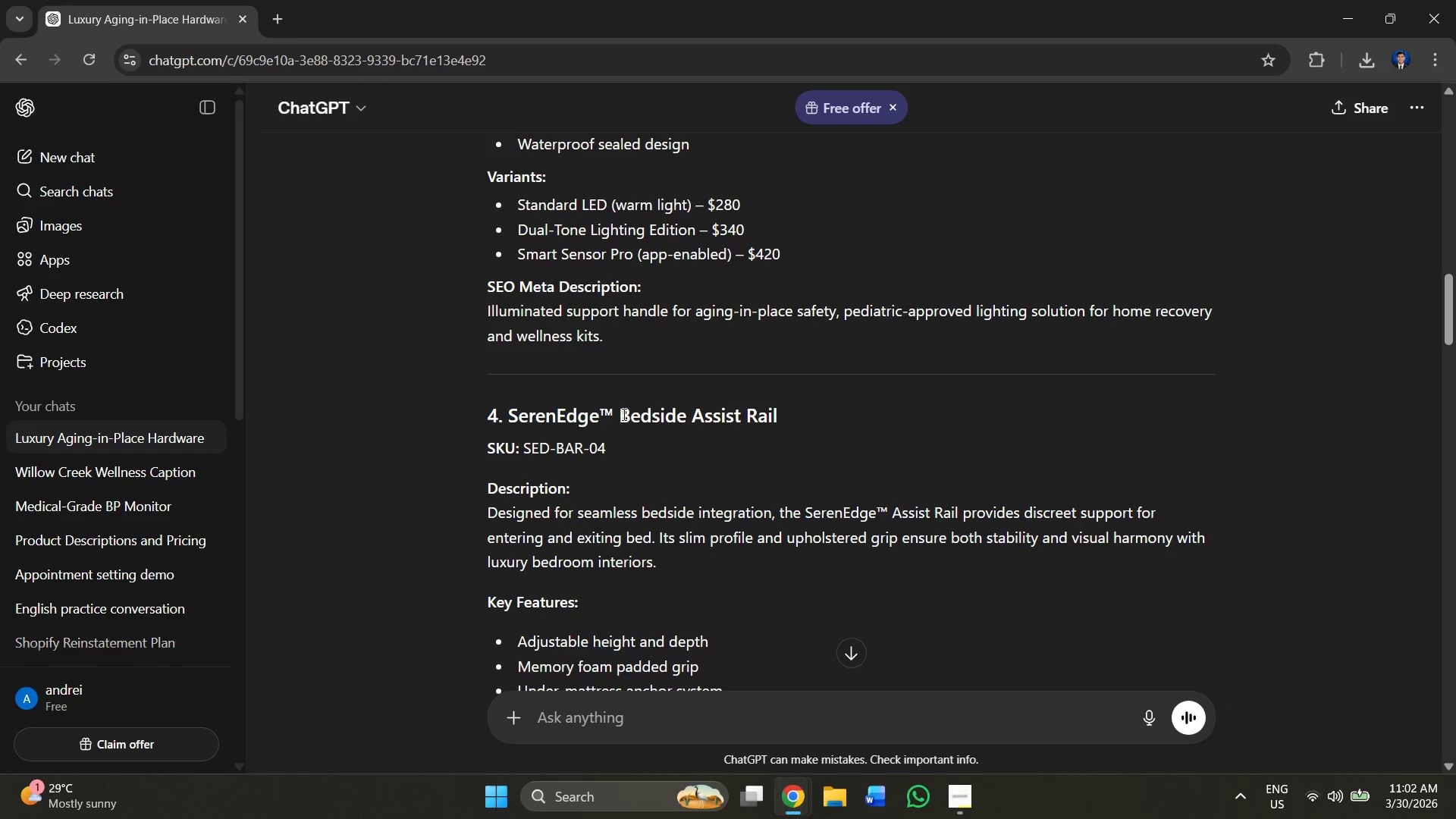 
left_click_drag(start_coordinate=[623, 414], to_coordinate=[789, 416])
 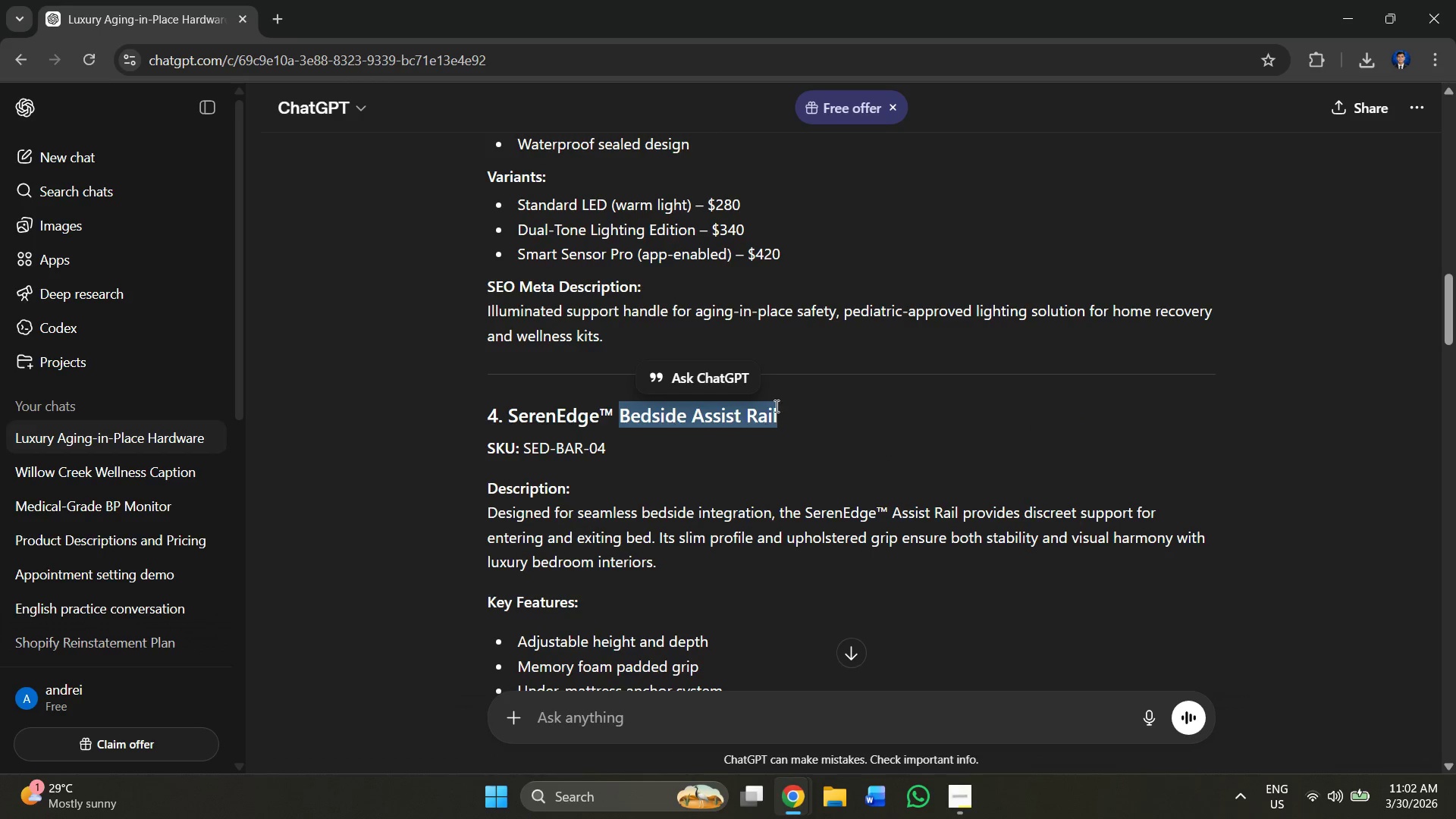 
key(Control+C)
 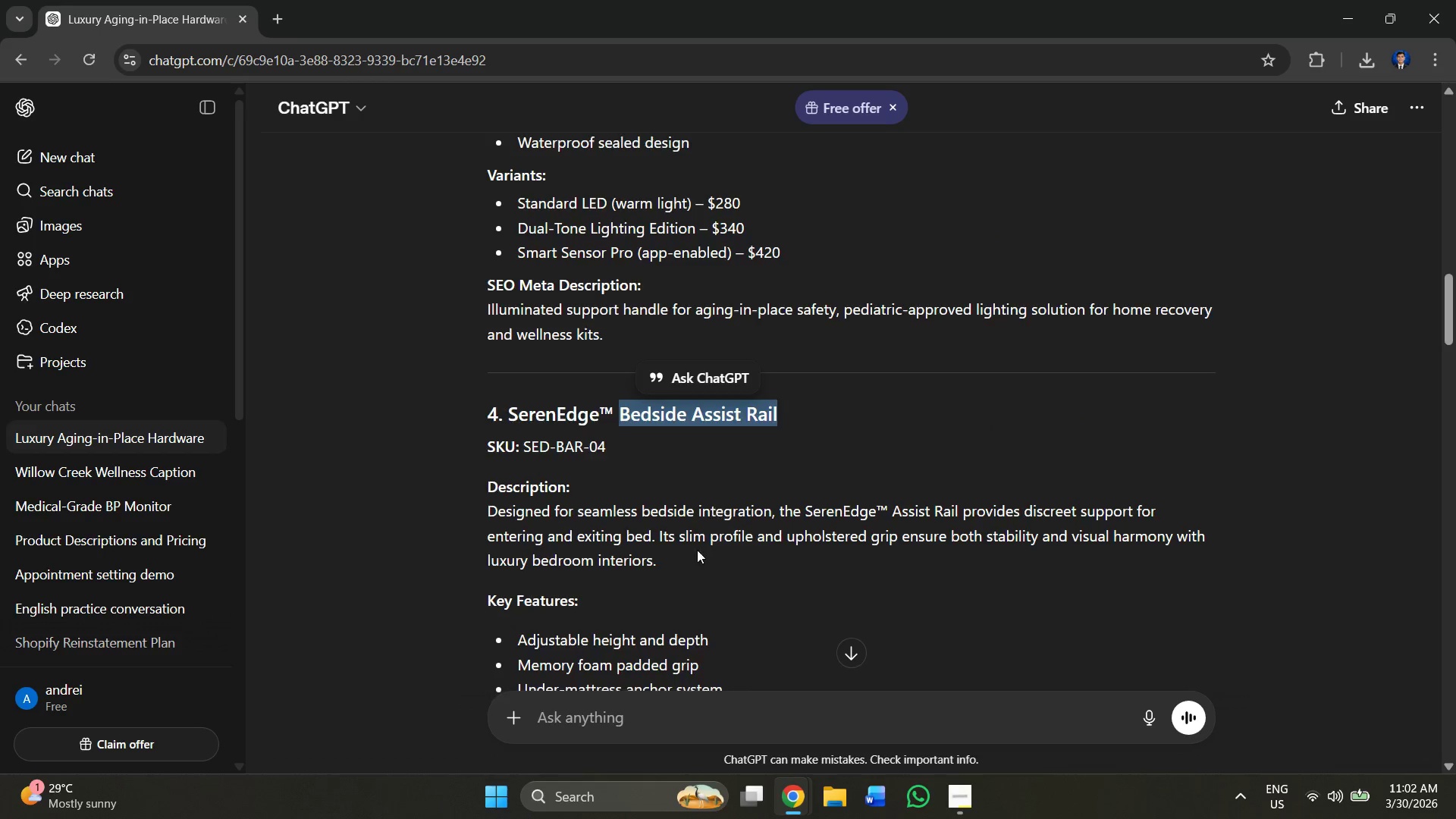 
scroll: coordinate [687, 563], scroll_direction: down, amount: 4.0
 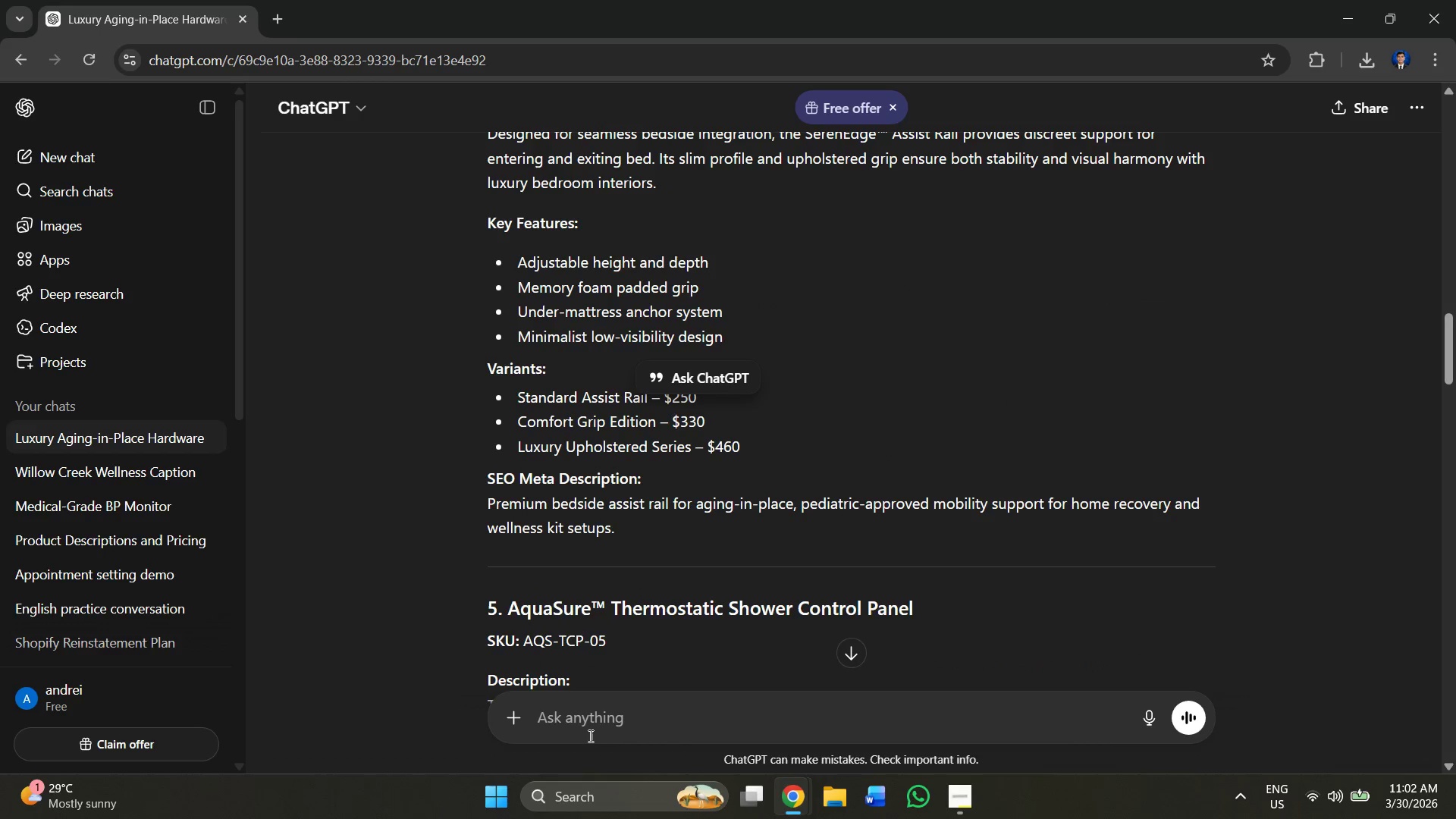 
left_click([582, 732])
 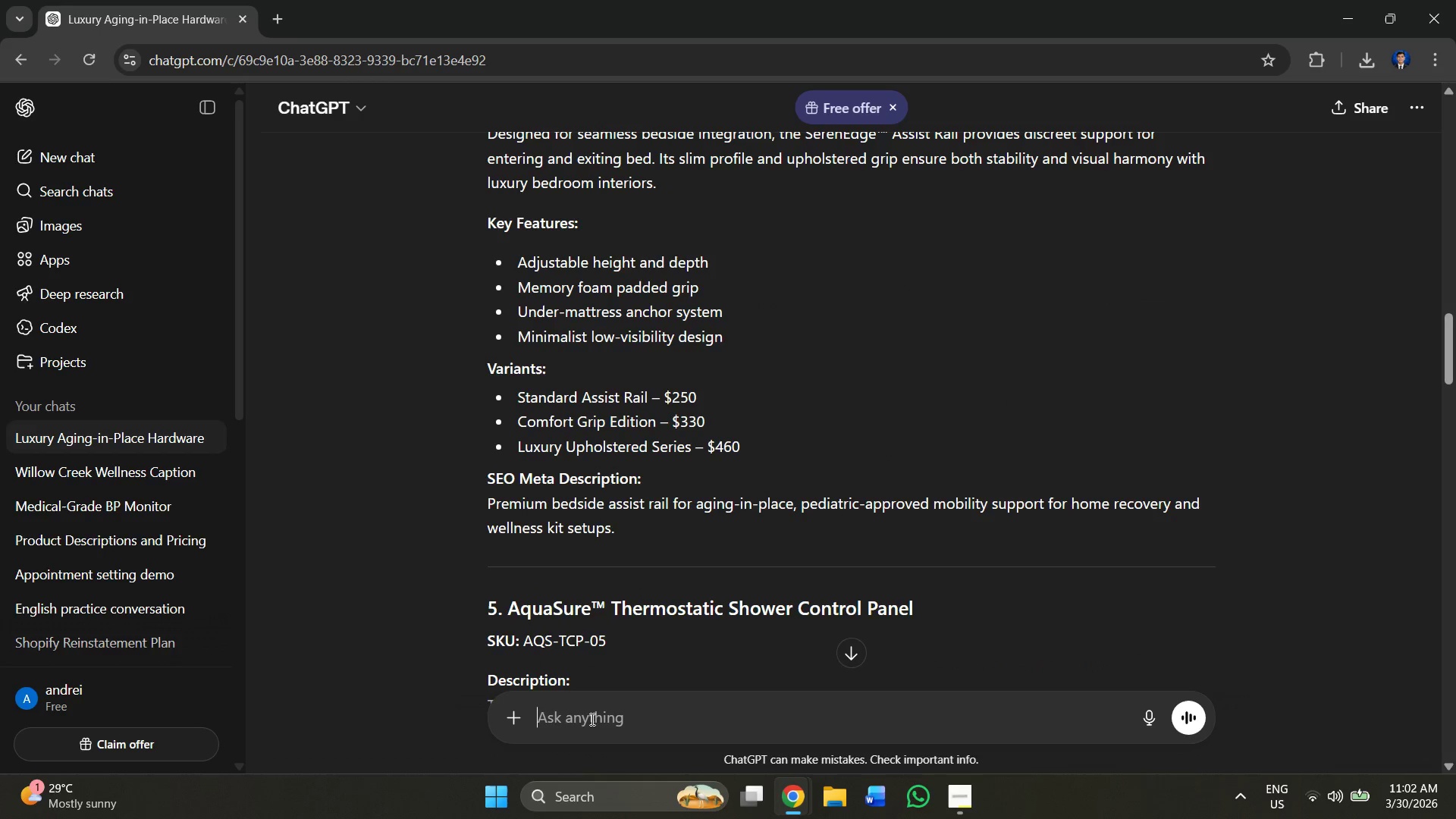 
type(make me a des)
key(Backspace)
type(es)
key(Backspace)
key(Backspace)
type(scription of )
 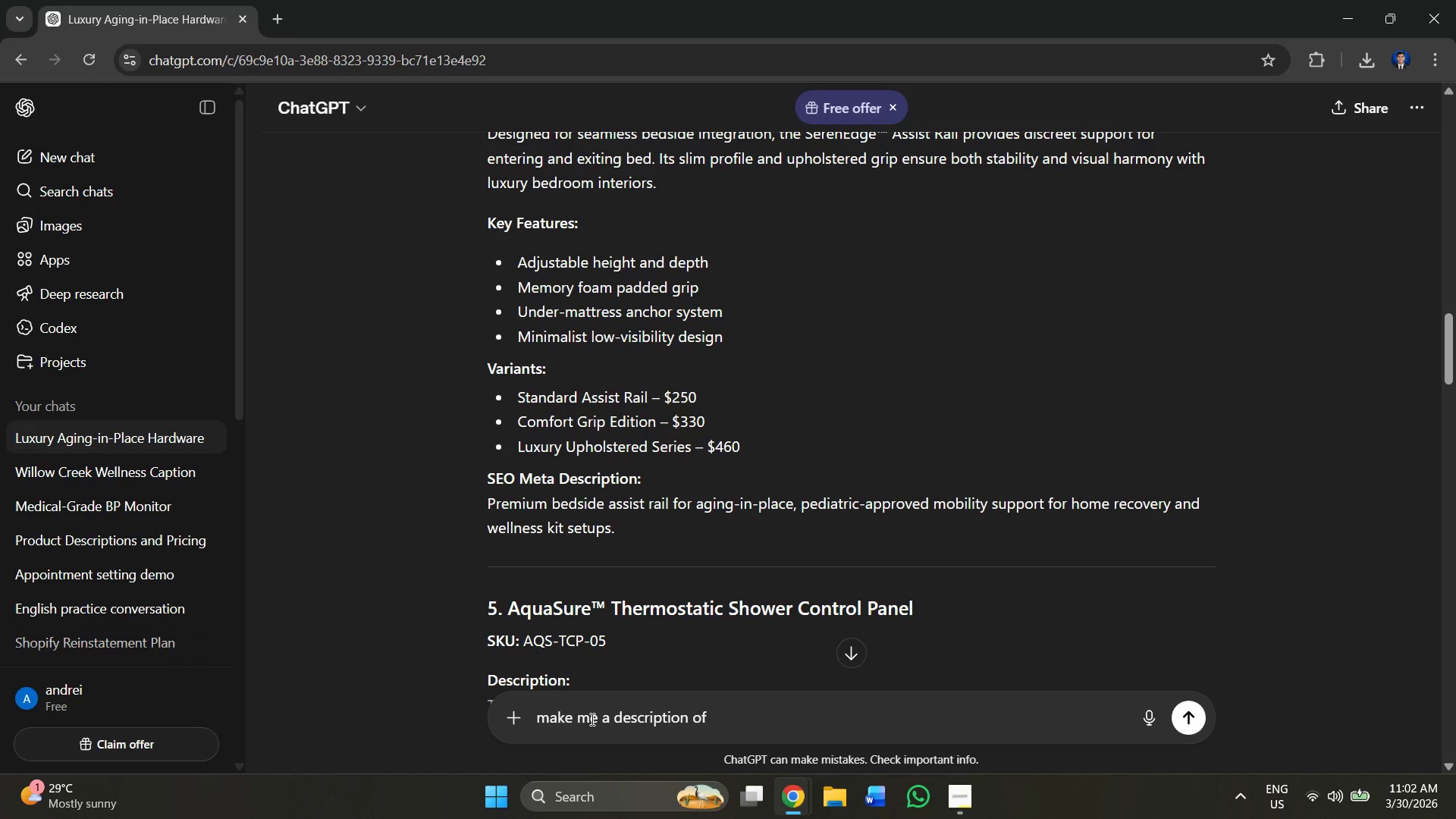 
key(Control+V)
 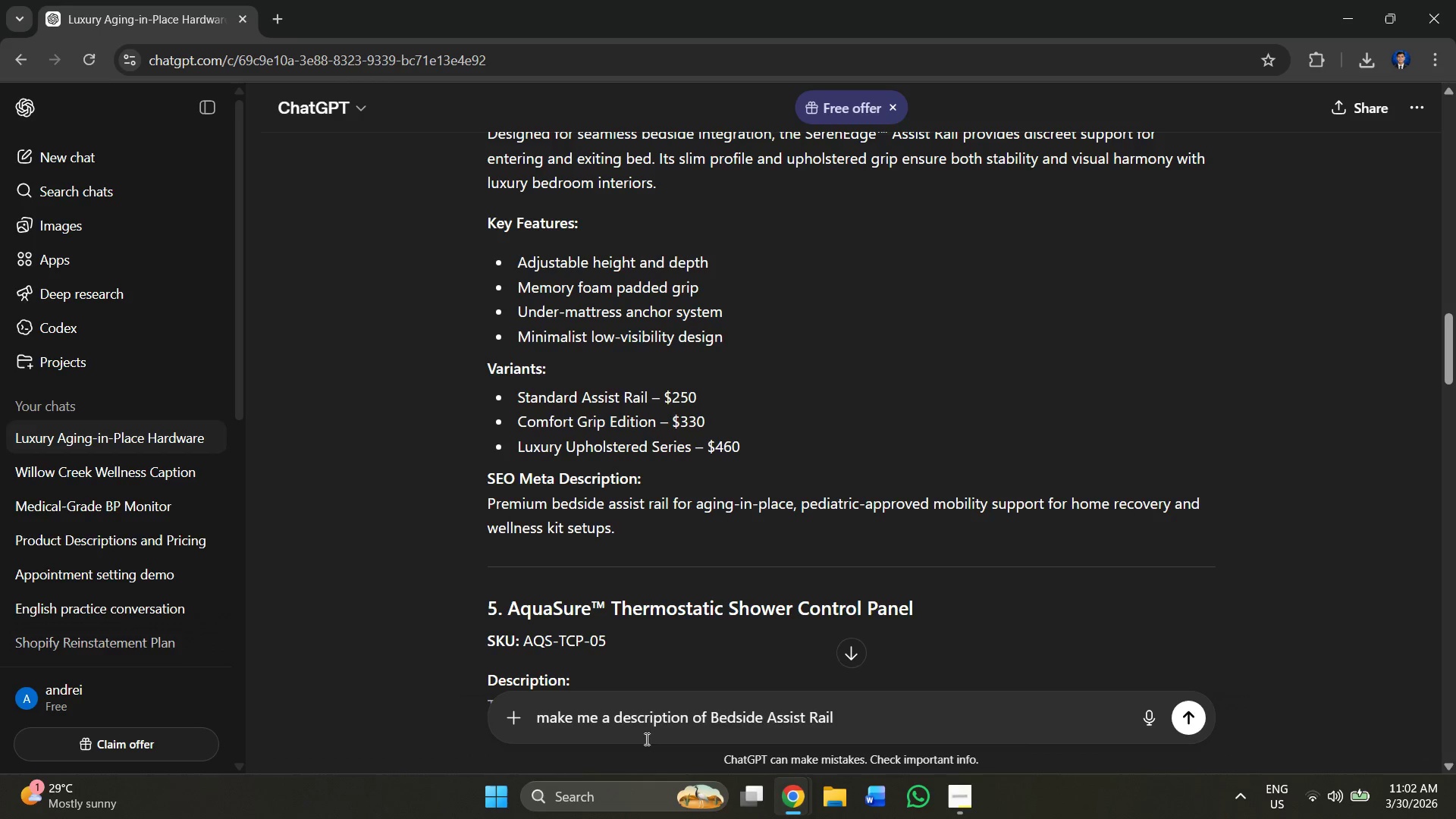 
left_click([708, 715])
 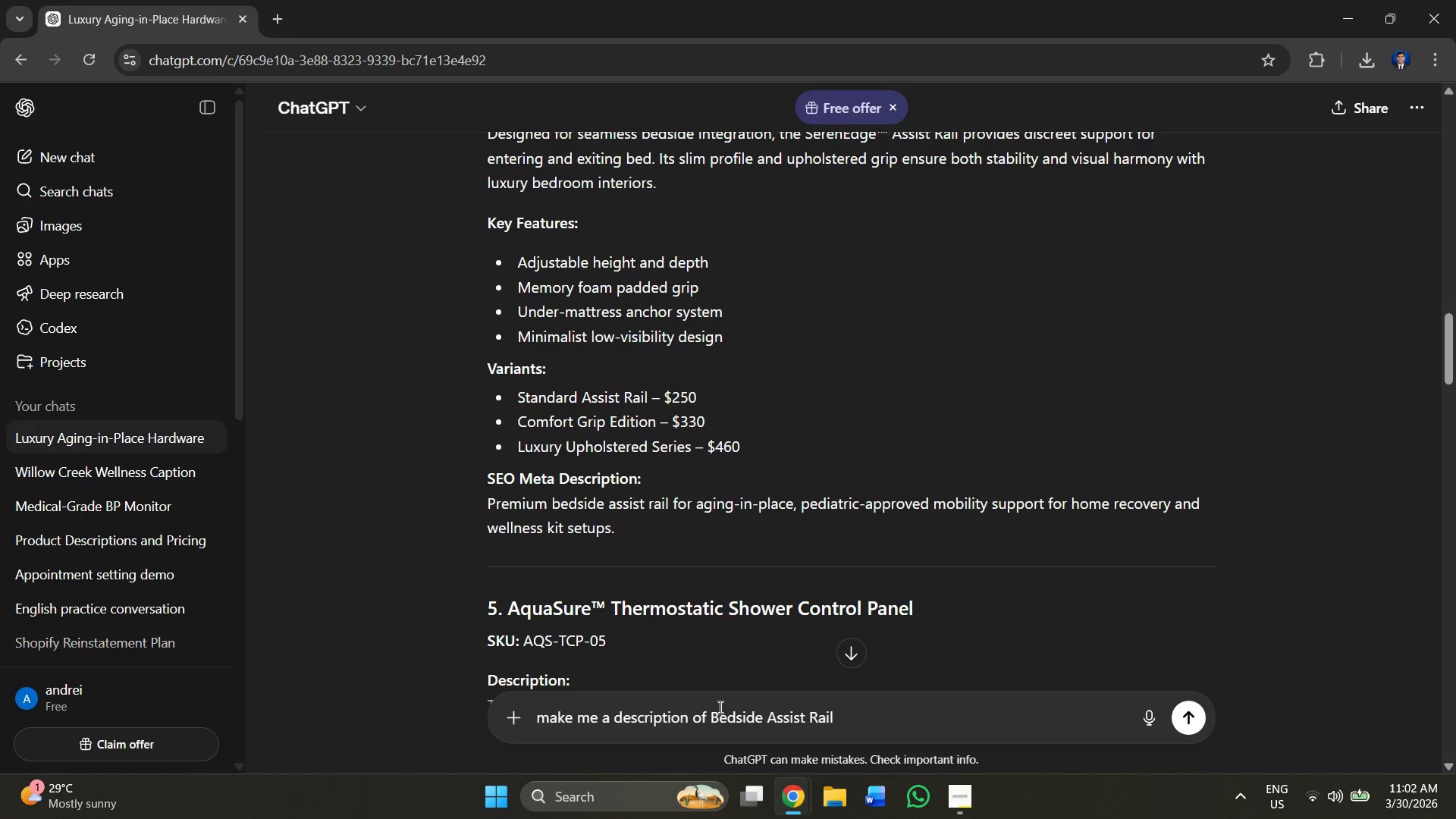 
type( luxury )
key(Backspace)
 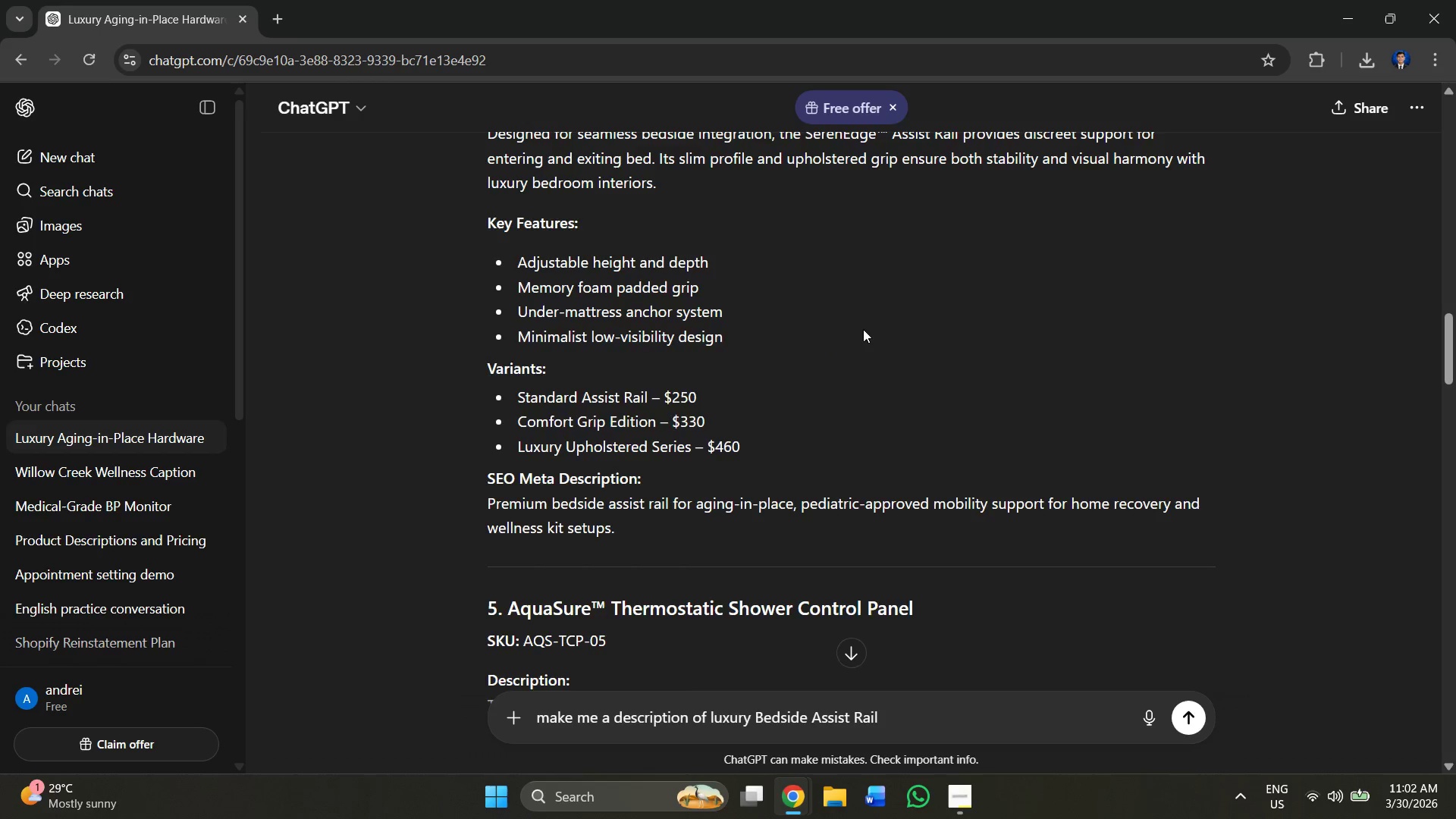 
scroll: coordinate [937, 381], scroll_direction: down, amount: 18.0
 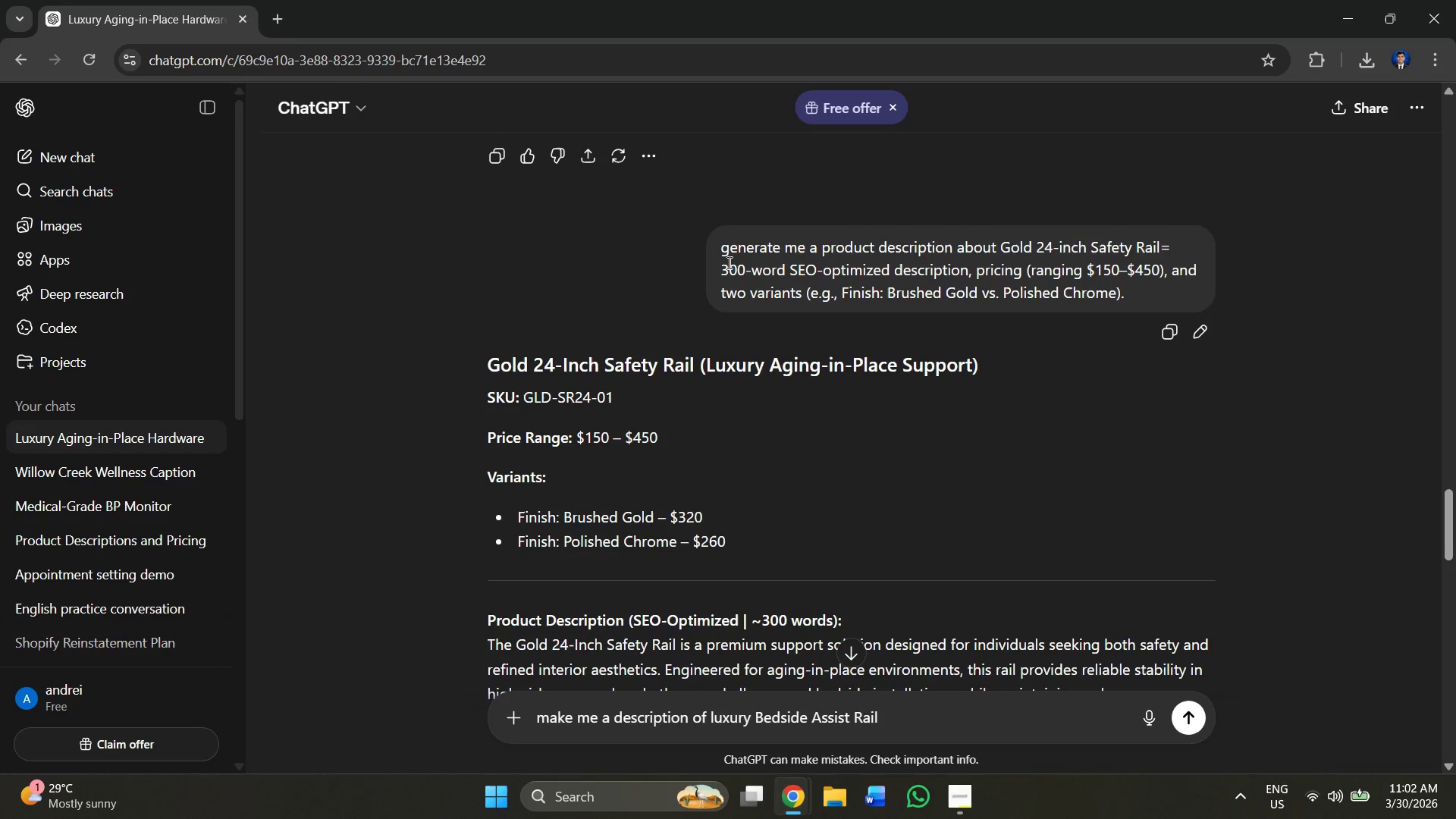 
left_click_drag(start_coordinate=[721, 265], to_coordinate=[1135, 290])
 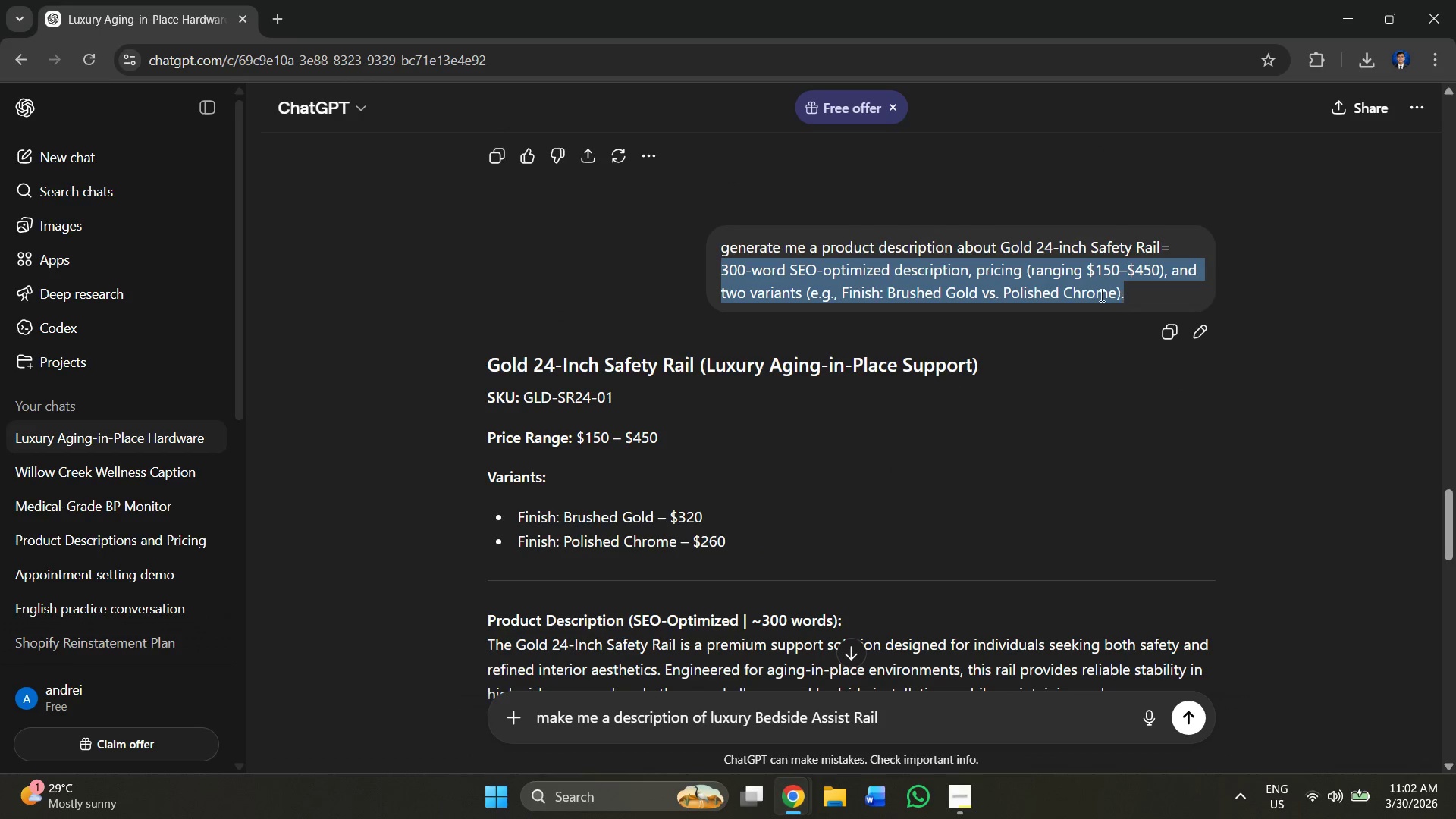 
left_click([1066, 291])
 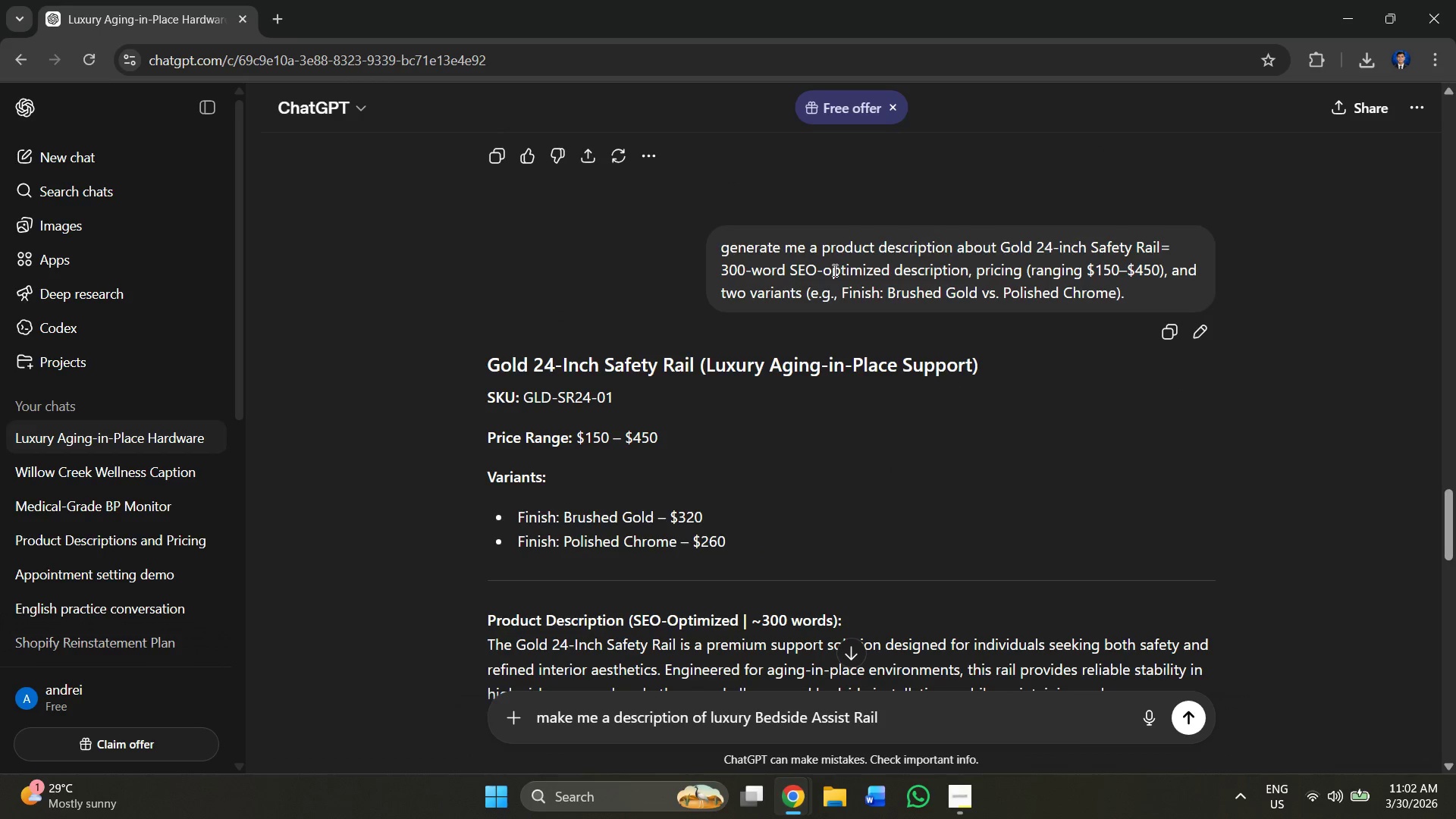 
left_click([833, 270])
 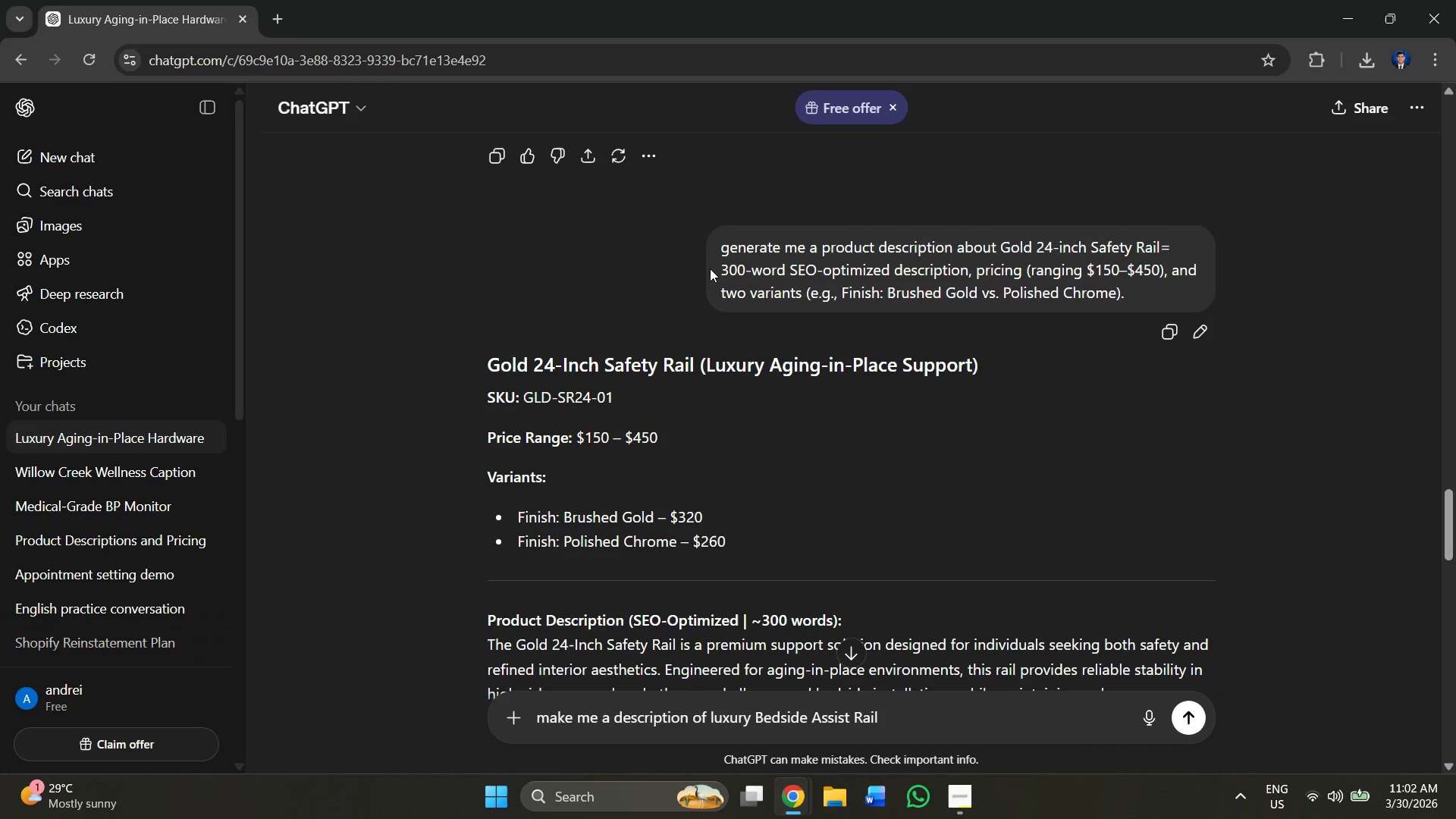 
left_click_drag(start_coordinate=[709, 268], to_coordinate=[885, 274])
 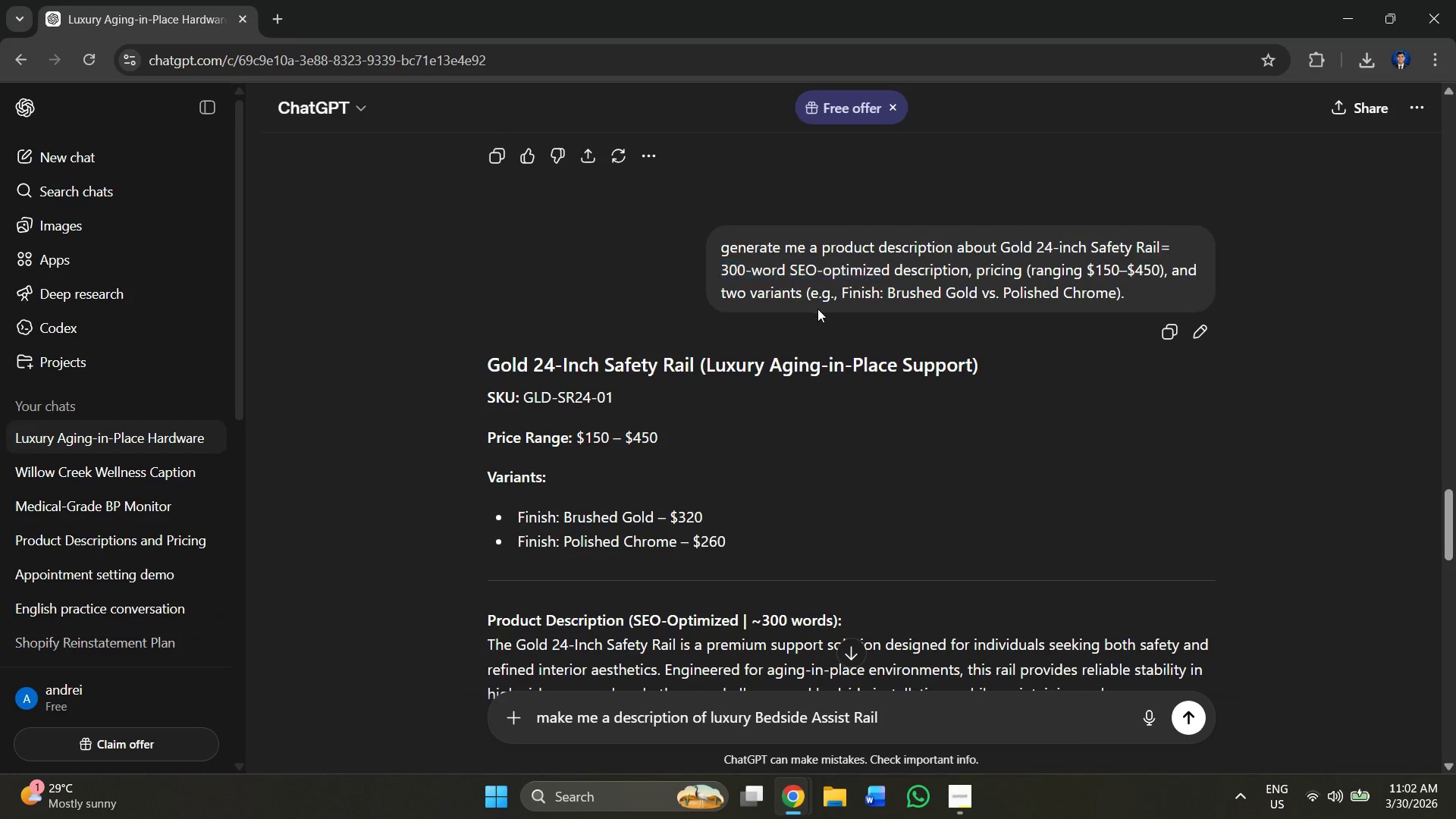 
left_click([817, 309])
 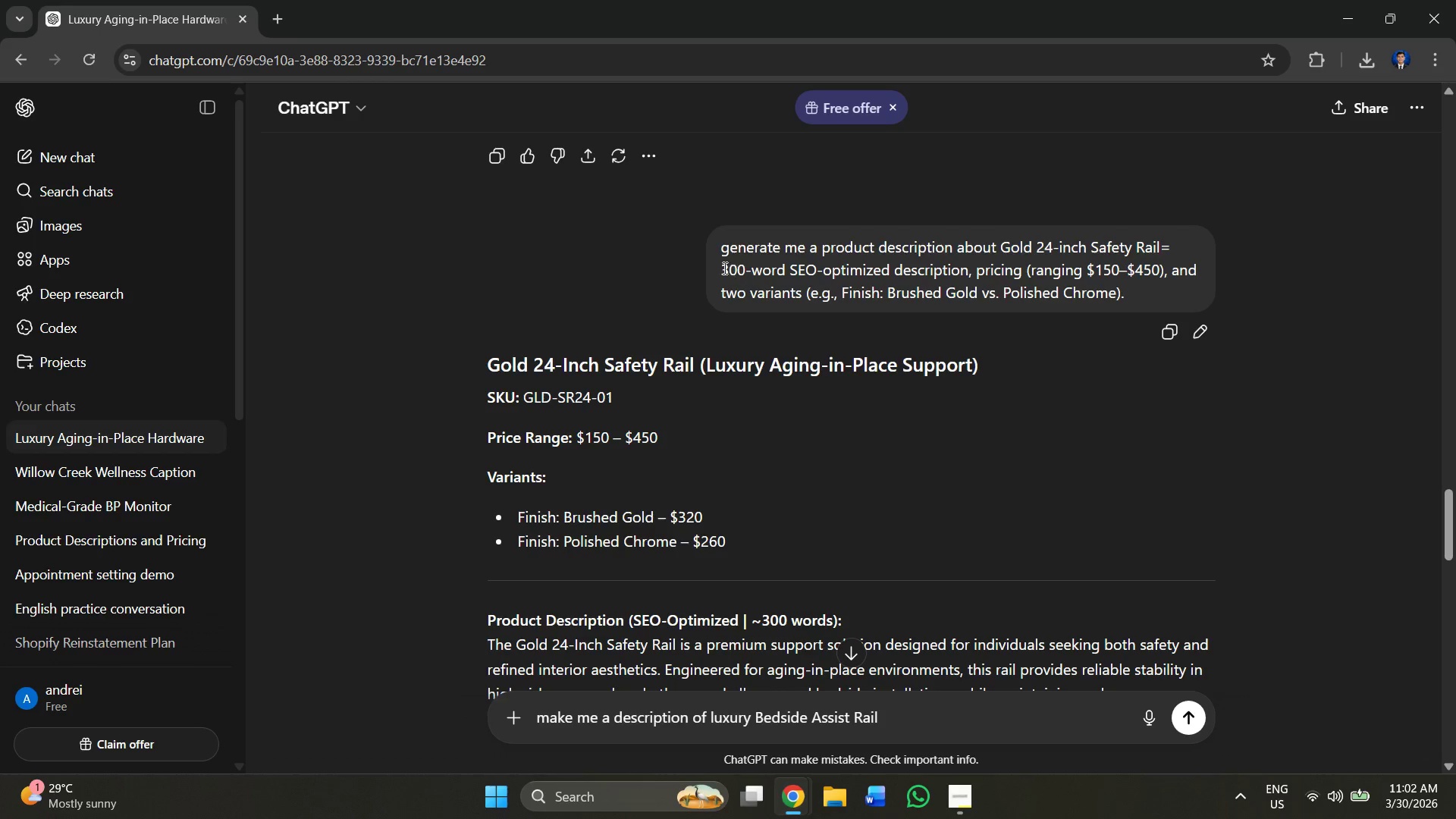 
left_click_drag(start_coordinate=[717, 268], to_coordinate=[802, 298])
 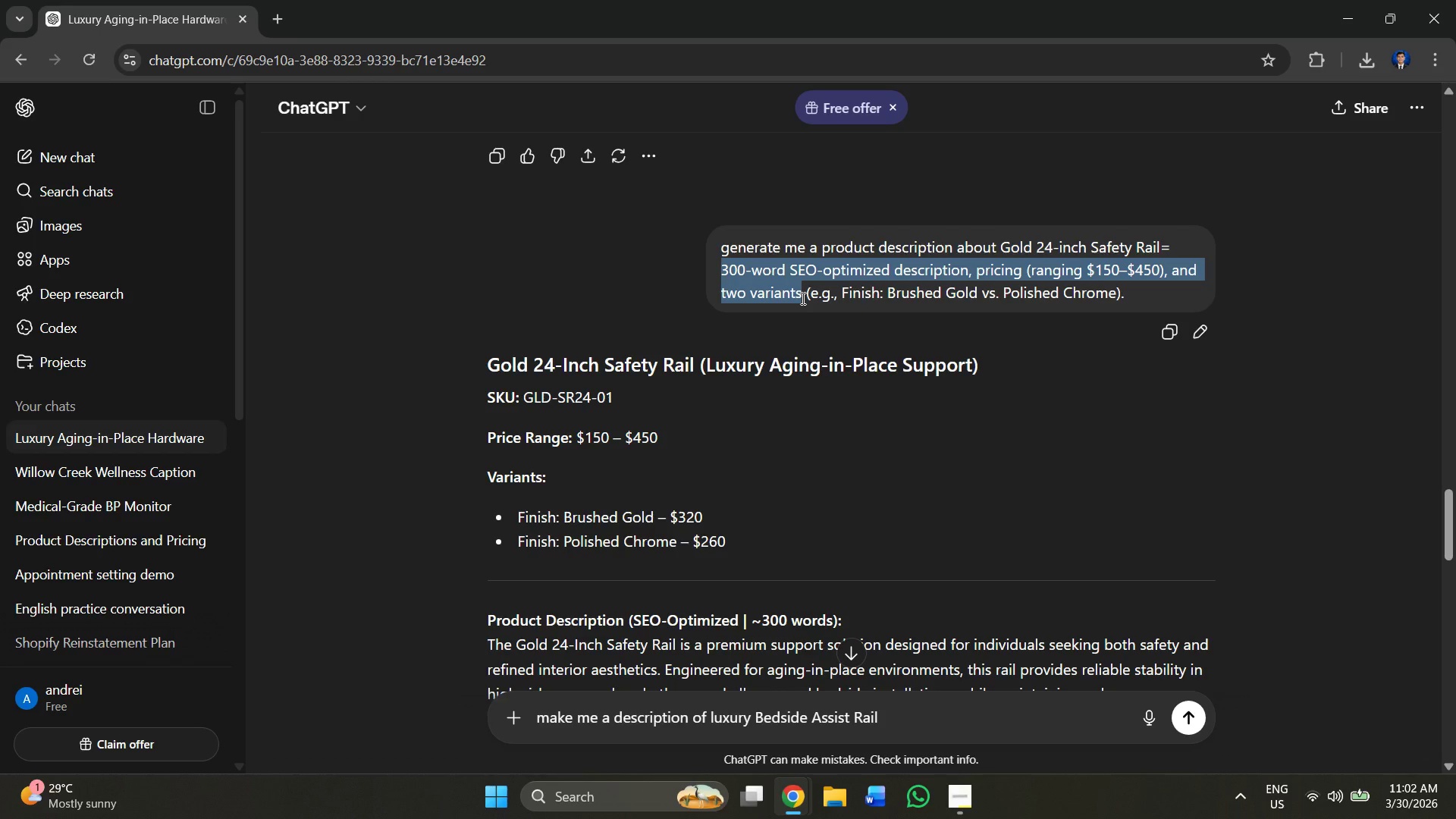 
key(Control+C)
 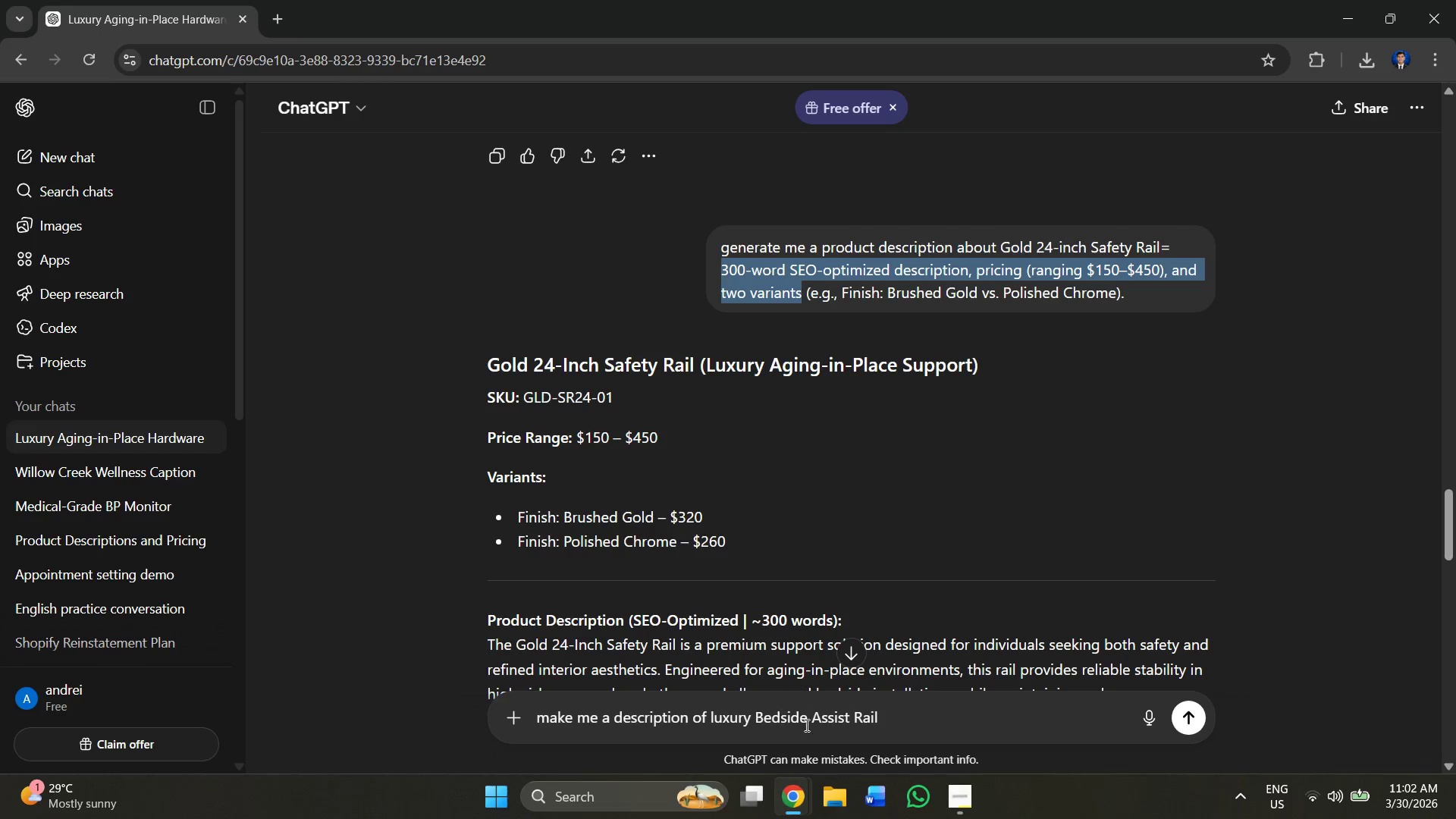 
left_click([887, 713])
 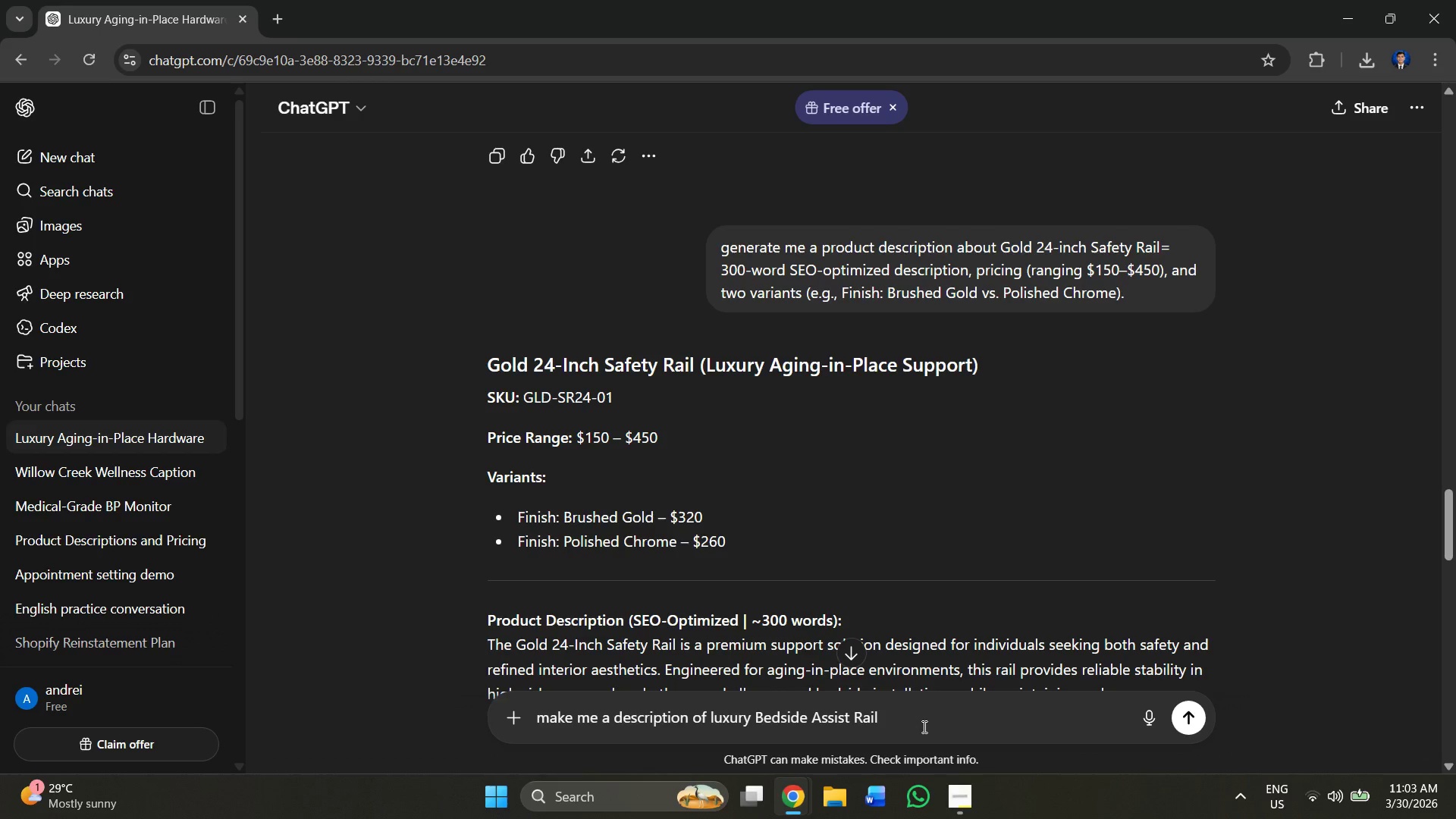 
key(Space)
 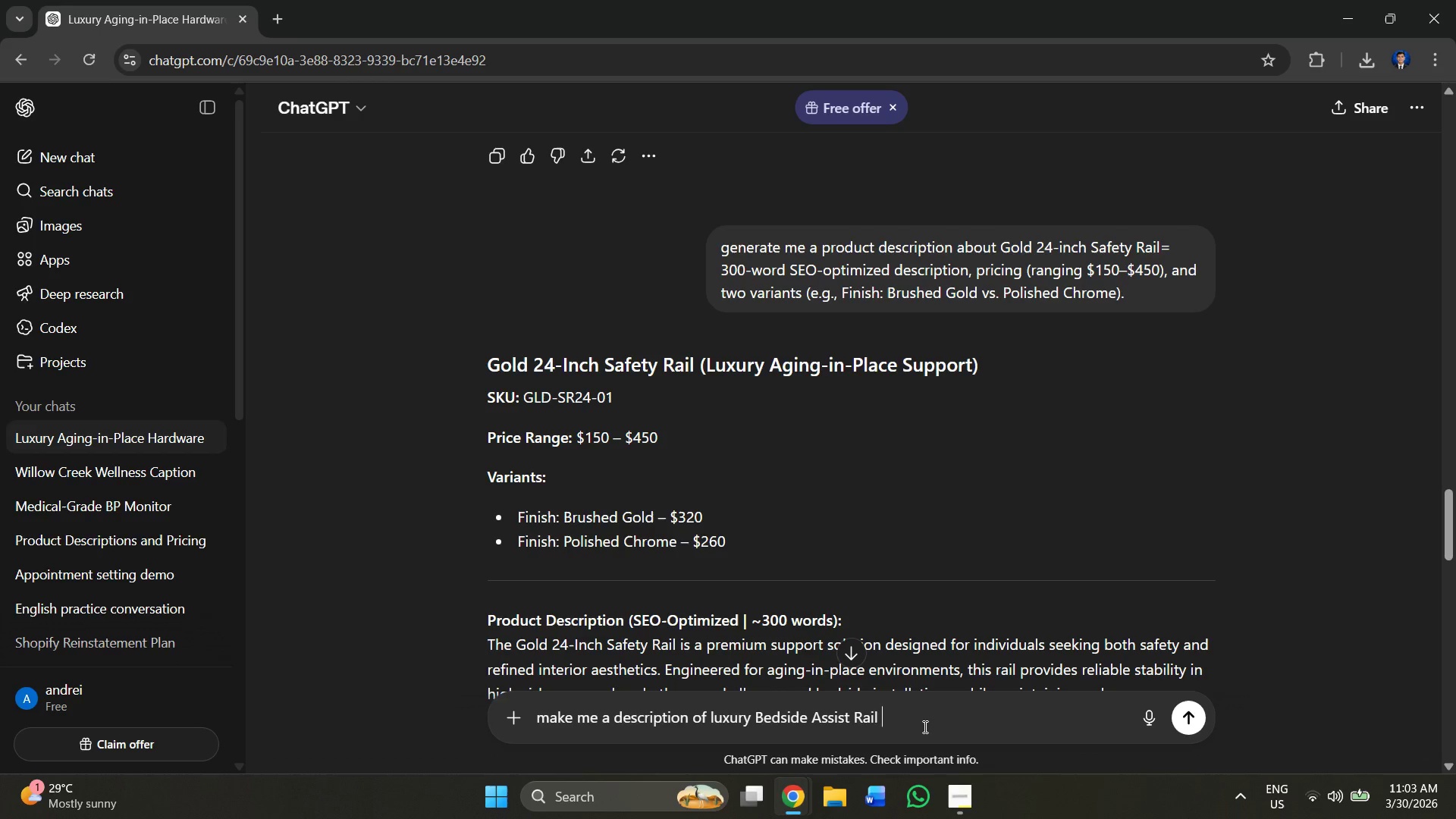 
key(Control+V)
 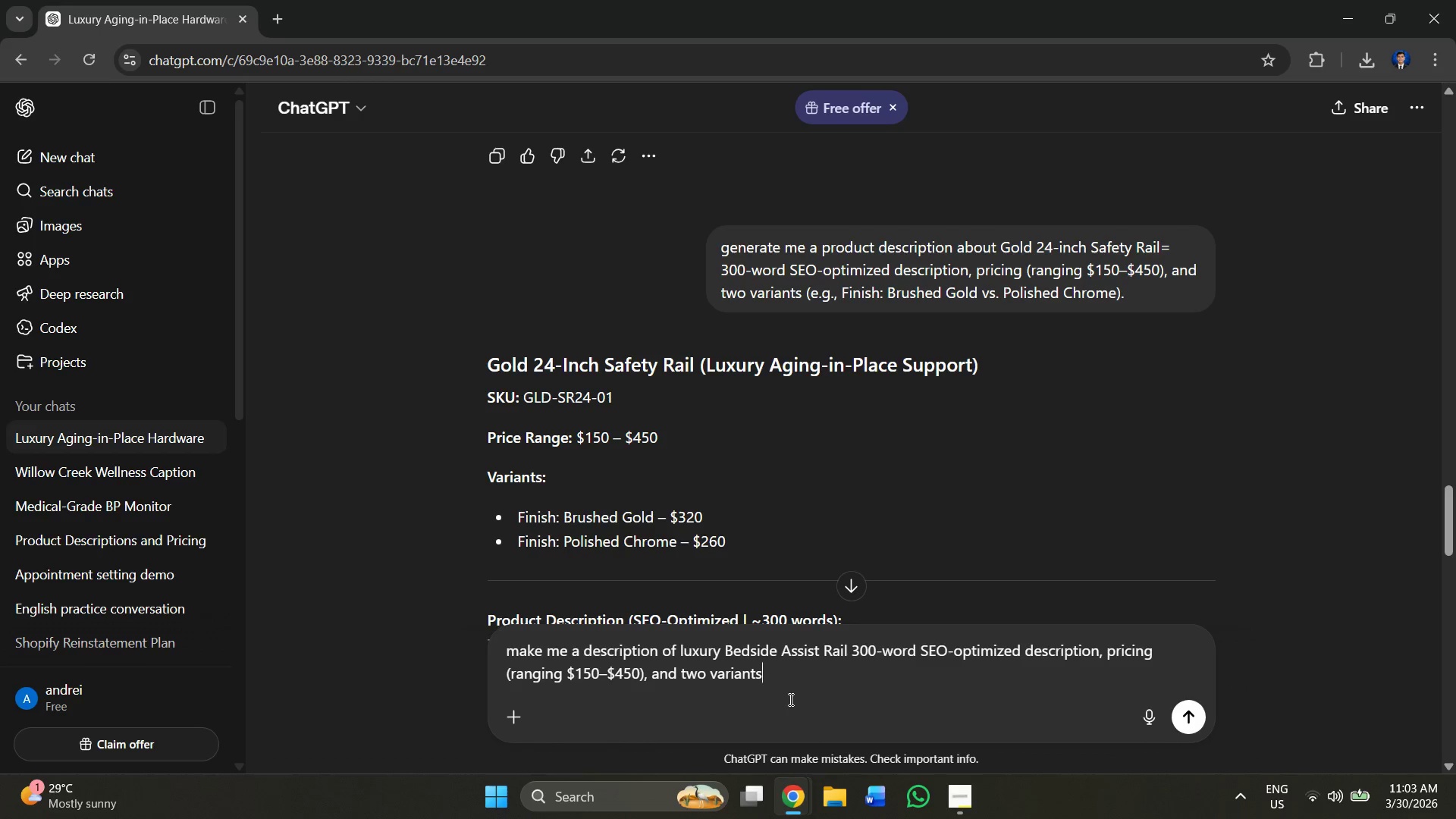 
left_click_drag(start_coordinate=[795, 686], to_coordinate=[780, 667])
 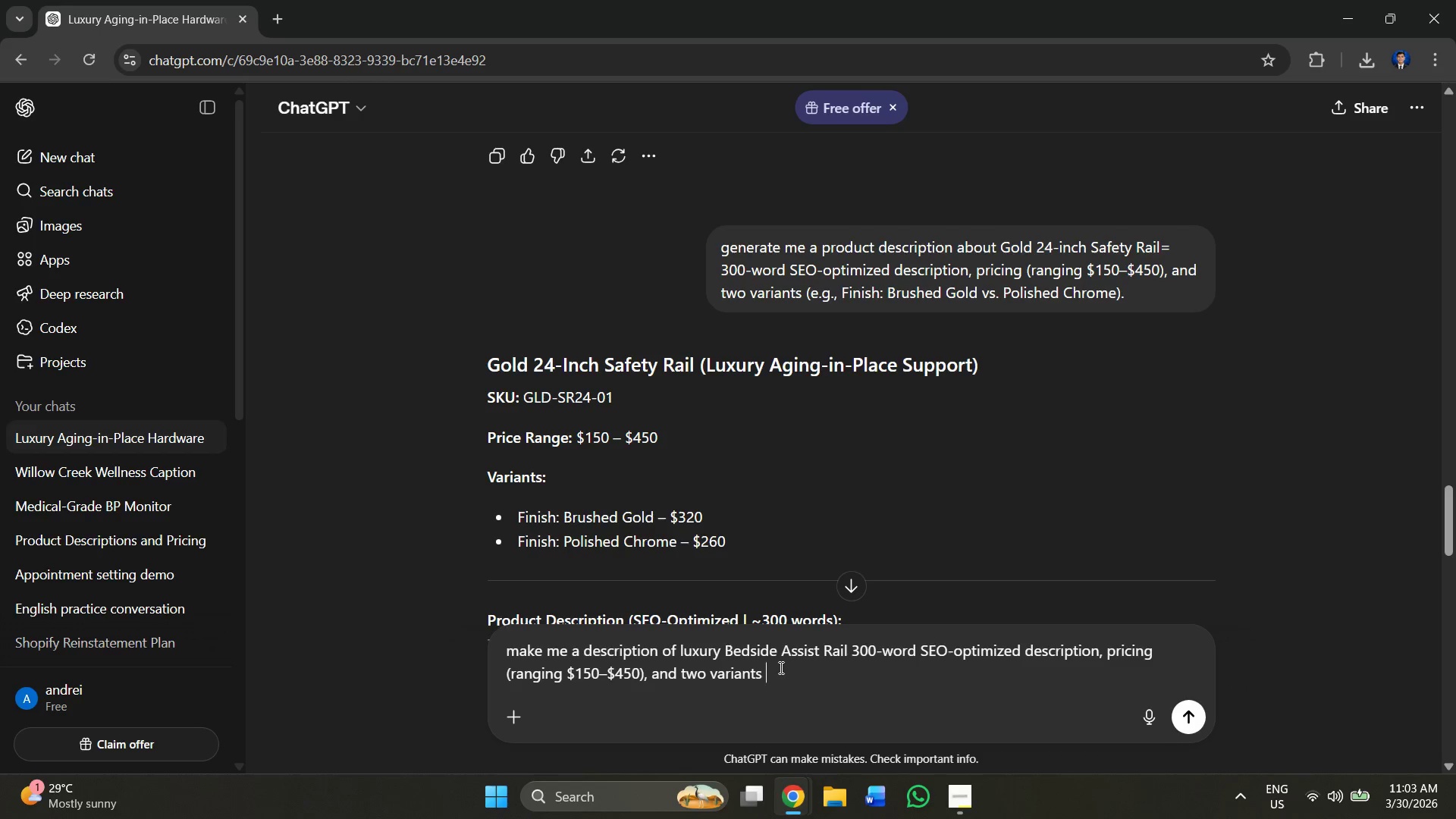 
type( black)
key(Backspace)
key(Backspace)
key(Backspace)
key(Backspace)
key(Backspace)
type(gold)
 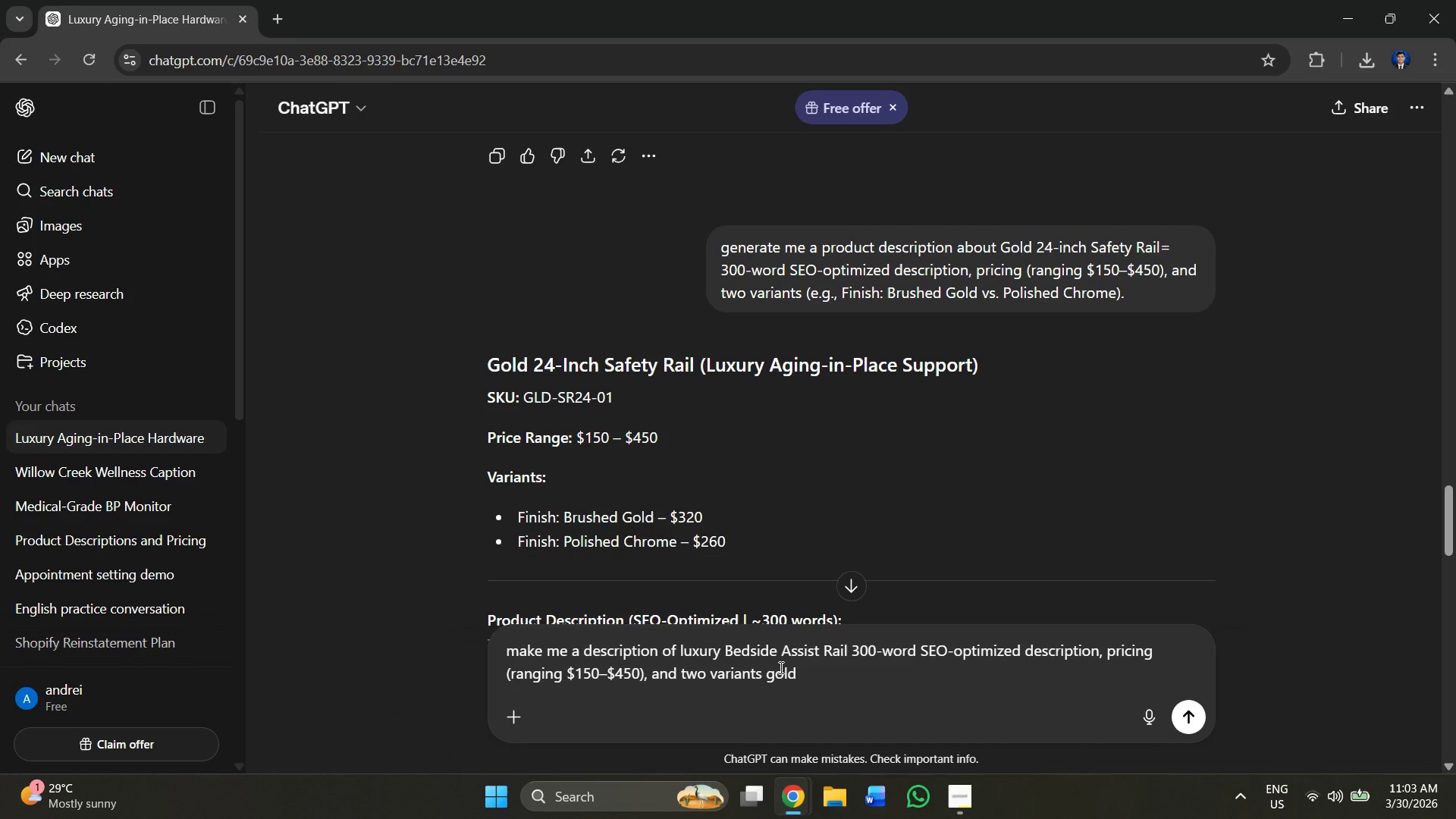 
wait(6.7)
 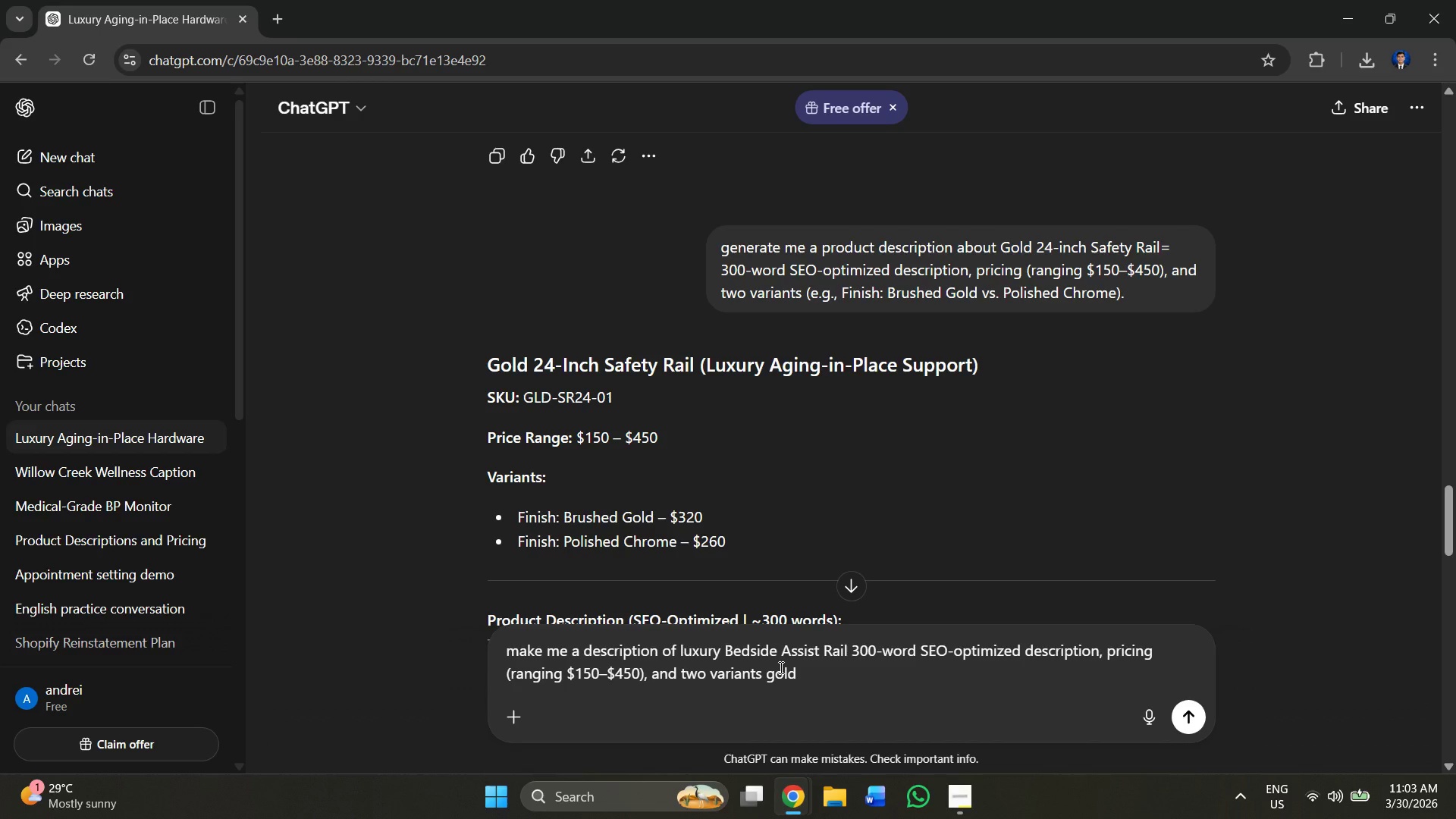 
key(Slash)
 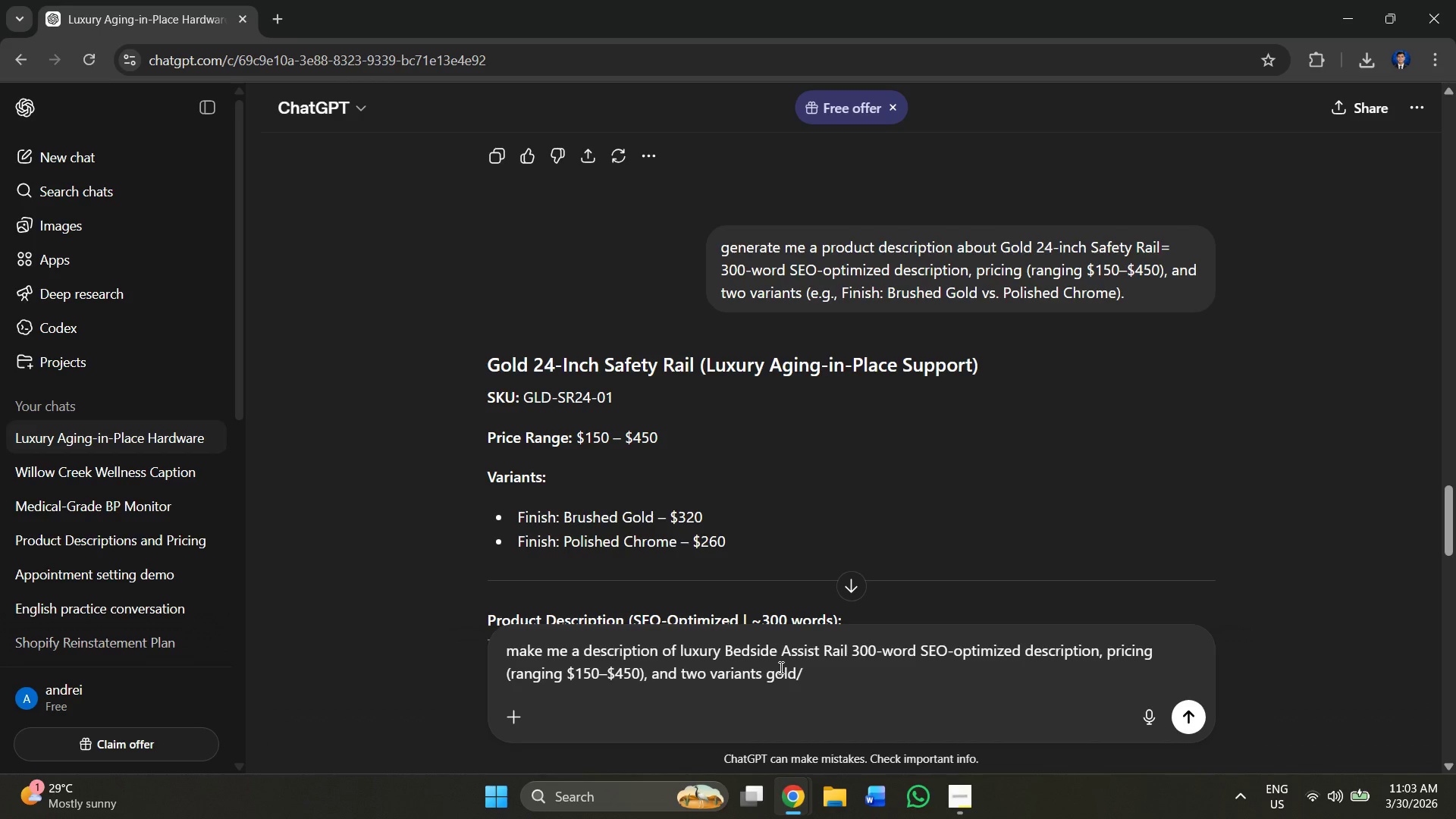 
key(B)
 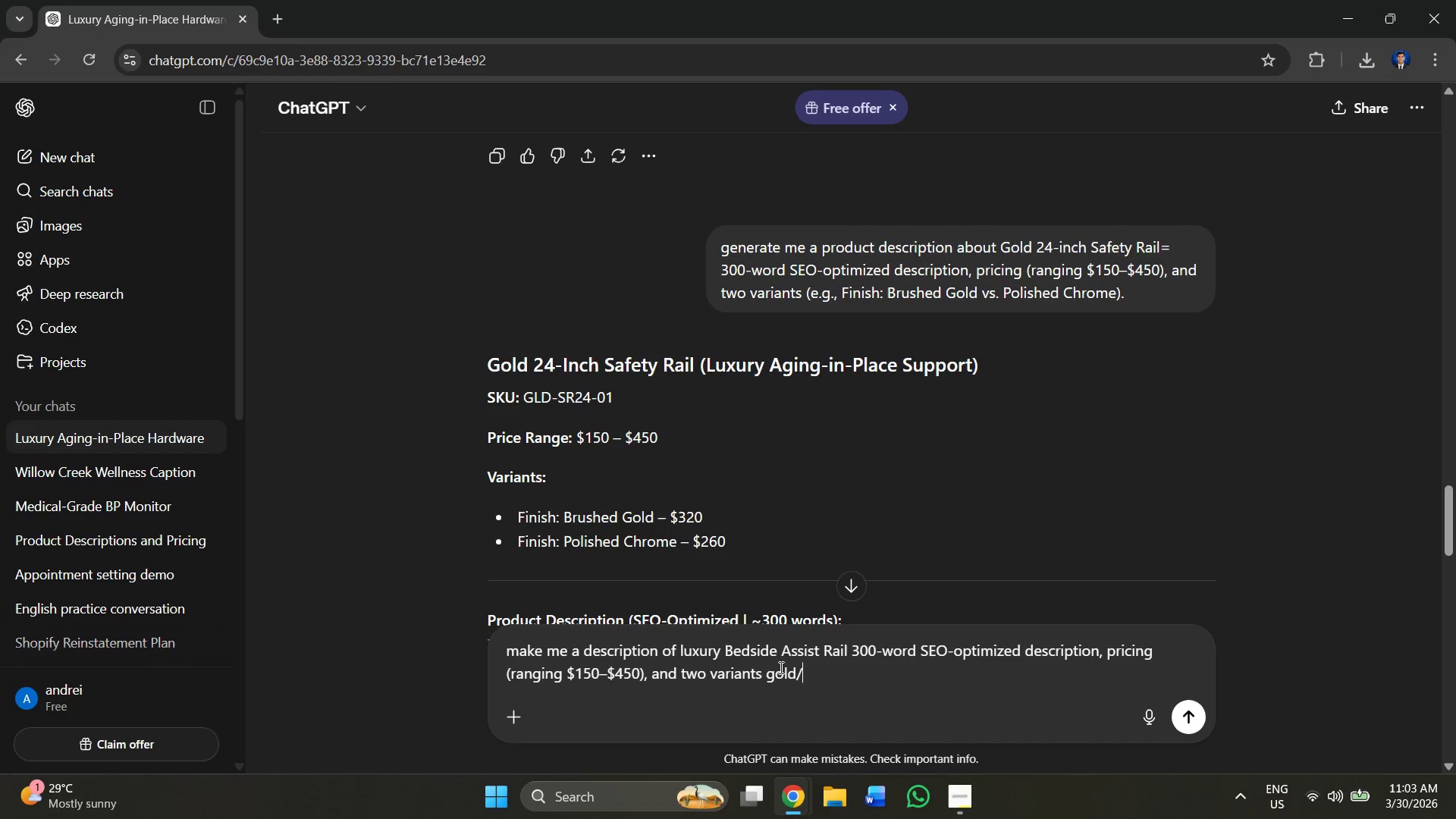 
key(Backspace)
 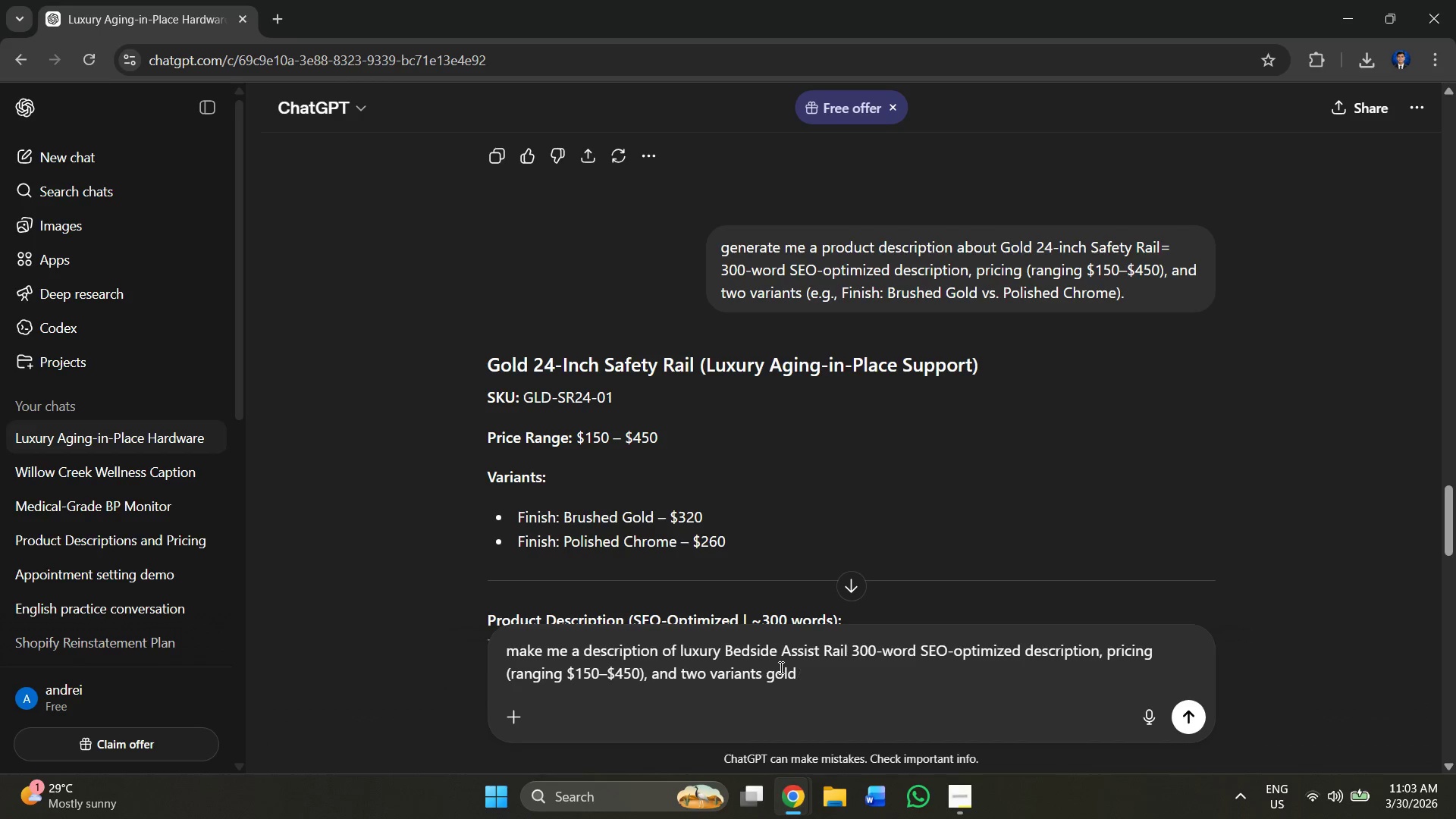 
key(Backspace)
 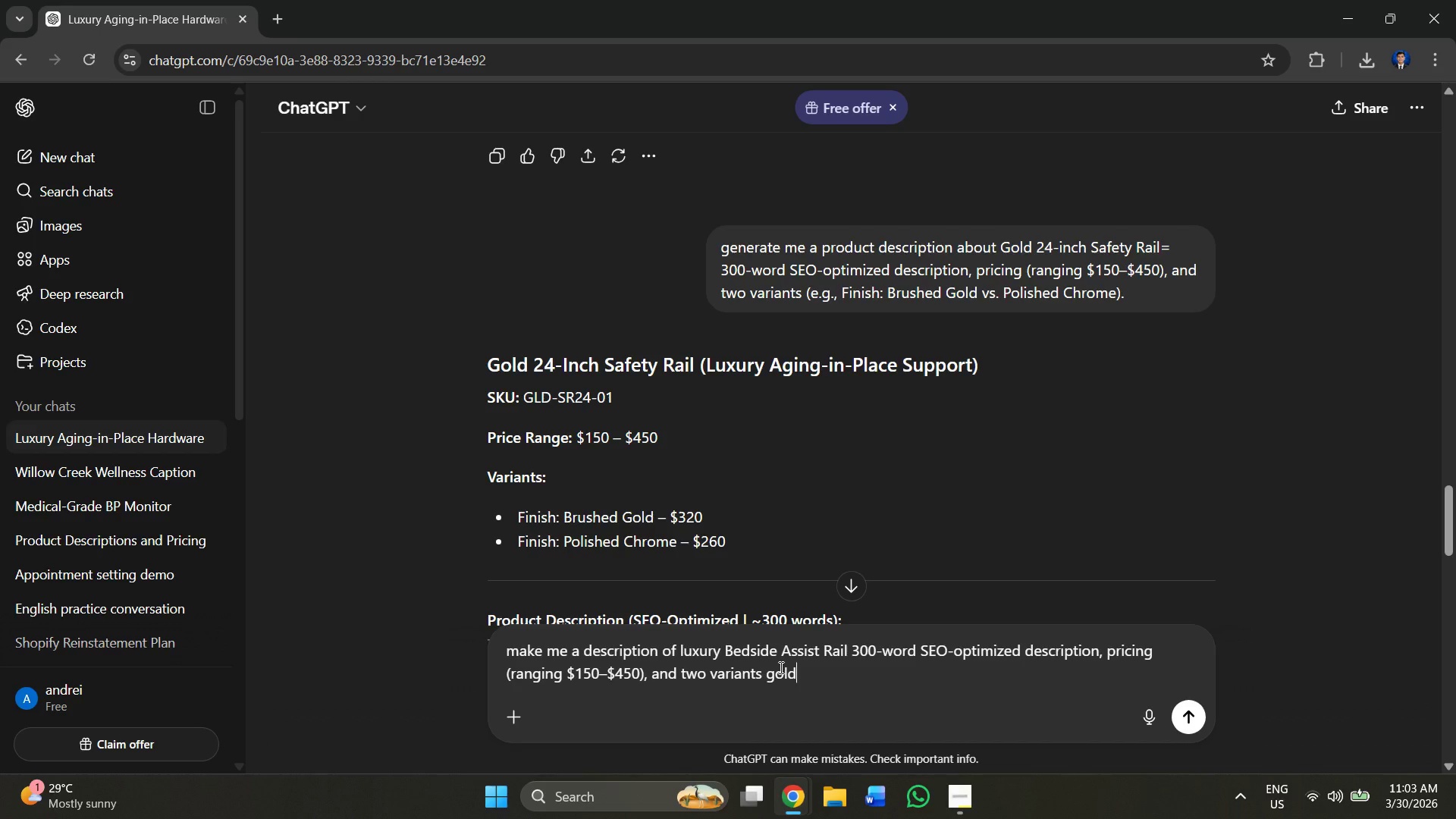 
type($)
key(Backspace)
type(&ba)
key(Backspace)
key(Backspace)
type(blask)
key(Backspace)
key(Backspace)
type(ck)
 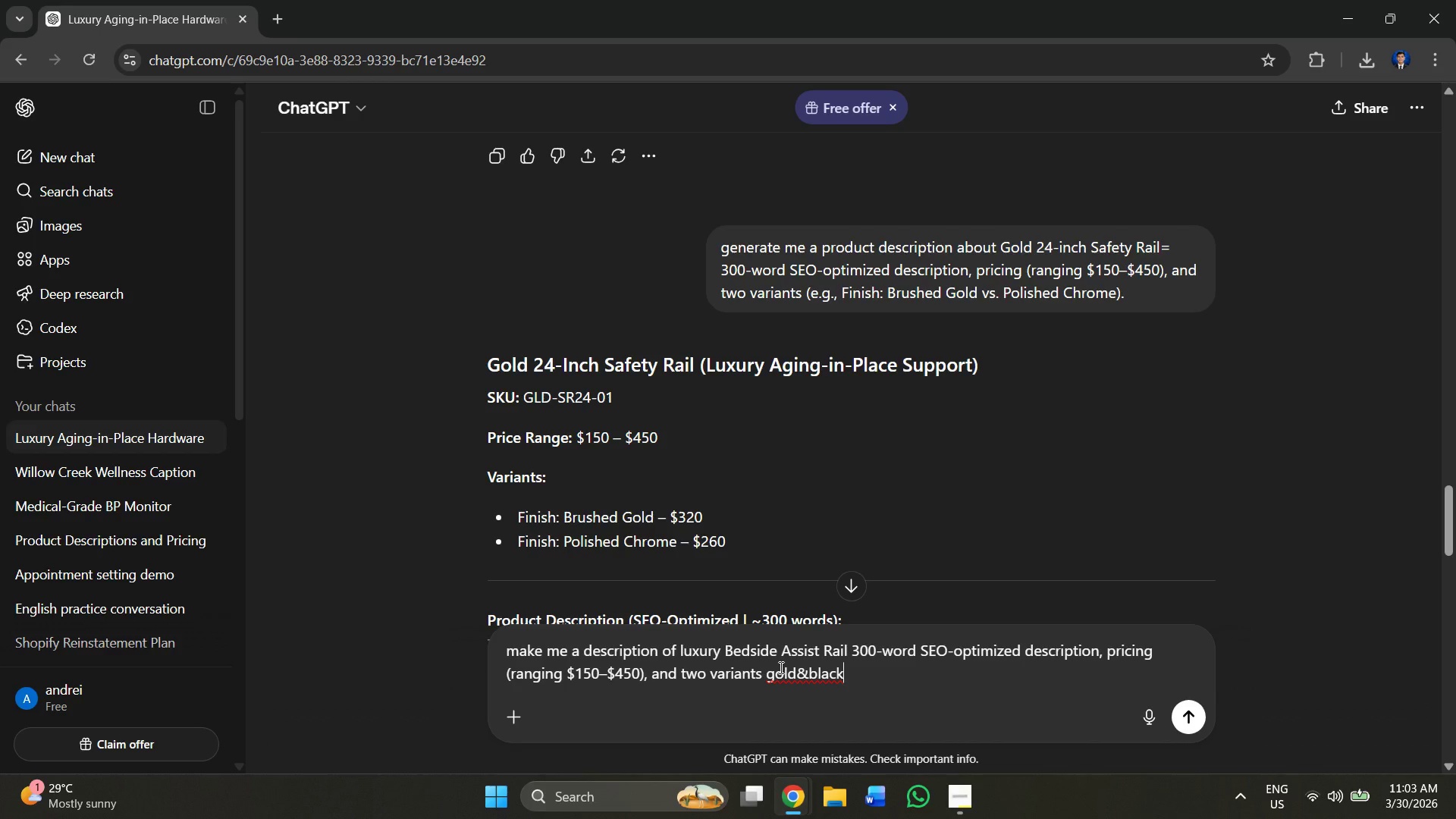 
type(, Brown )
key(Backspace)
type( )
key(Backspace)
type(& )
key(Backspace)
type(black)
 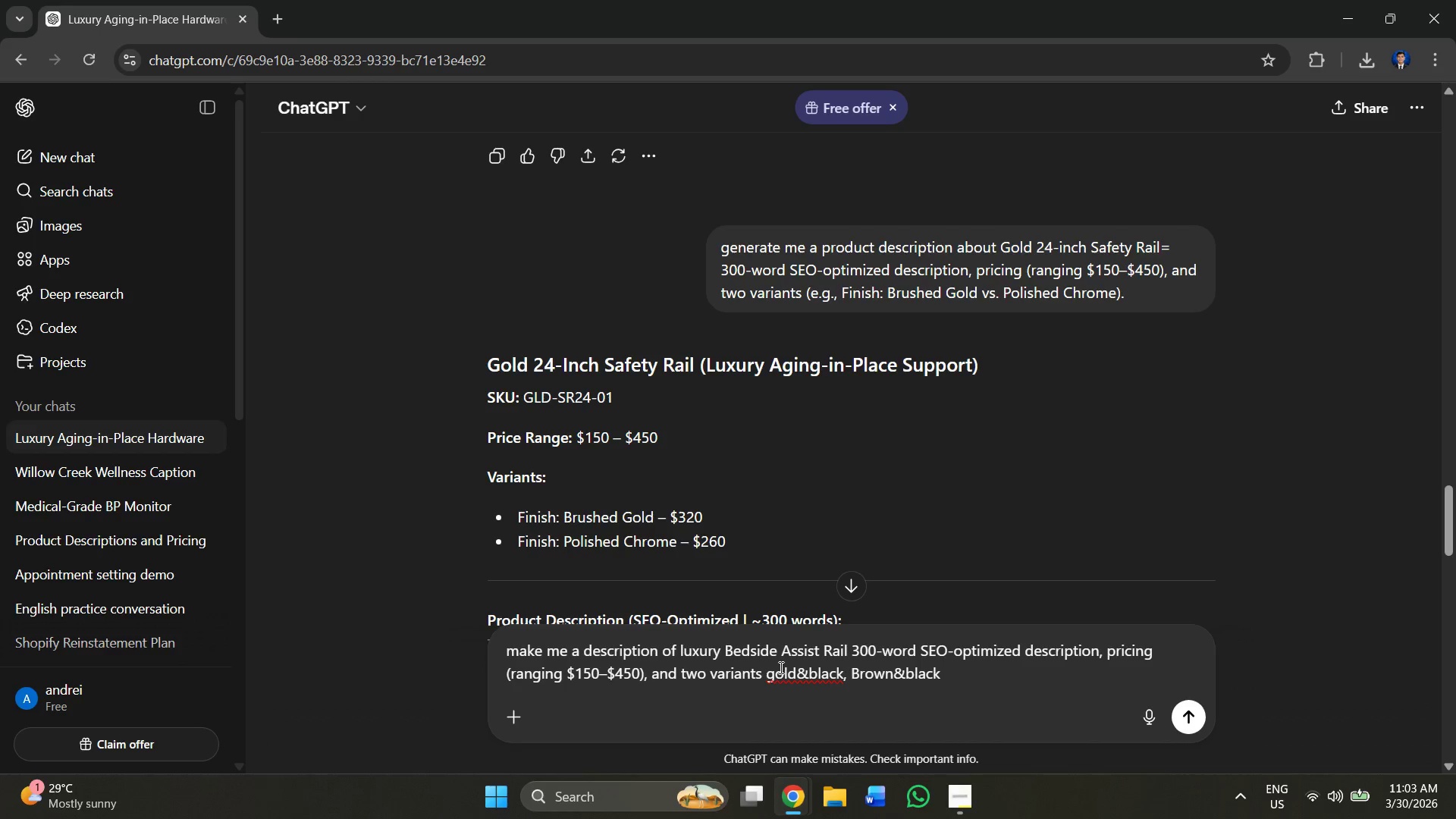 
left_click([1195, 708])
 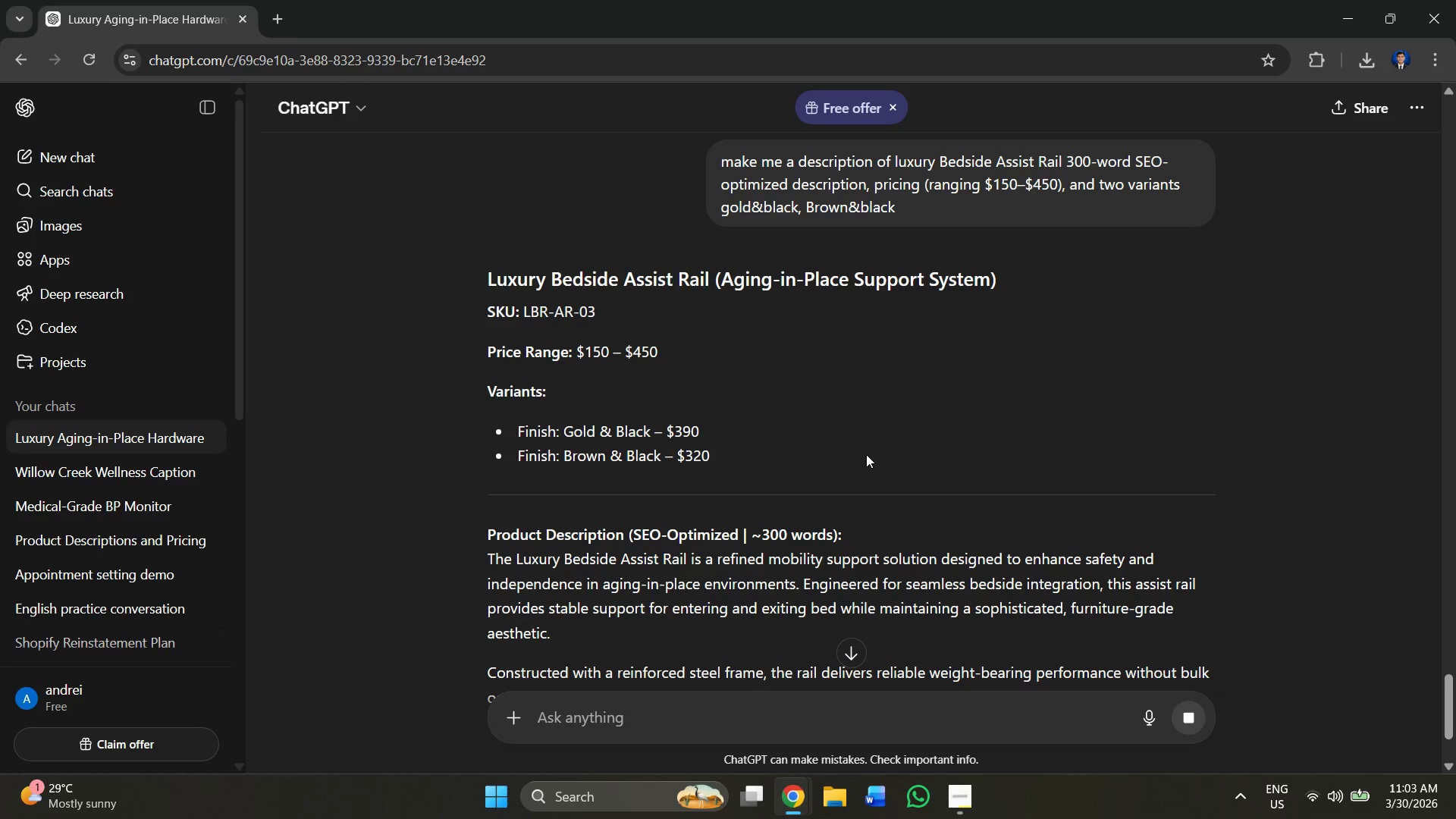 
wait(10.36)
 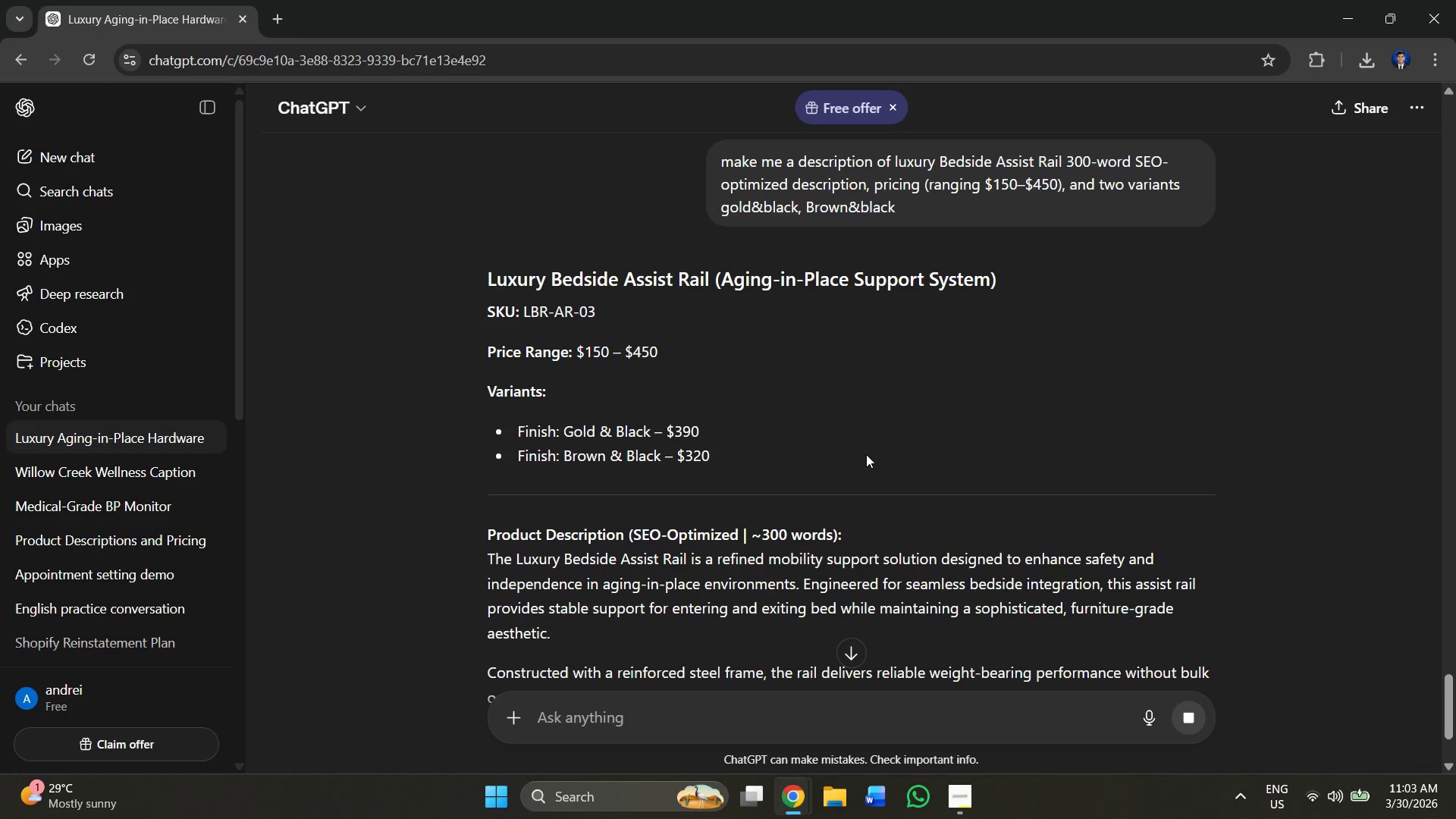 
scroll: coordinate [827, 507], scroll_direction: down, amount: 3.0
 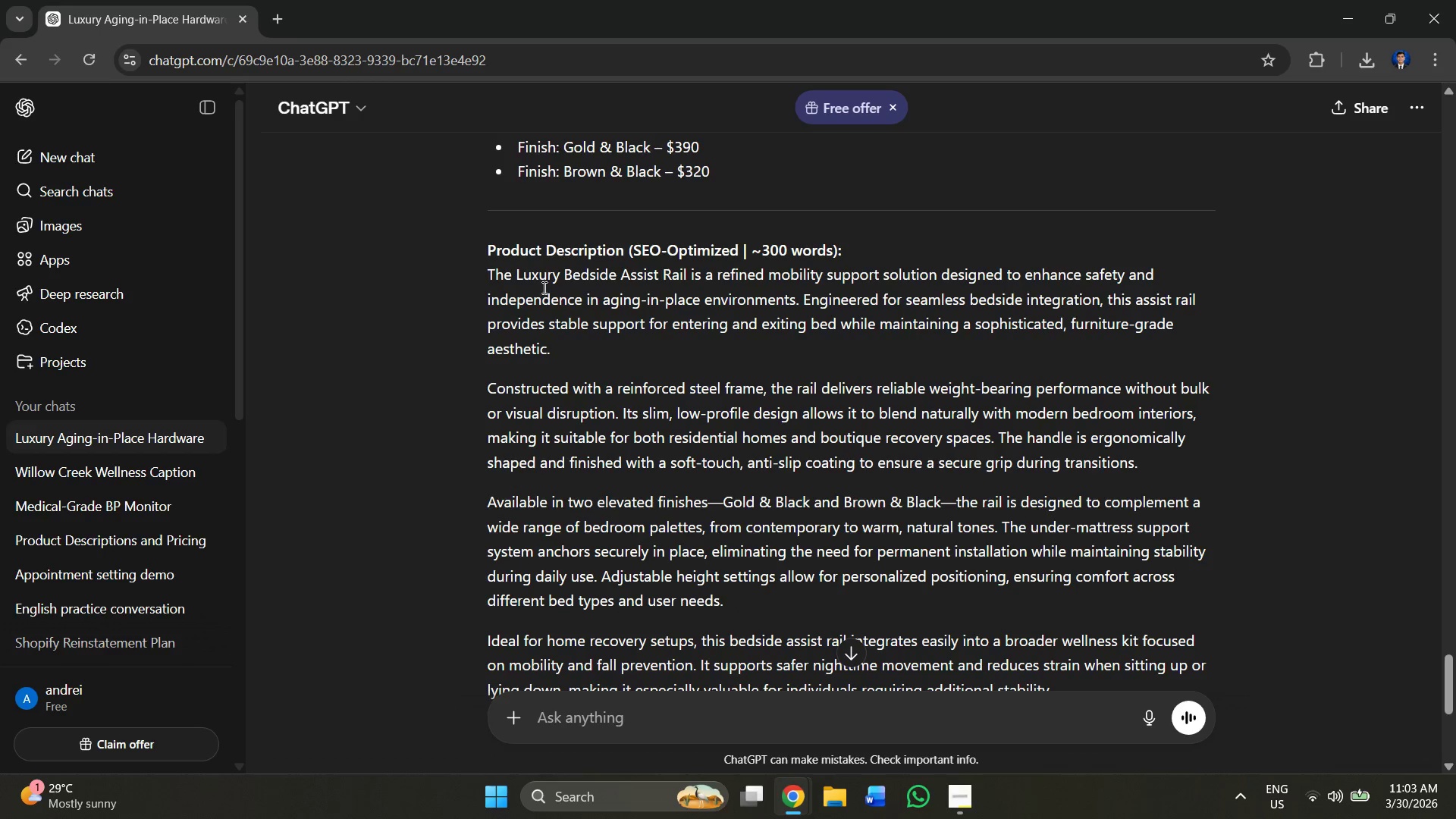 
left_click_drag(start_coordinate=[476, 273], to_coordinate=[816, 514])
 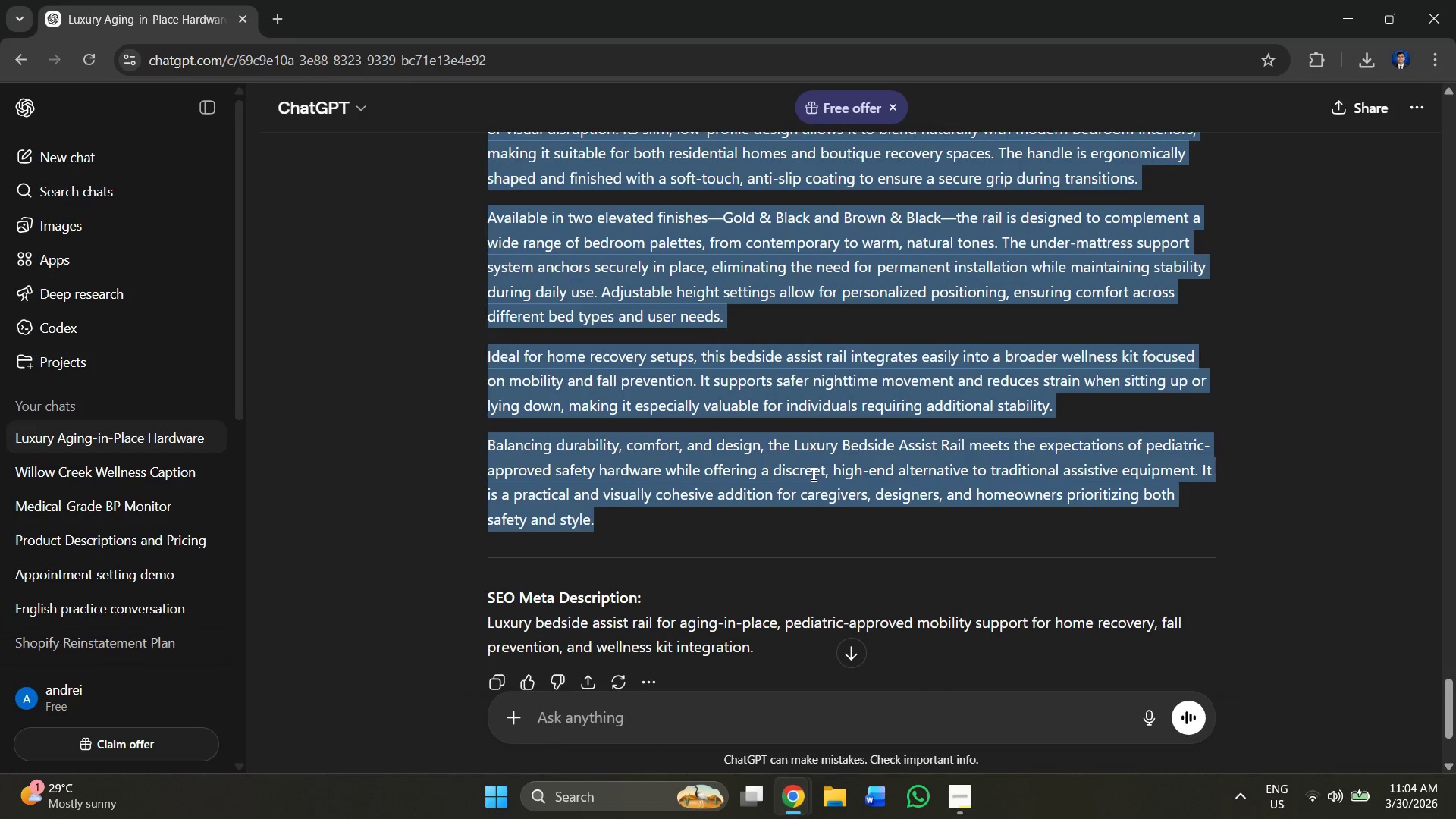 
scroll: coordinate [836, 400], scroll_direction: down, amount: 3.0
 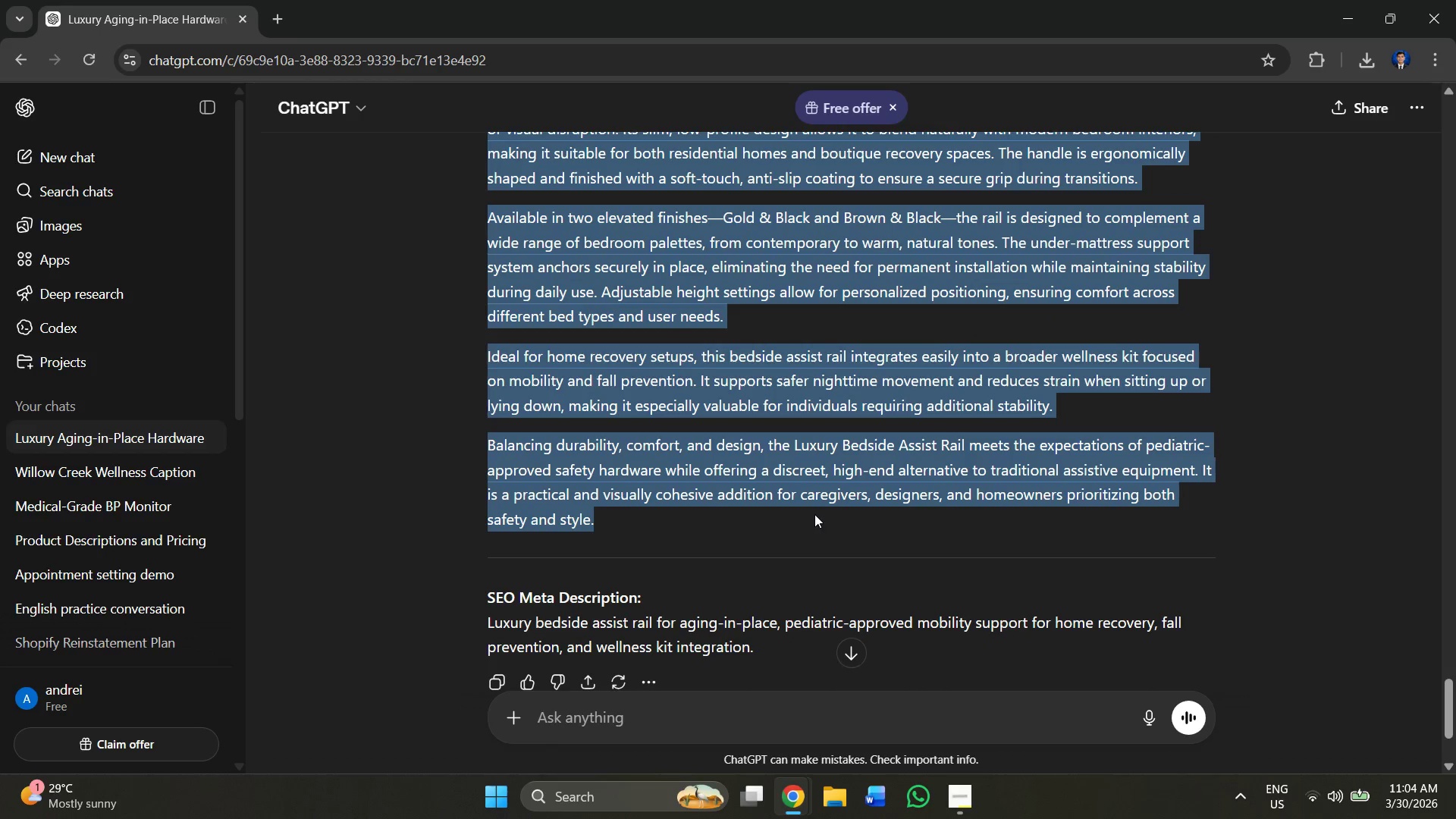 
key(Control+C)
 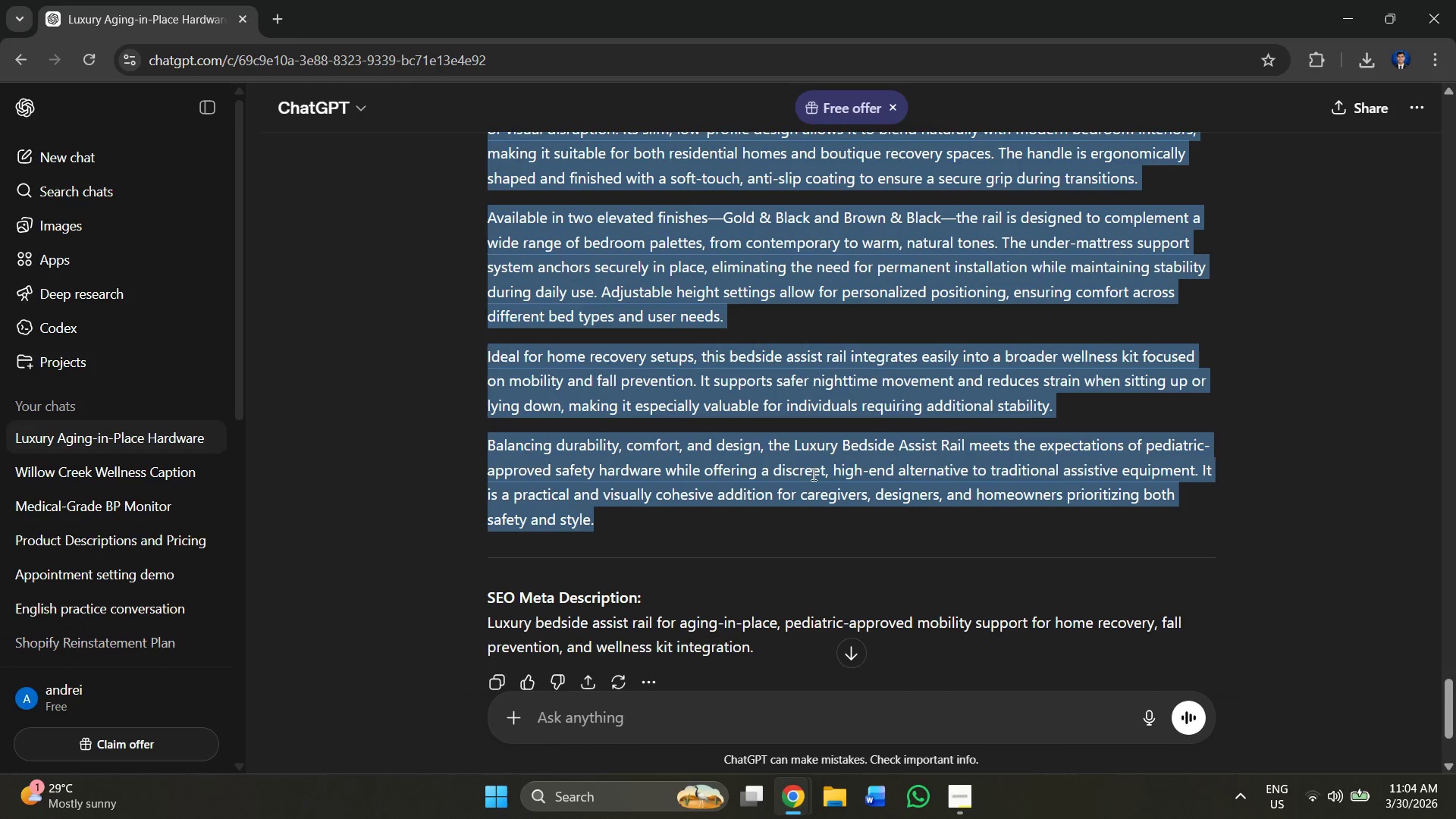 
key(Alt+AltLeft)
 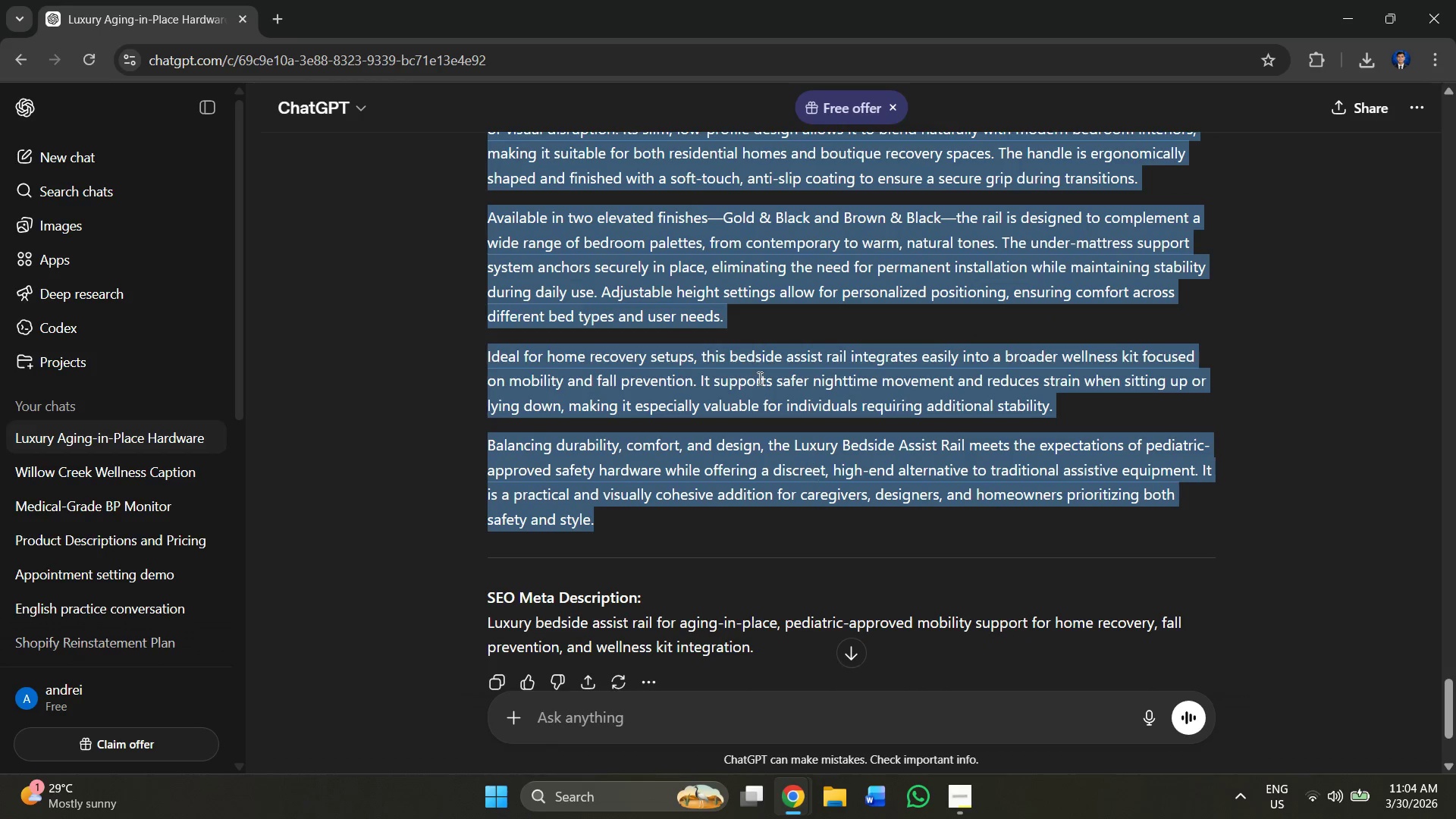 
key(Alt+Tab)
 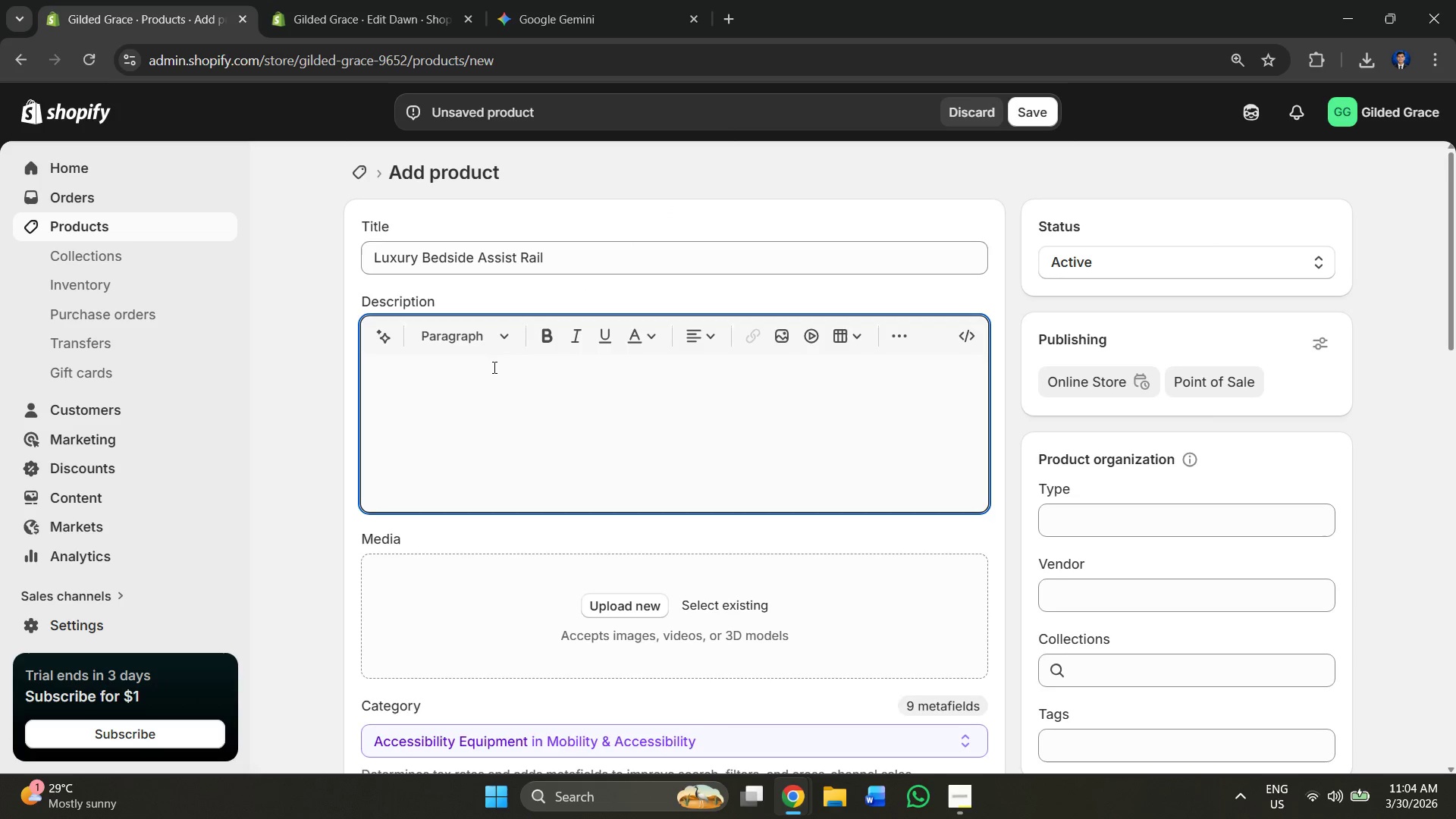 
key(Control+V)
 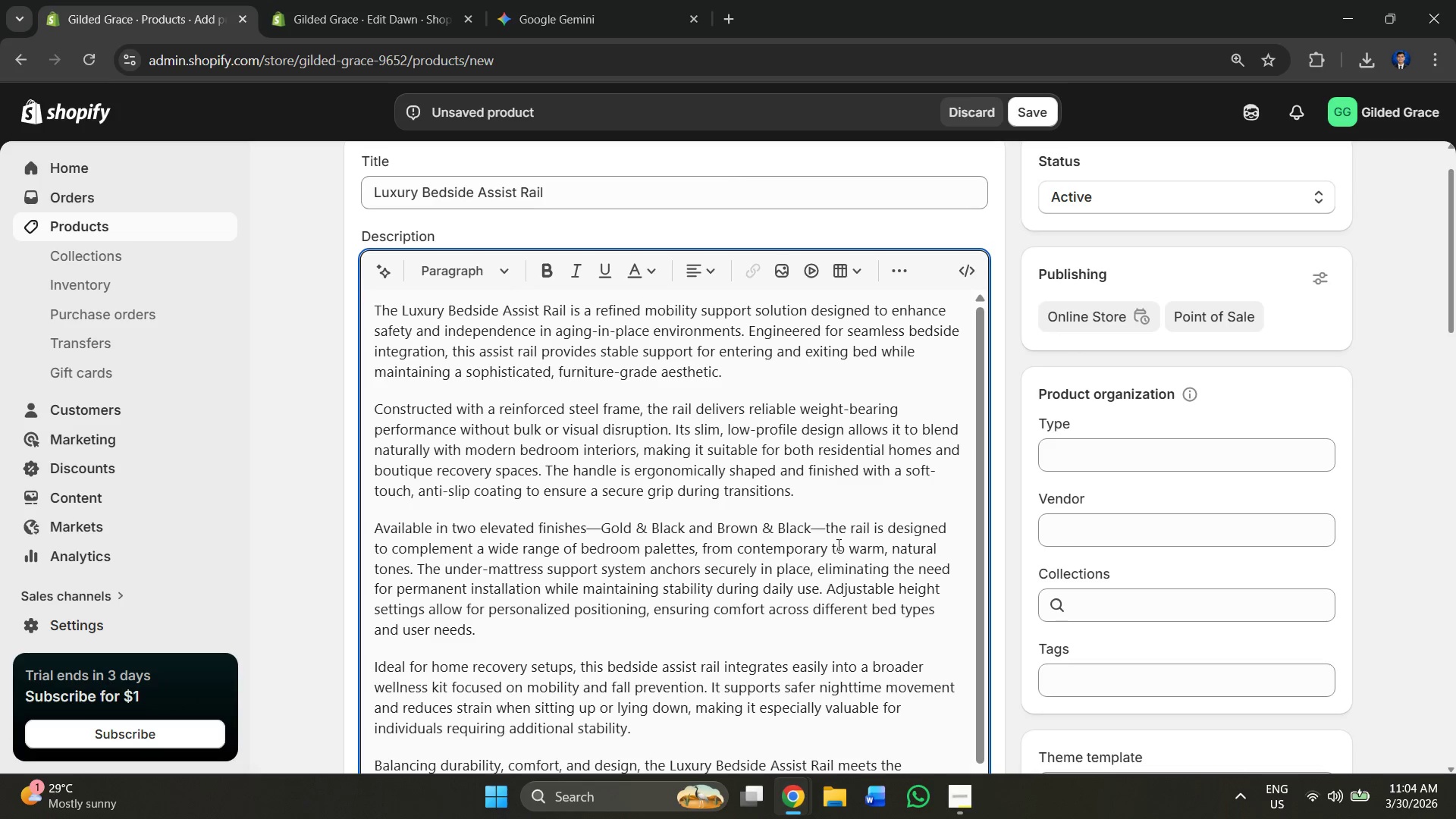 
scroll: coordinate [866, 501], scroll_direction: down, amount: 11.0
 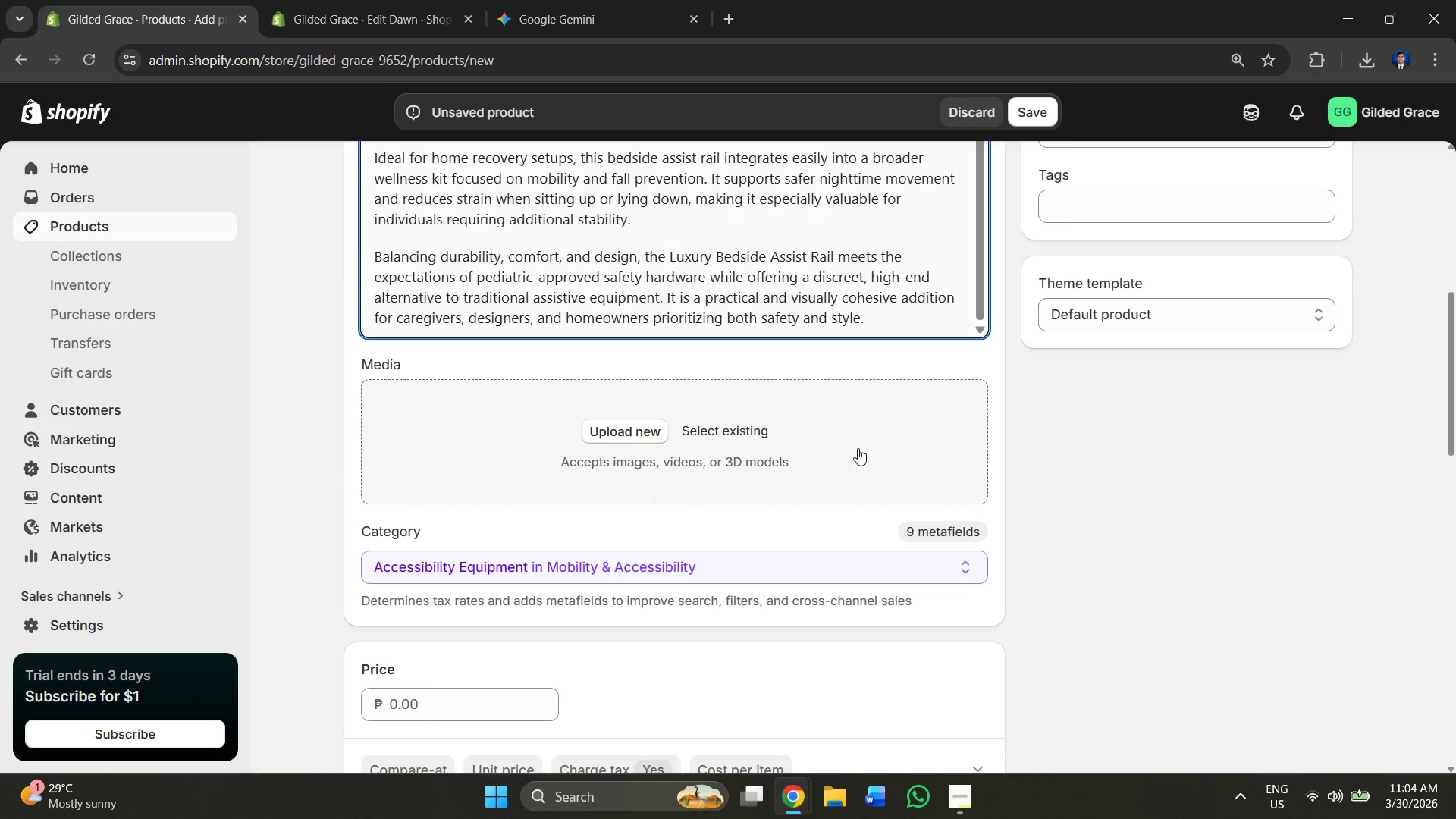 
key(Enter)
 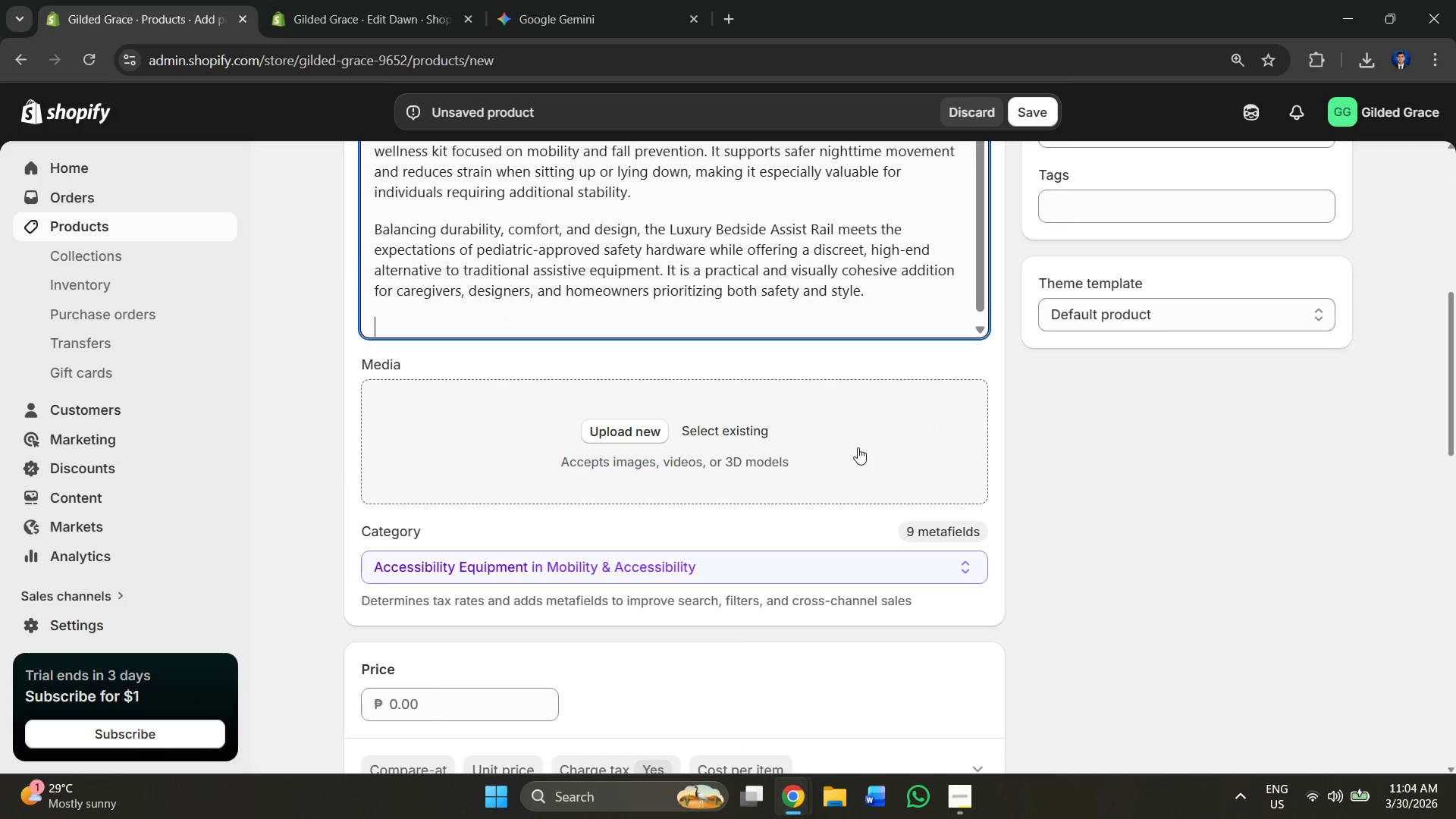 
key(Enter)
 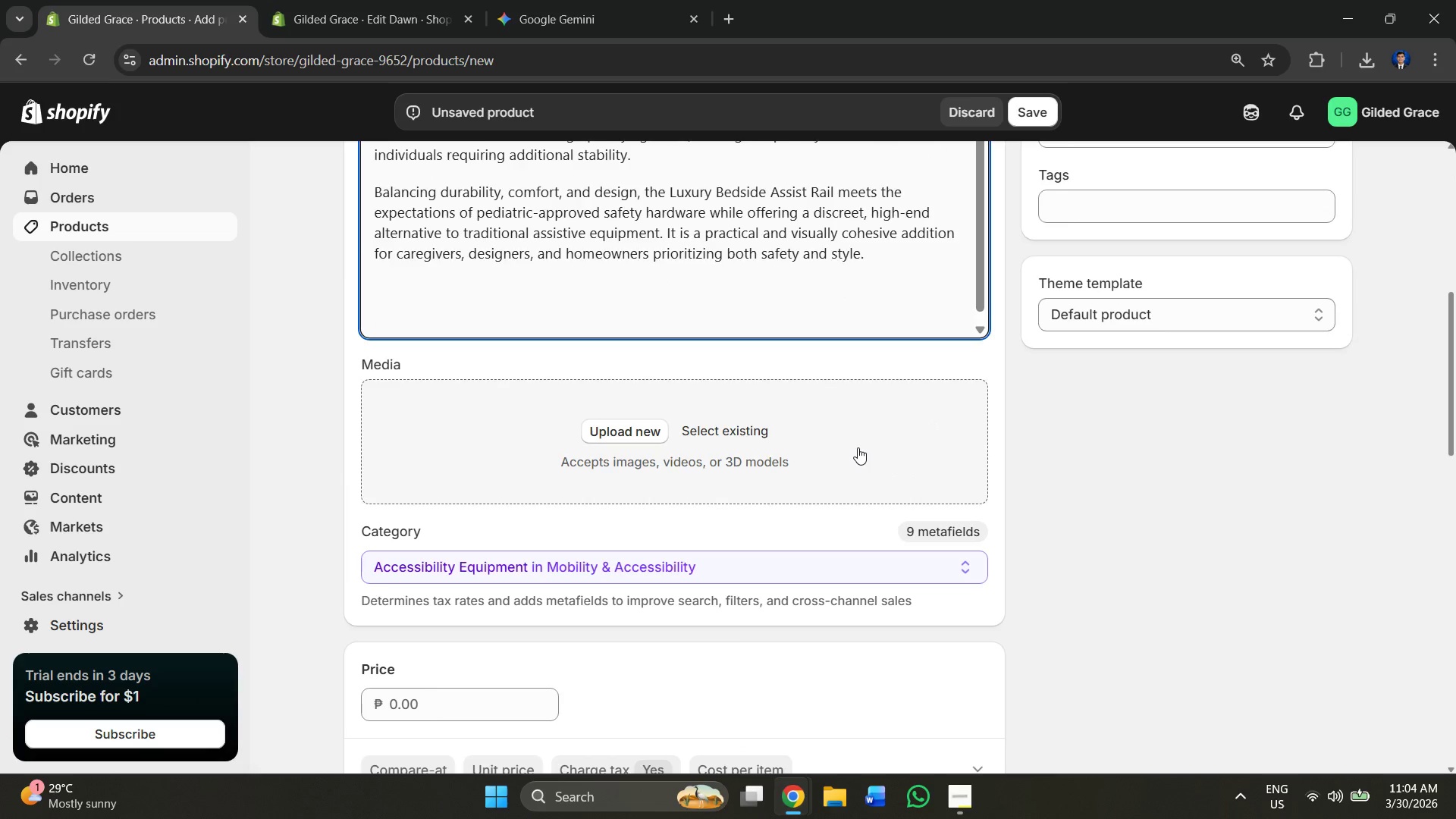 
key(Backspace)
 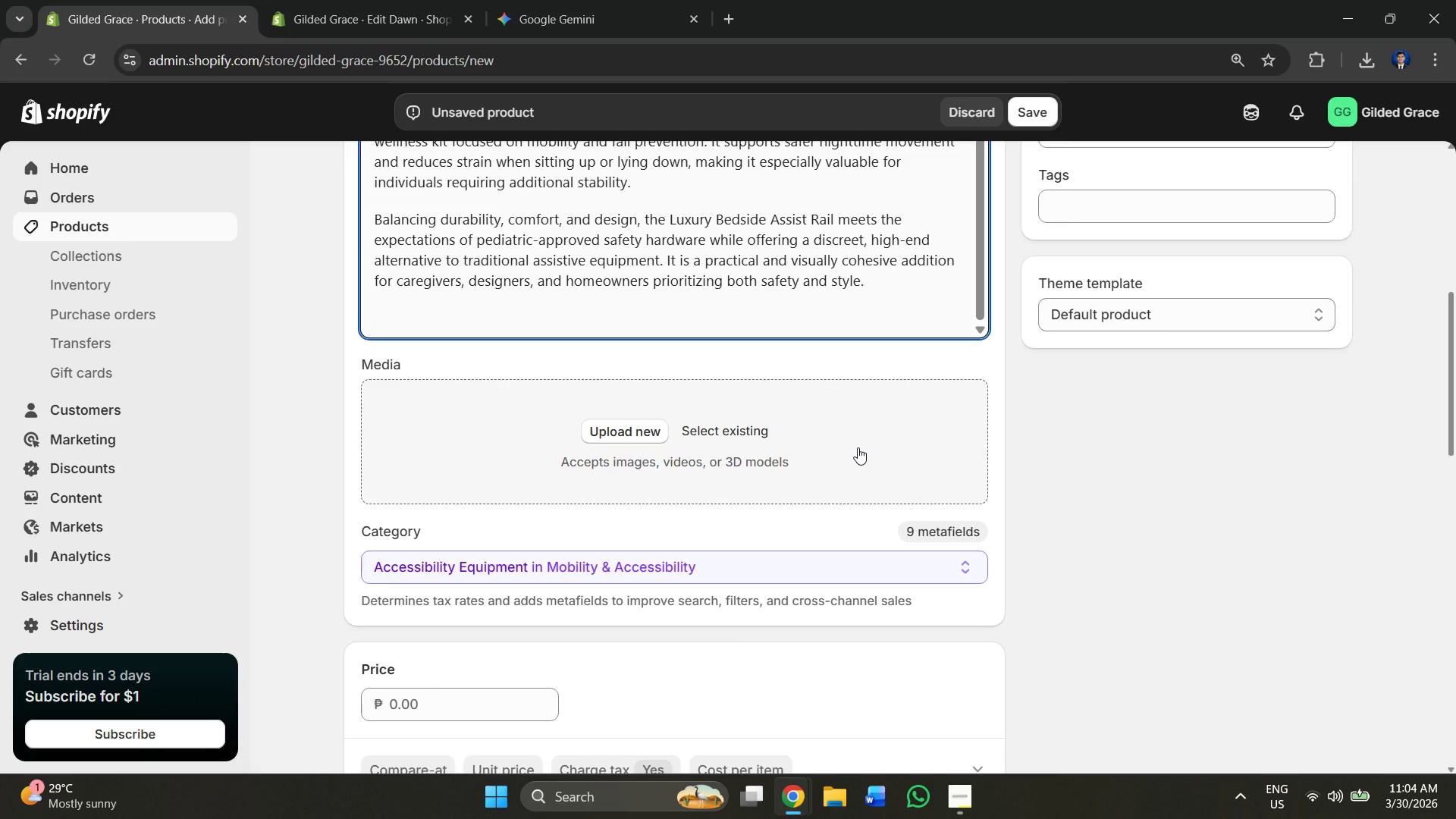 
key(Alt+AltLeft)
 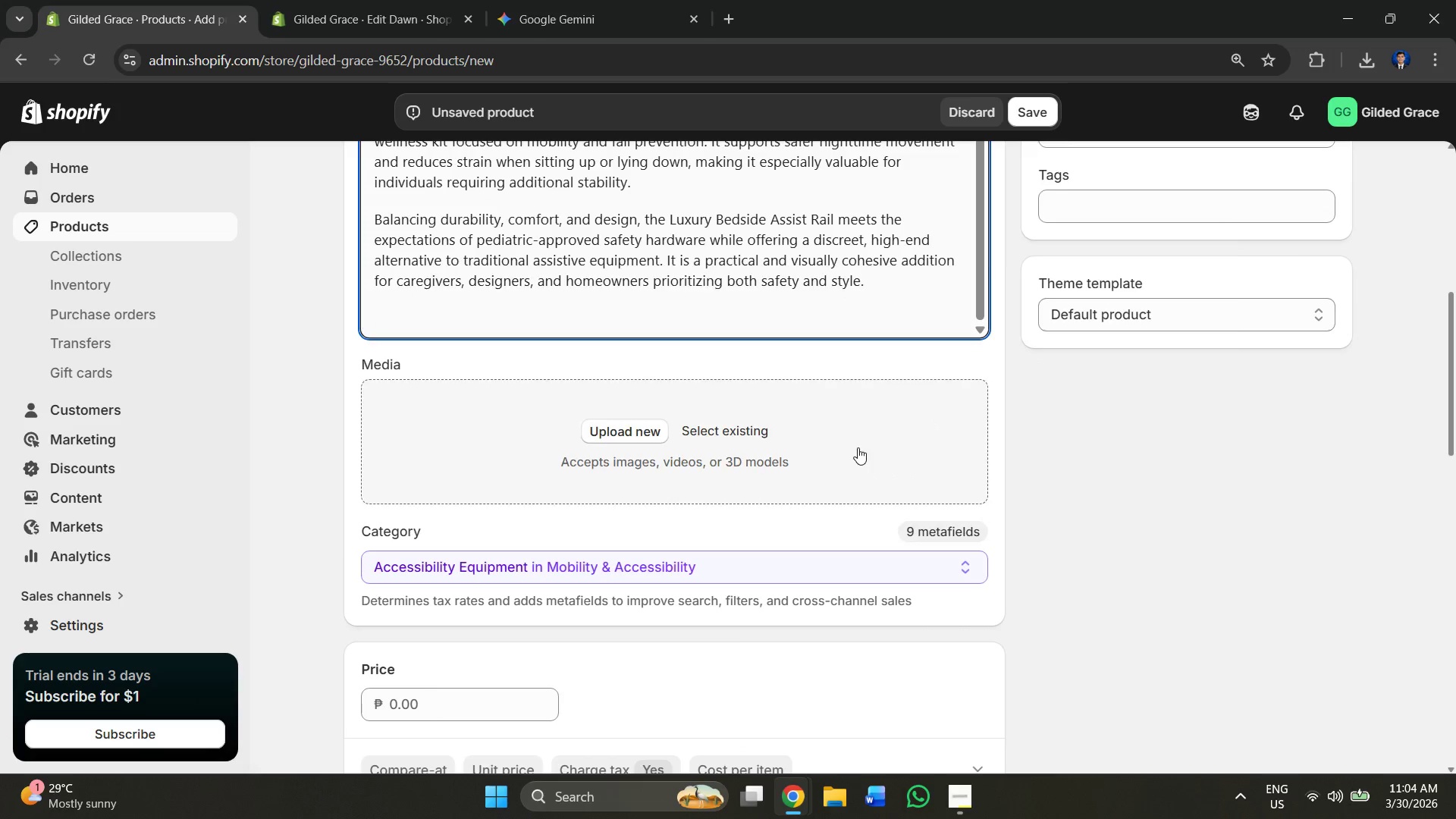 
key(Alt+Tab)
 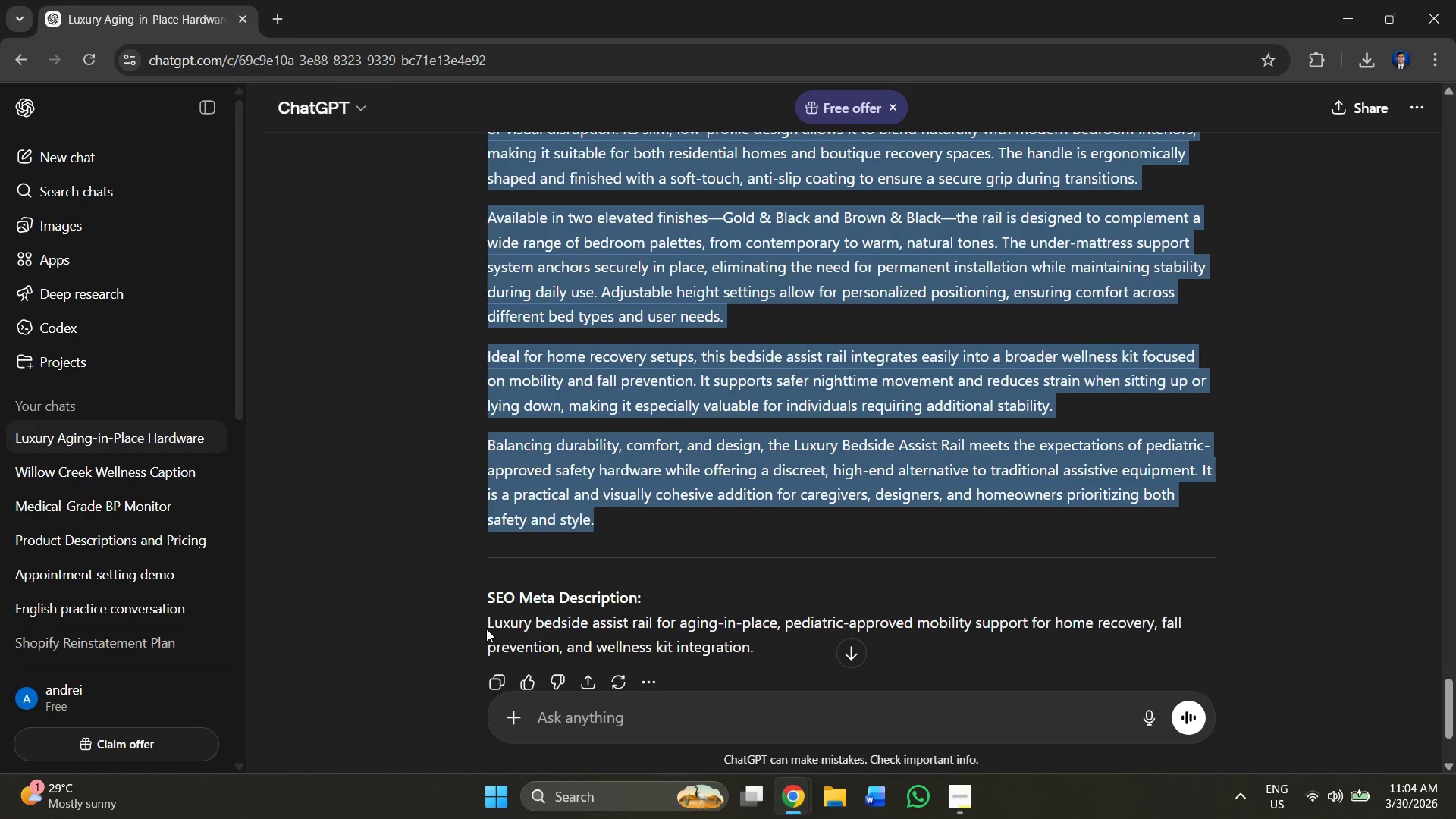 
left_click_drag(start_coordinate=[488, 620], to_coordinate=[750, 642])
 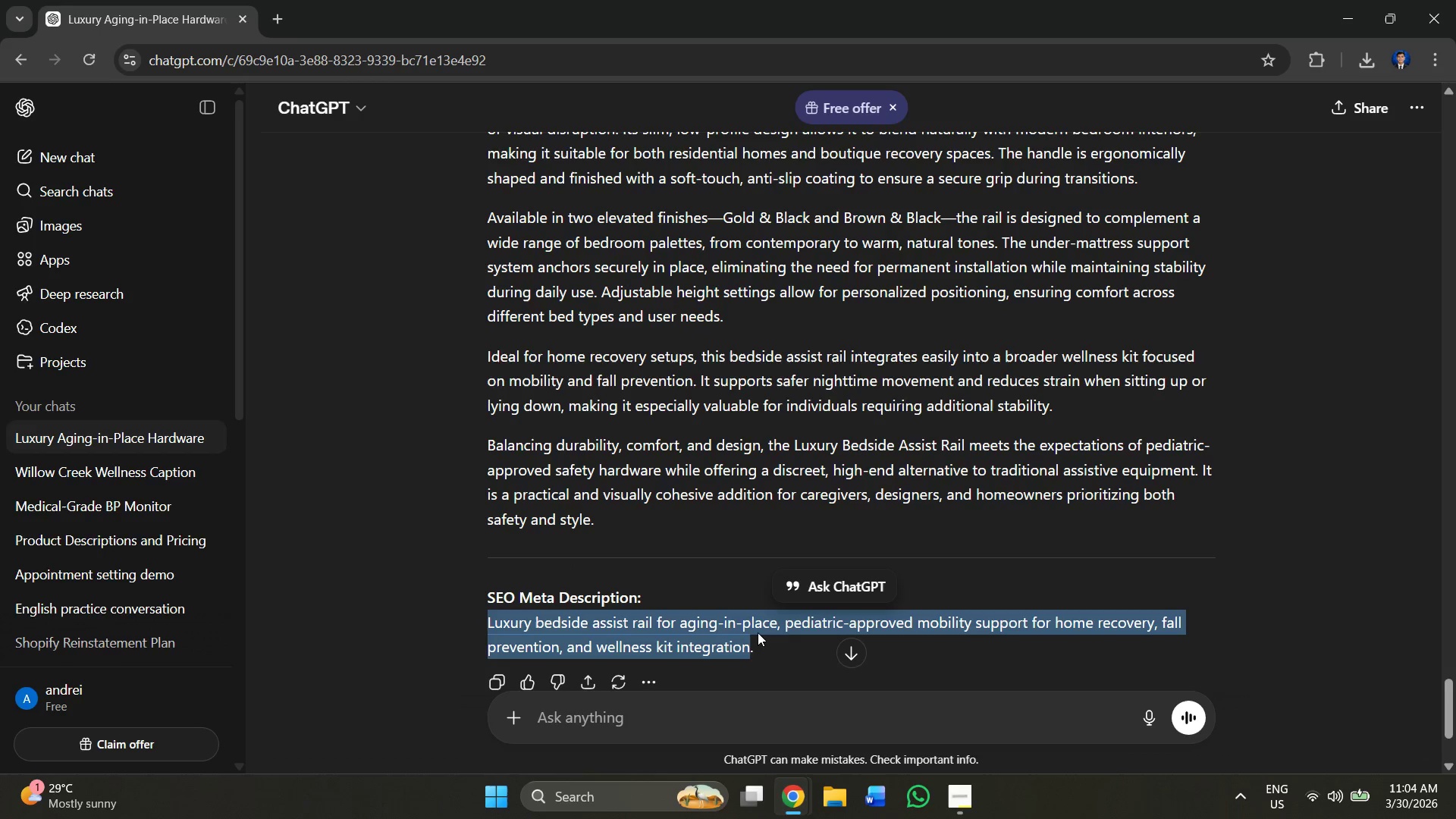 
key(Control+C)
 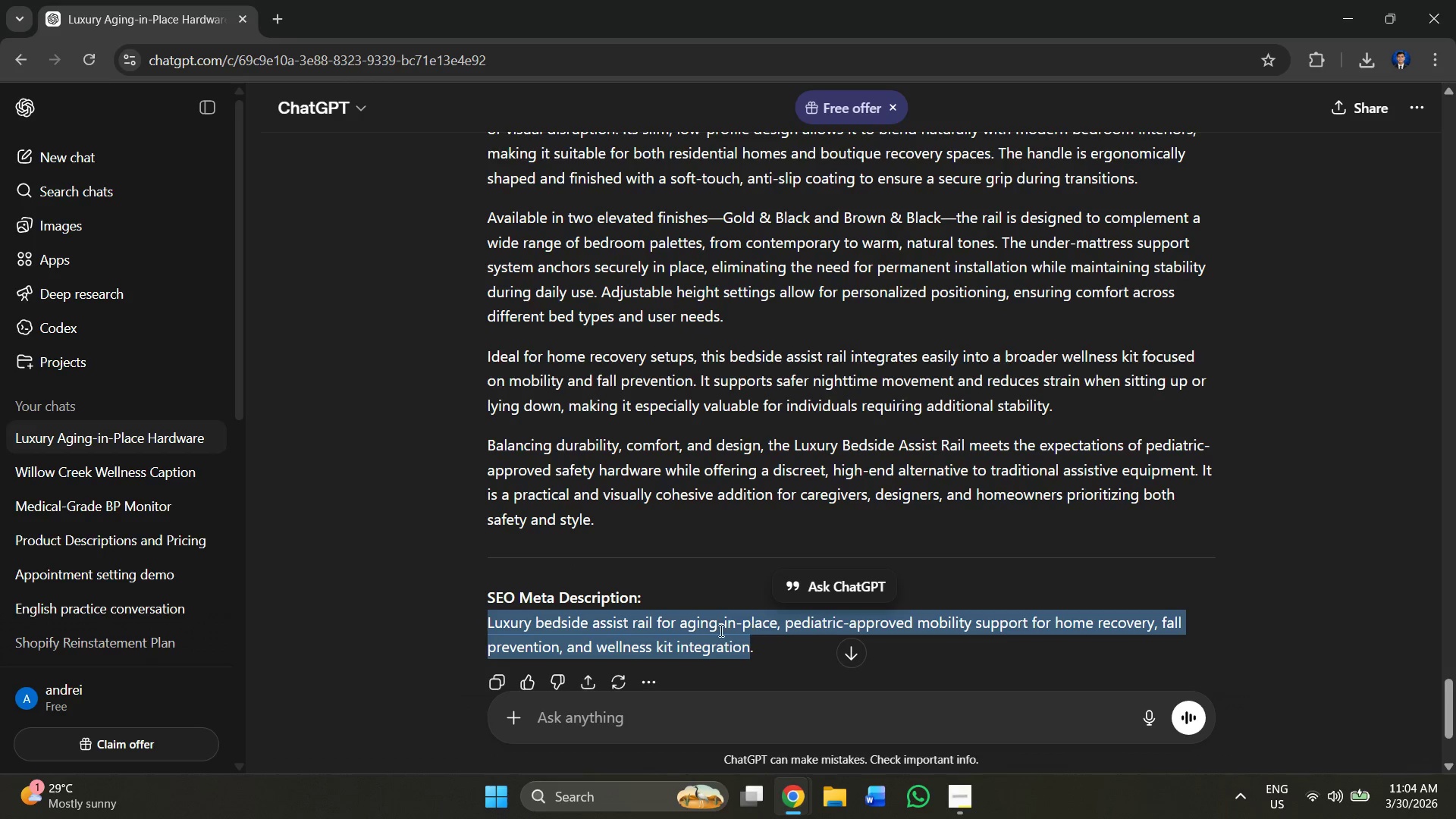 
key(Meta+MetaLeft)
 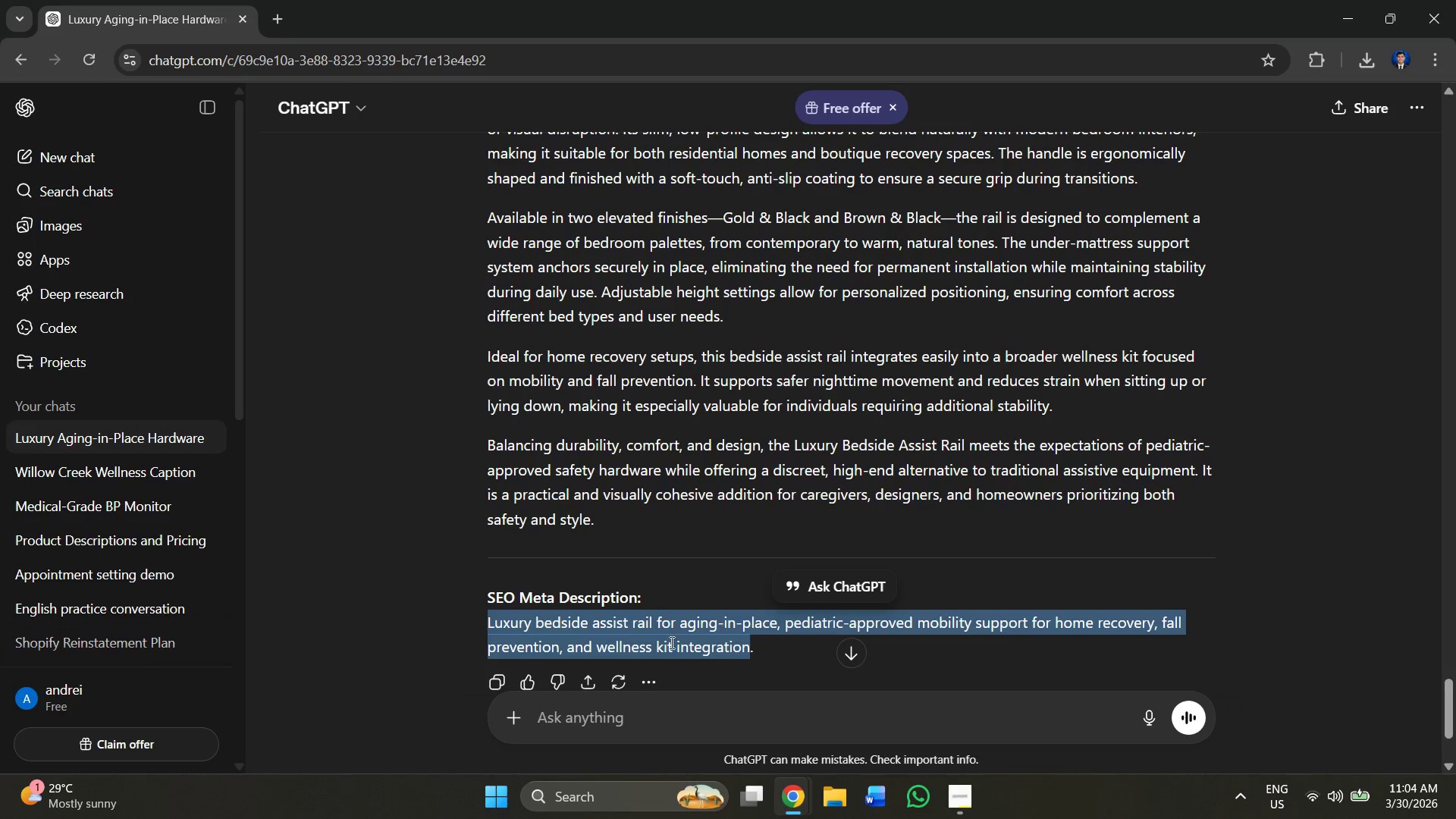 
key(Meta+Tab)
 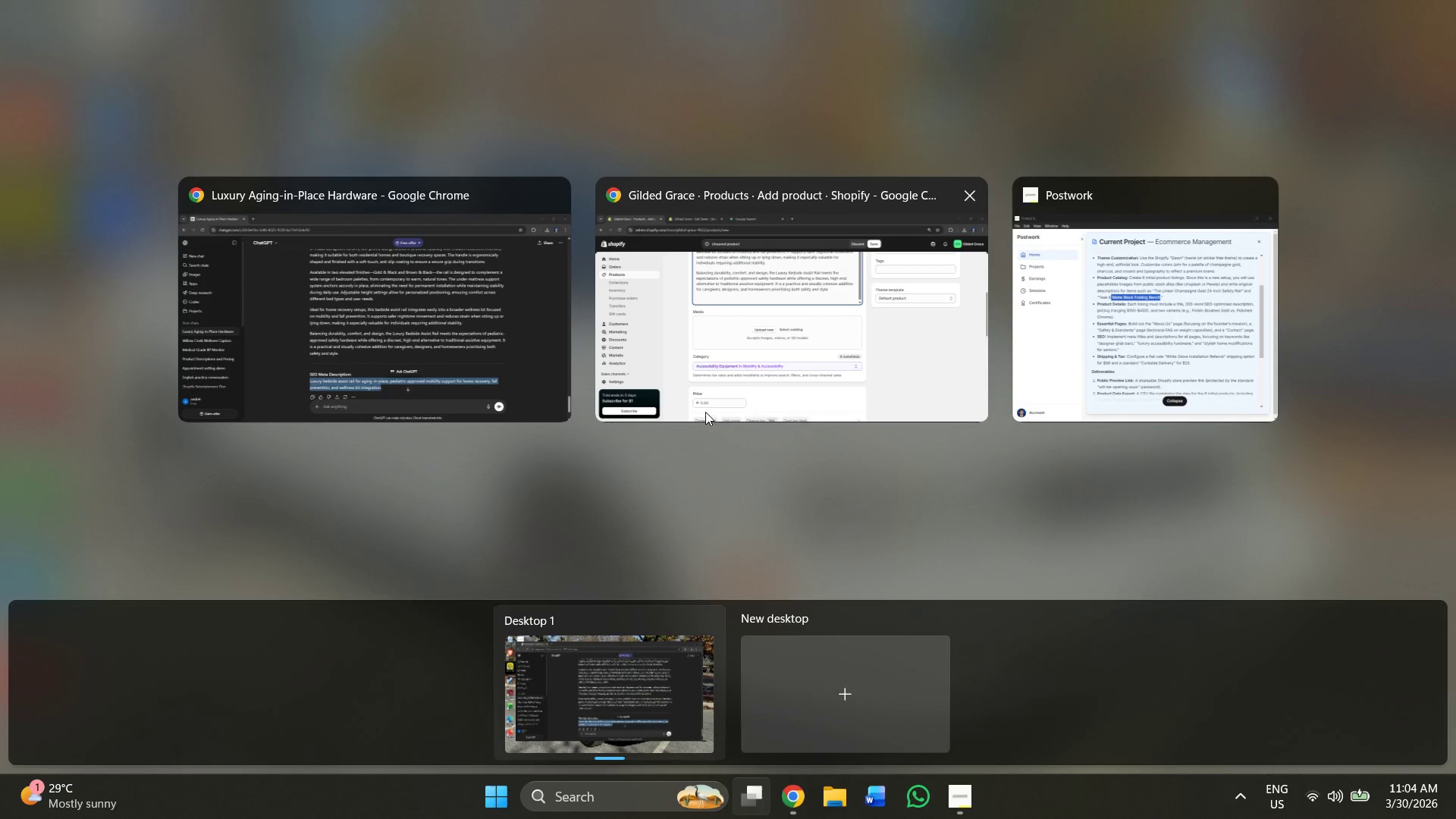 
key(Alt+AltLeft)
 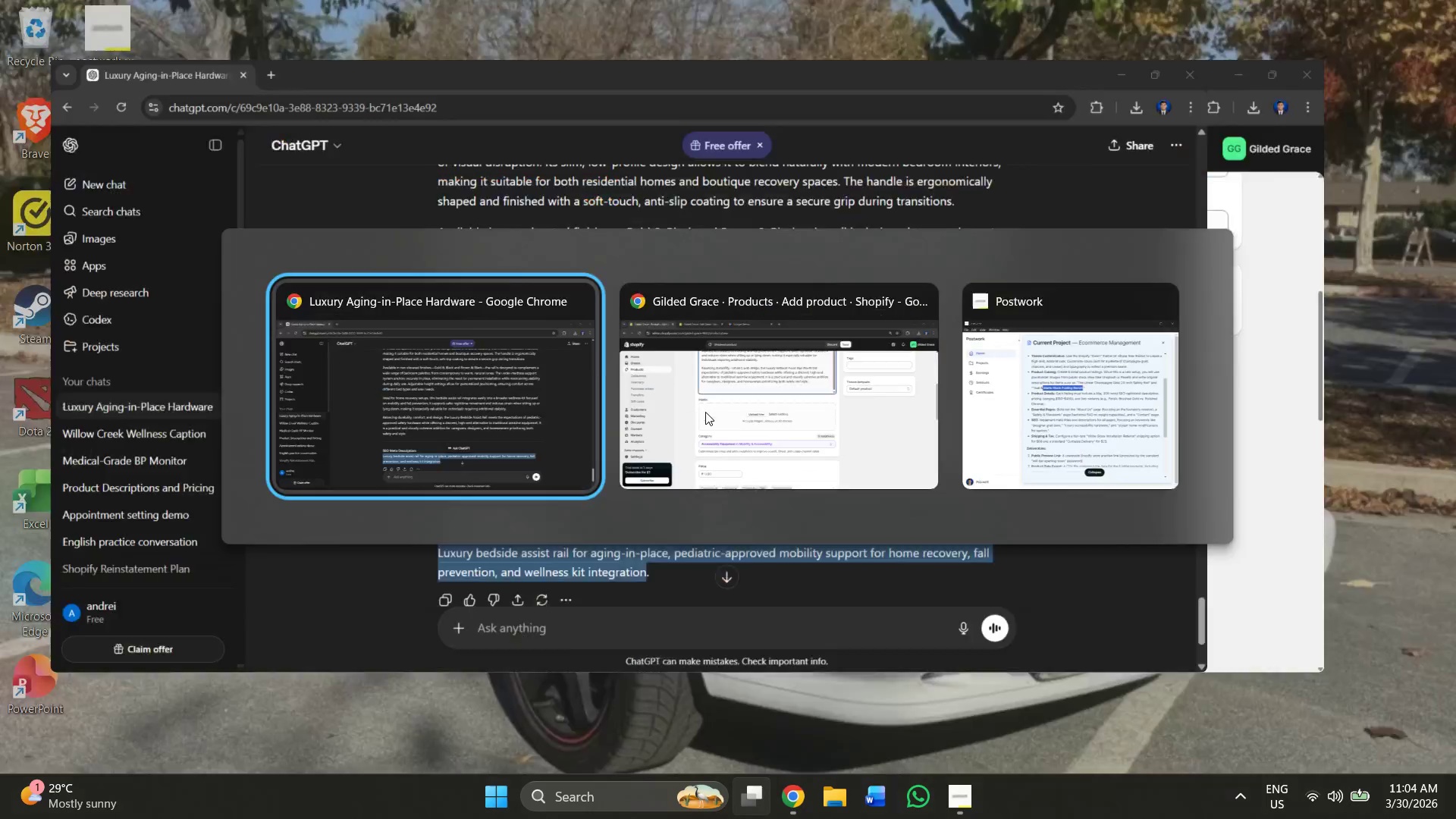 
key(Alt+Tab)
 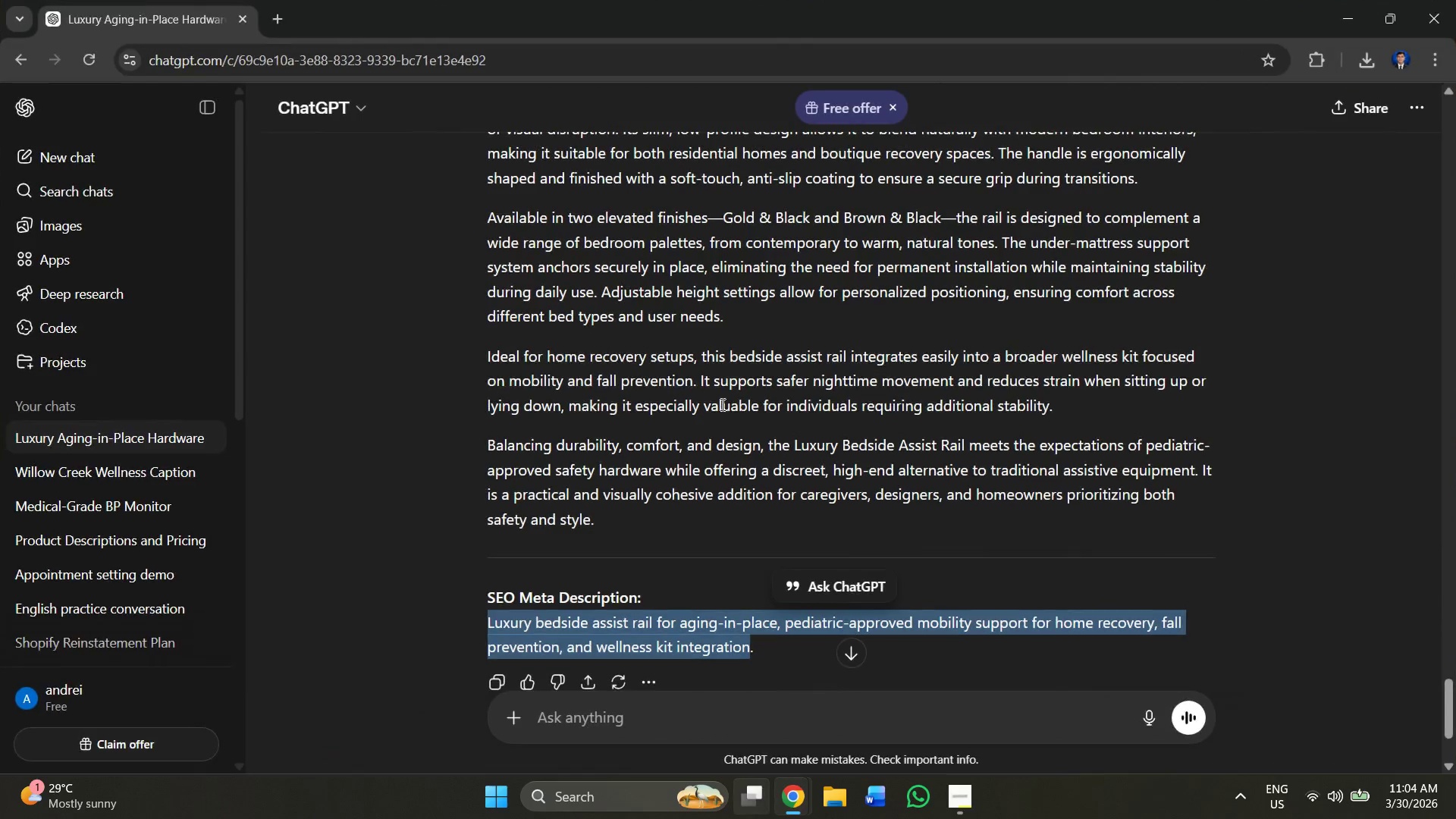 
key(Alt+AltLeft)
 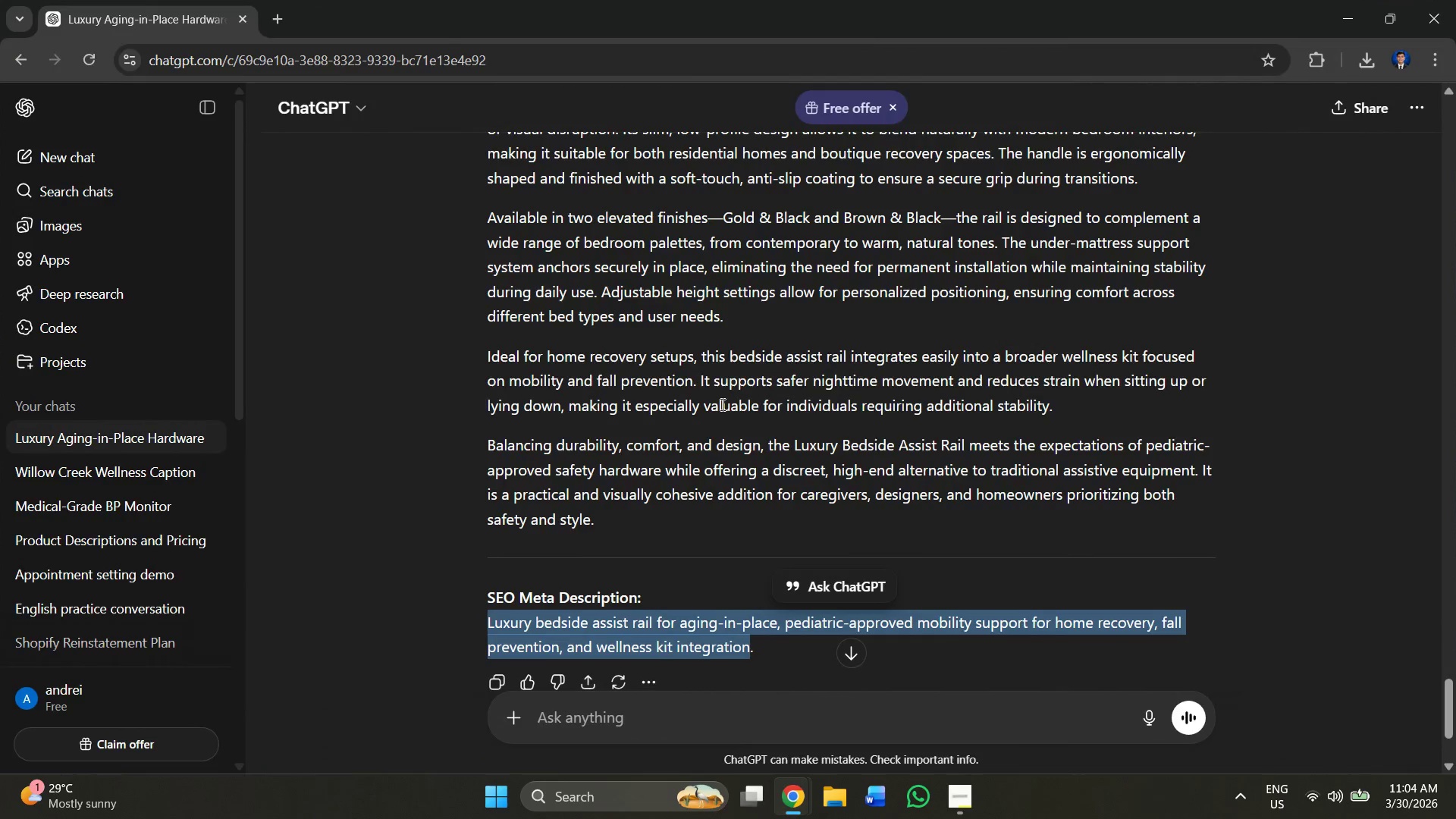 
key(Alt+Tab)
 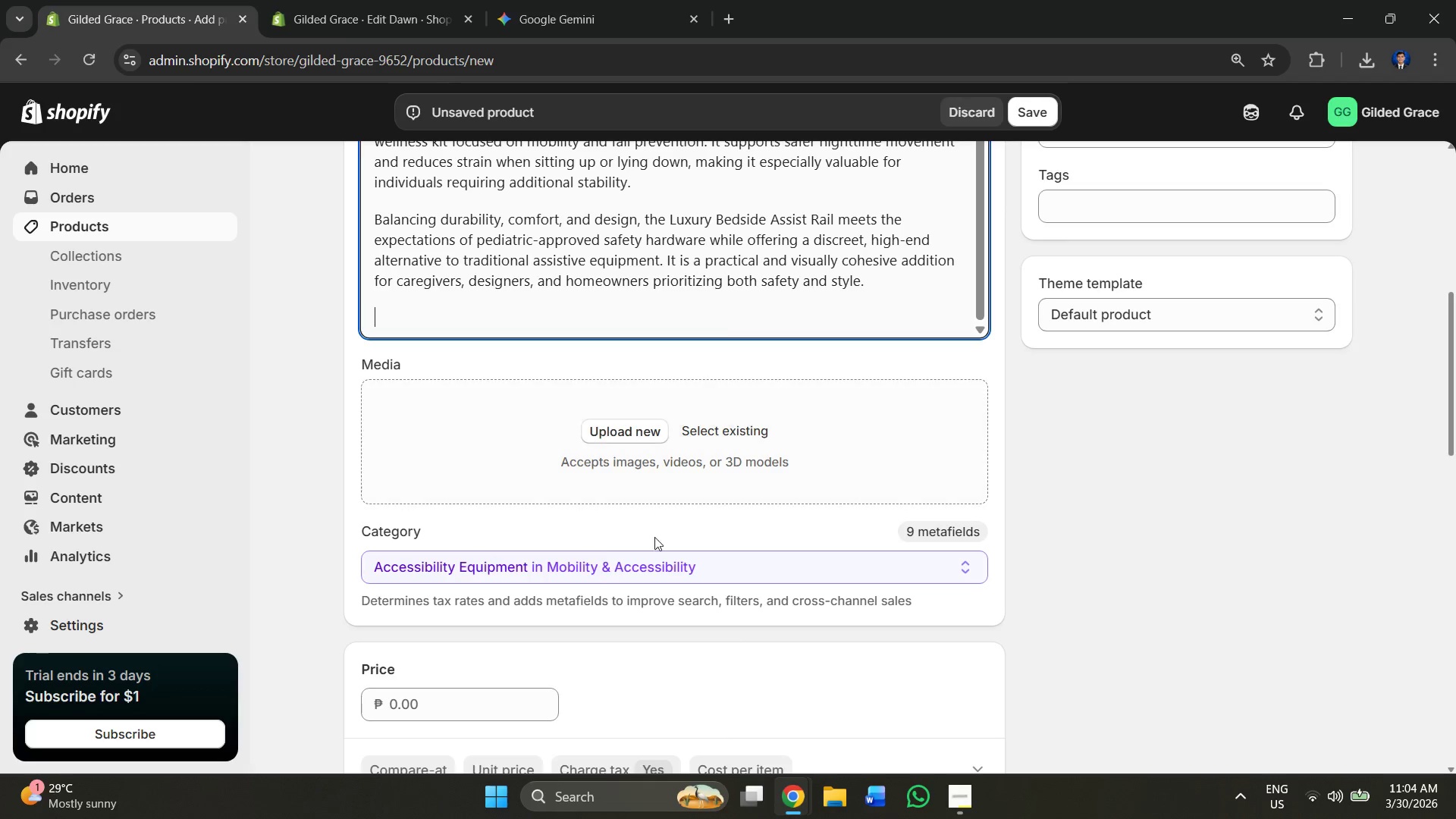 
key(Control+V)
 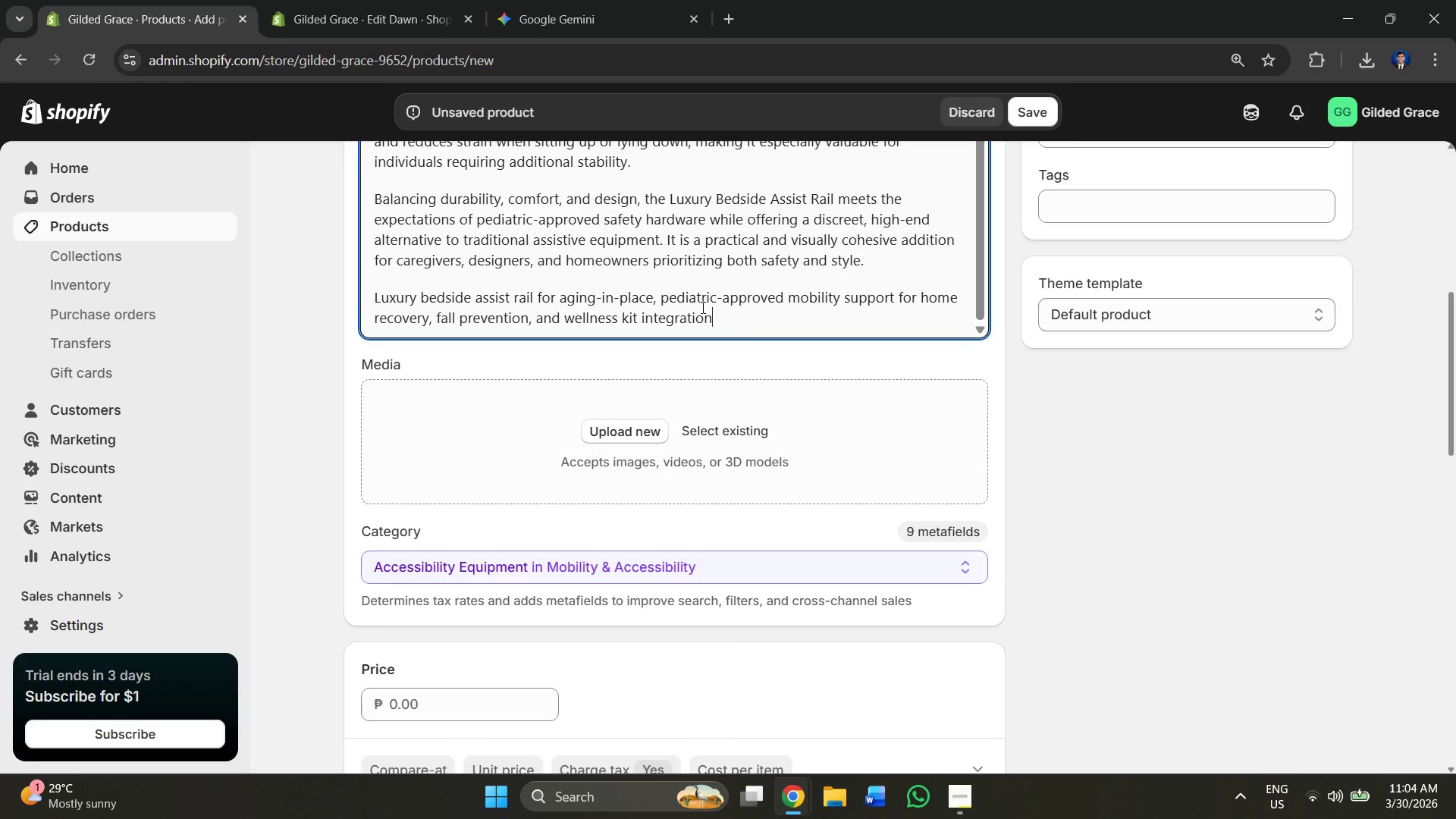 
key(Comma)
 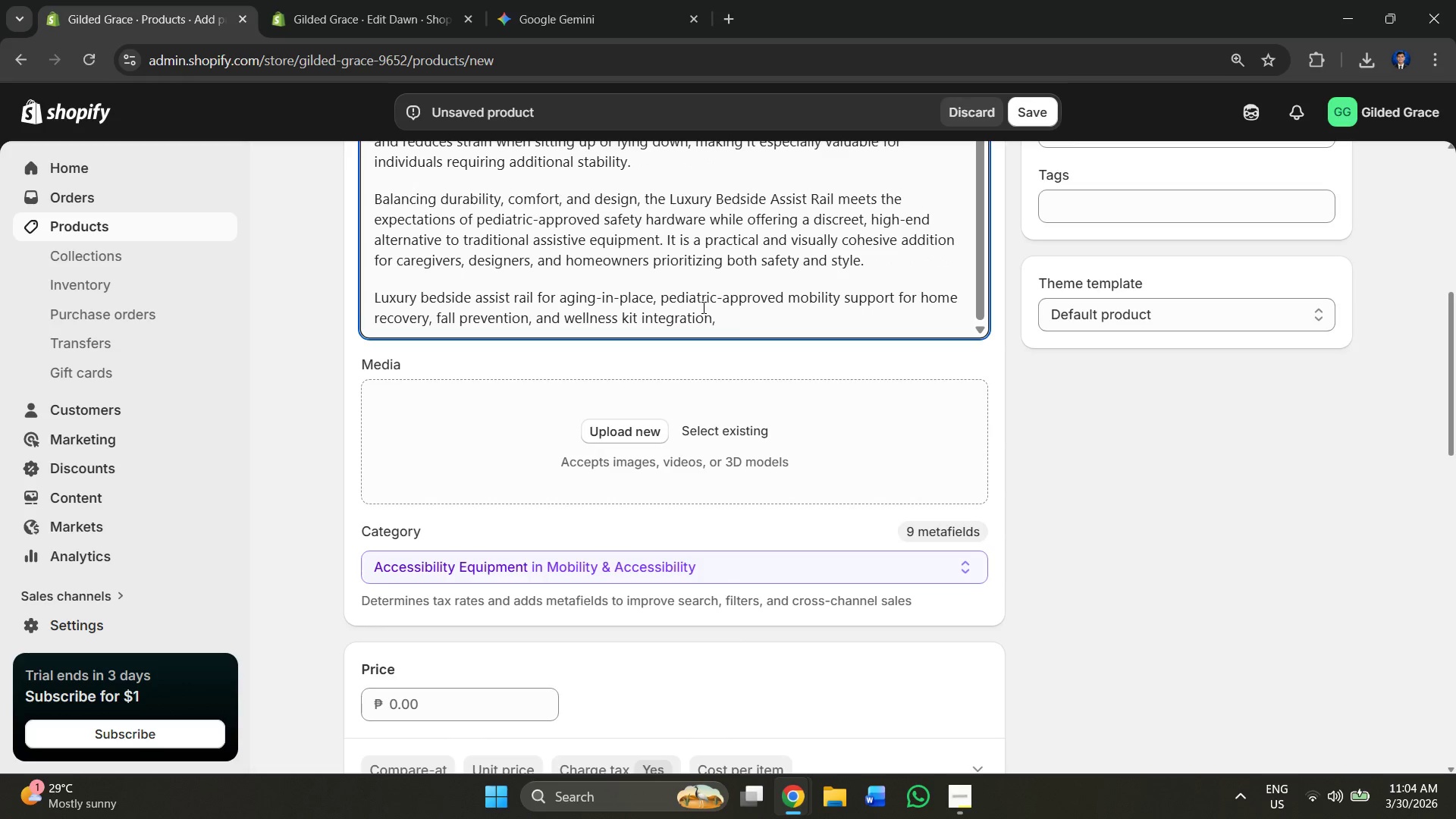 
key(Backspace)
 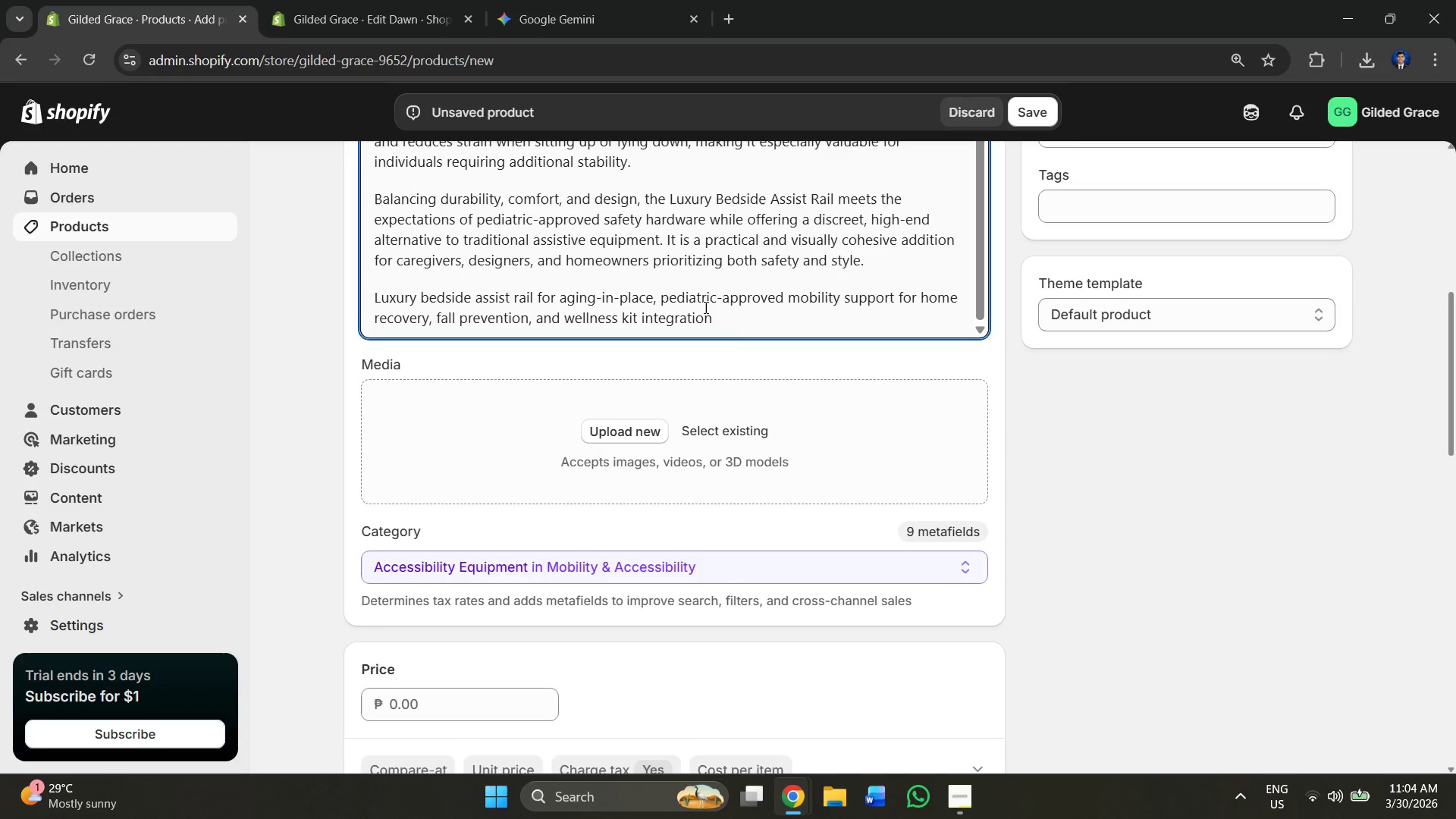 
key(Period)
 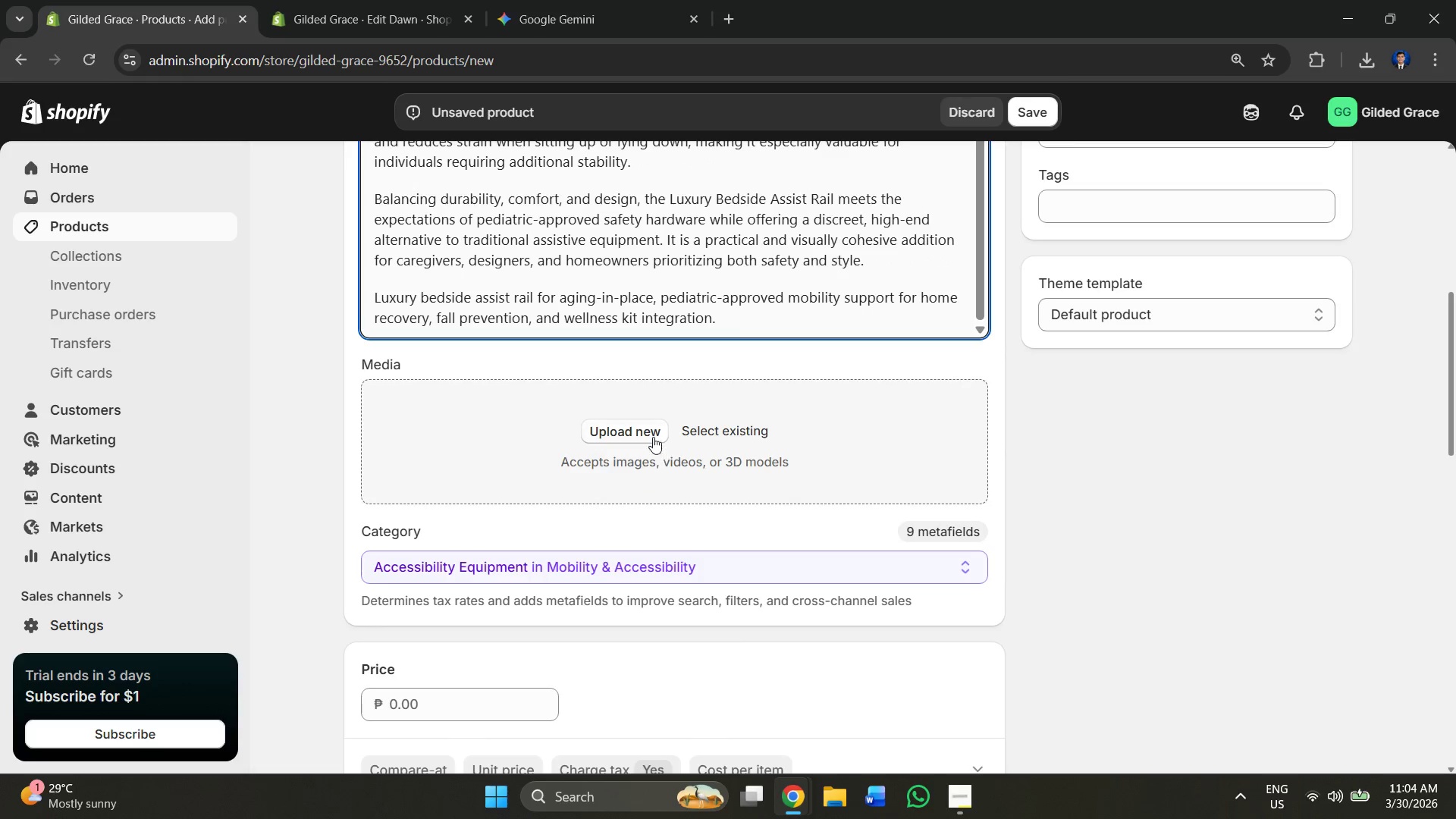 
left_click([575, 427])
 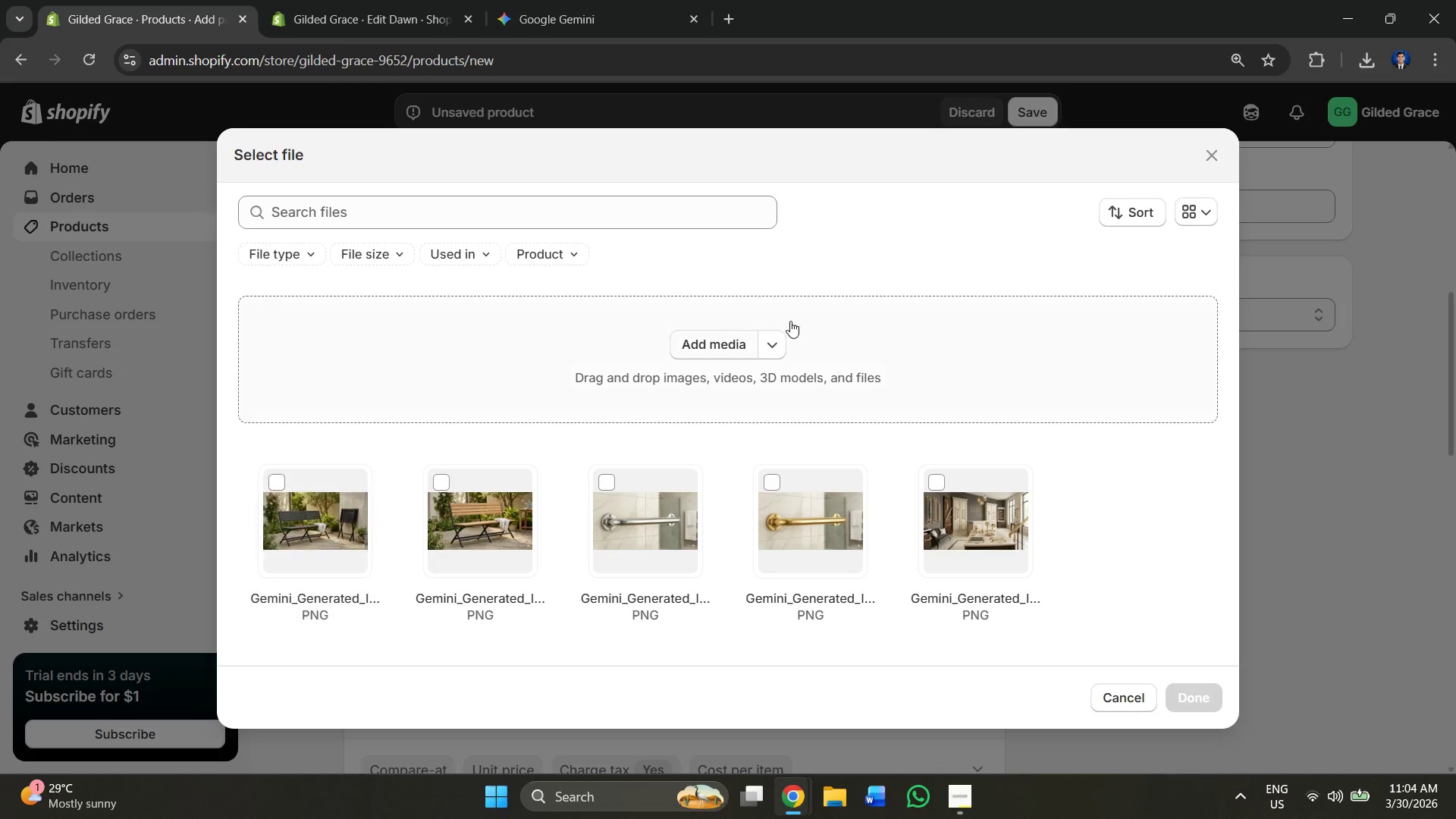 
left_click([722, 345])
 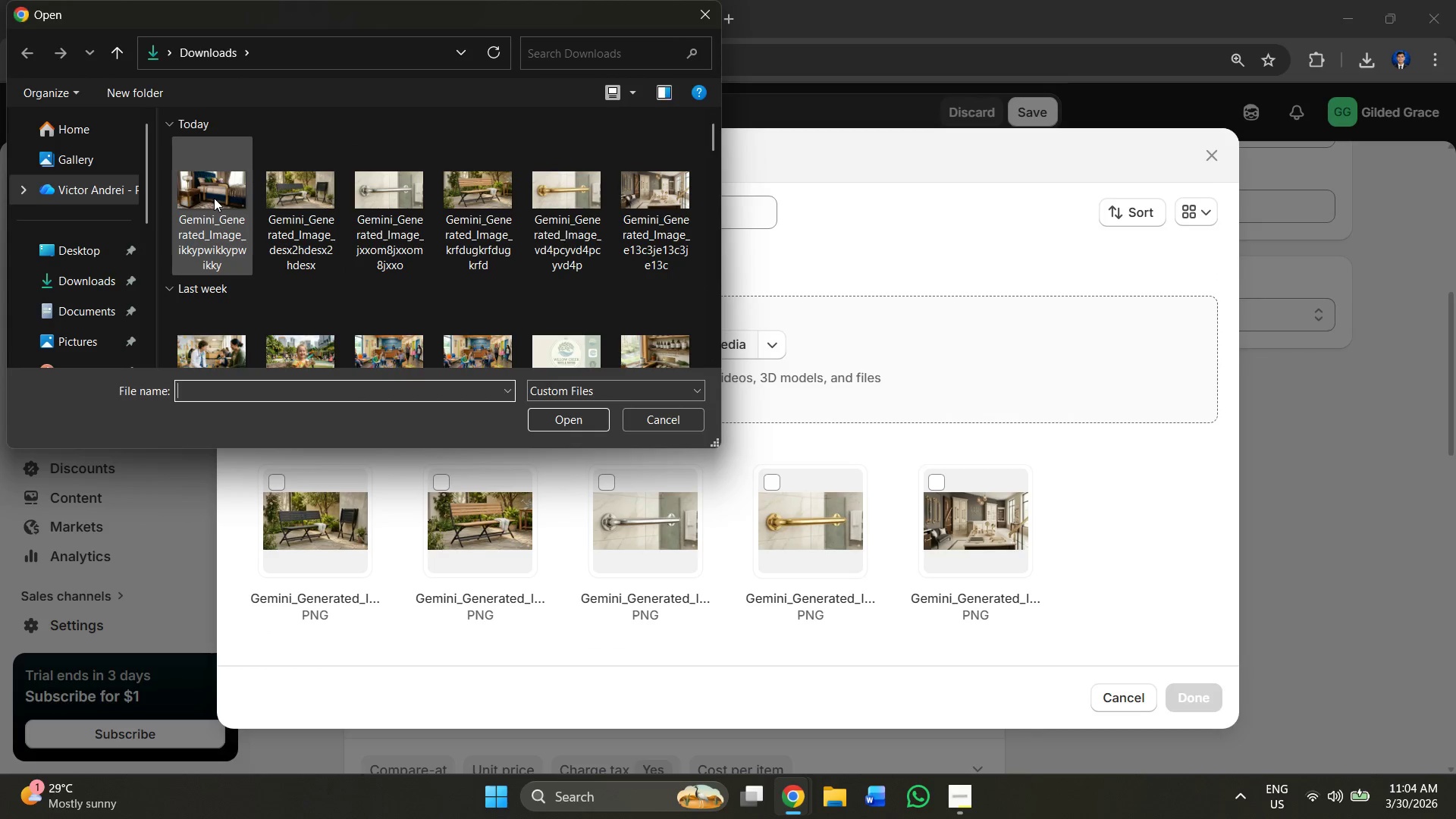 
left_click([576, 417])
 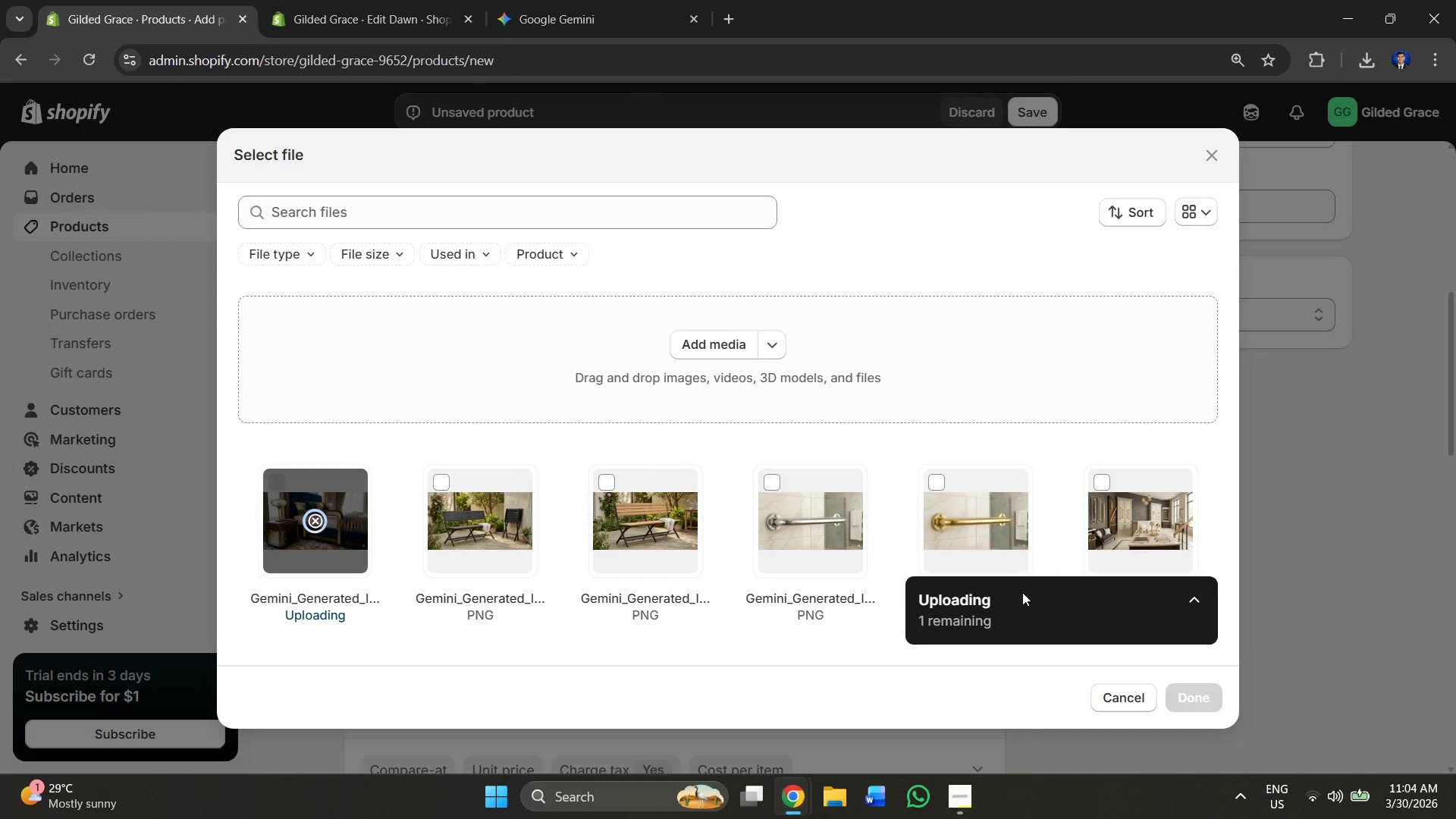 
key(Alt+AltLeft)
 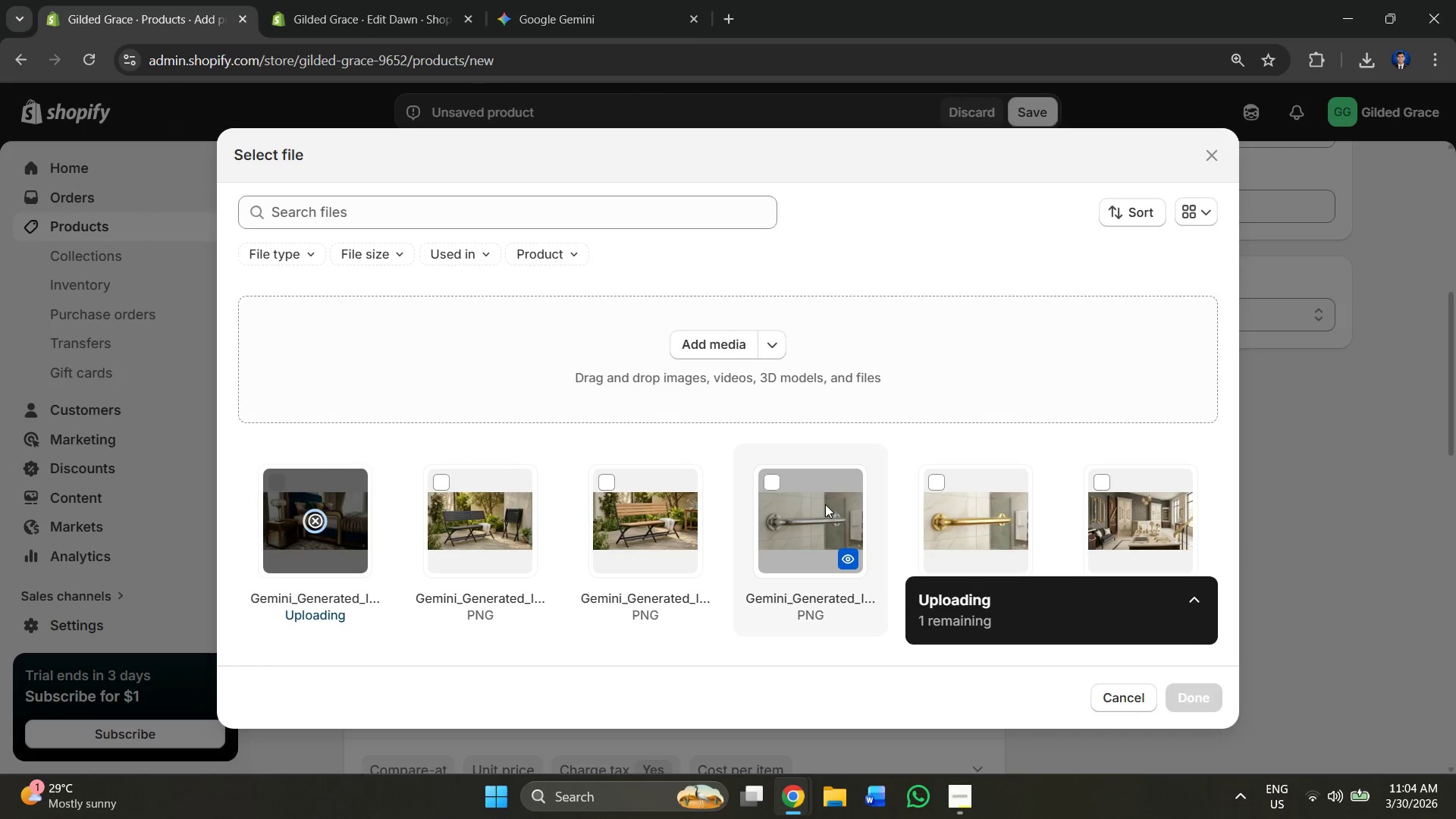 
key(Alt+Tab)
 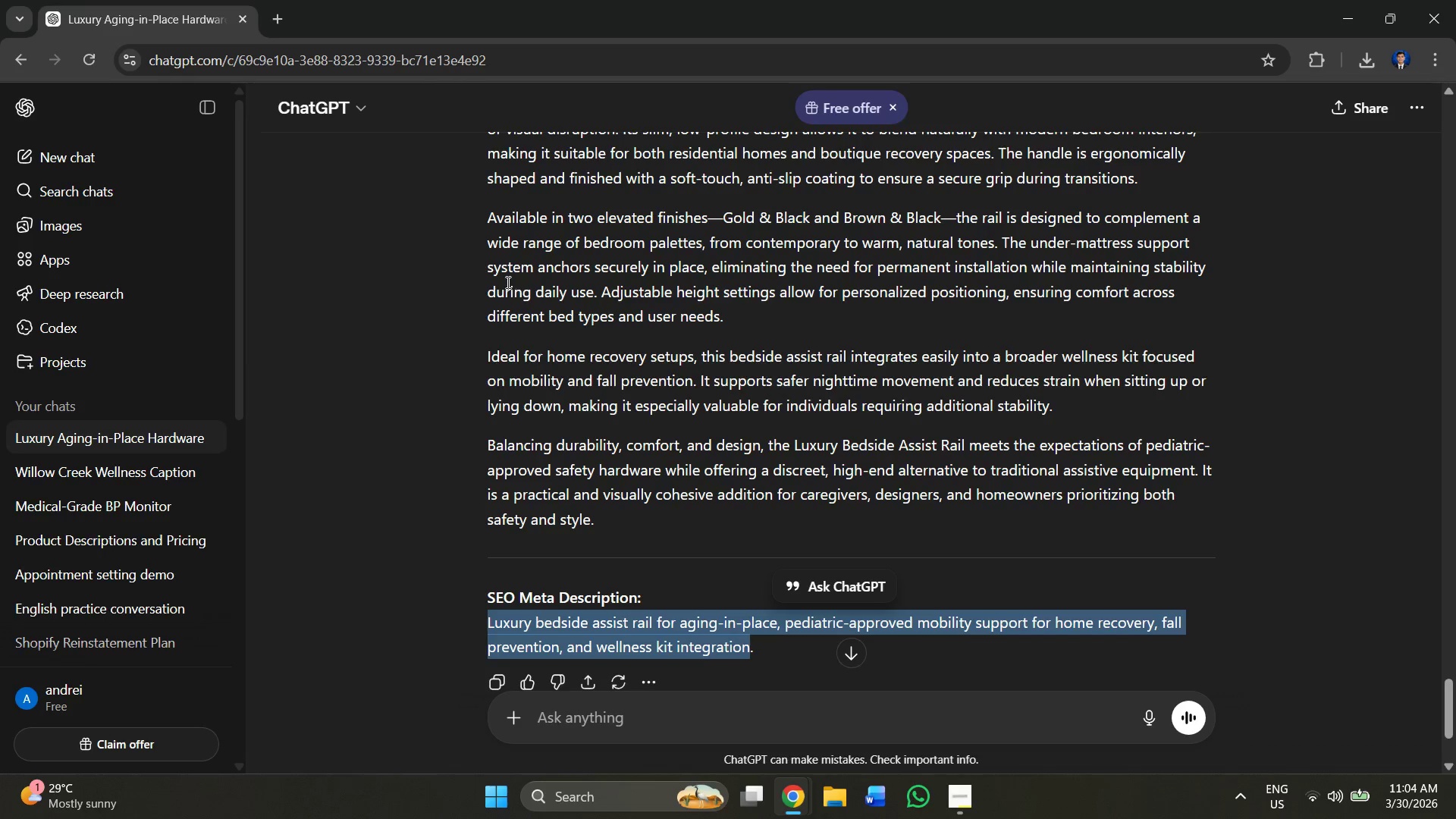 
key(Alt+AltLeft)
 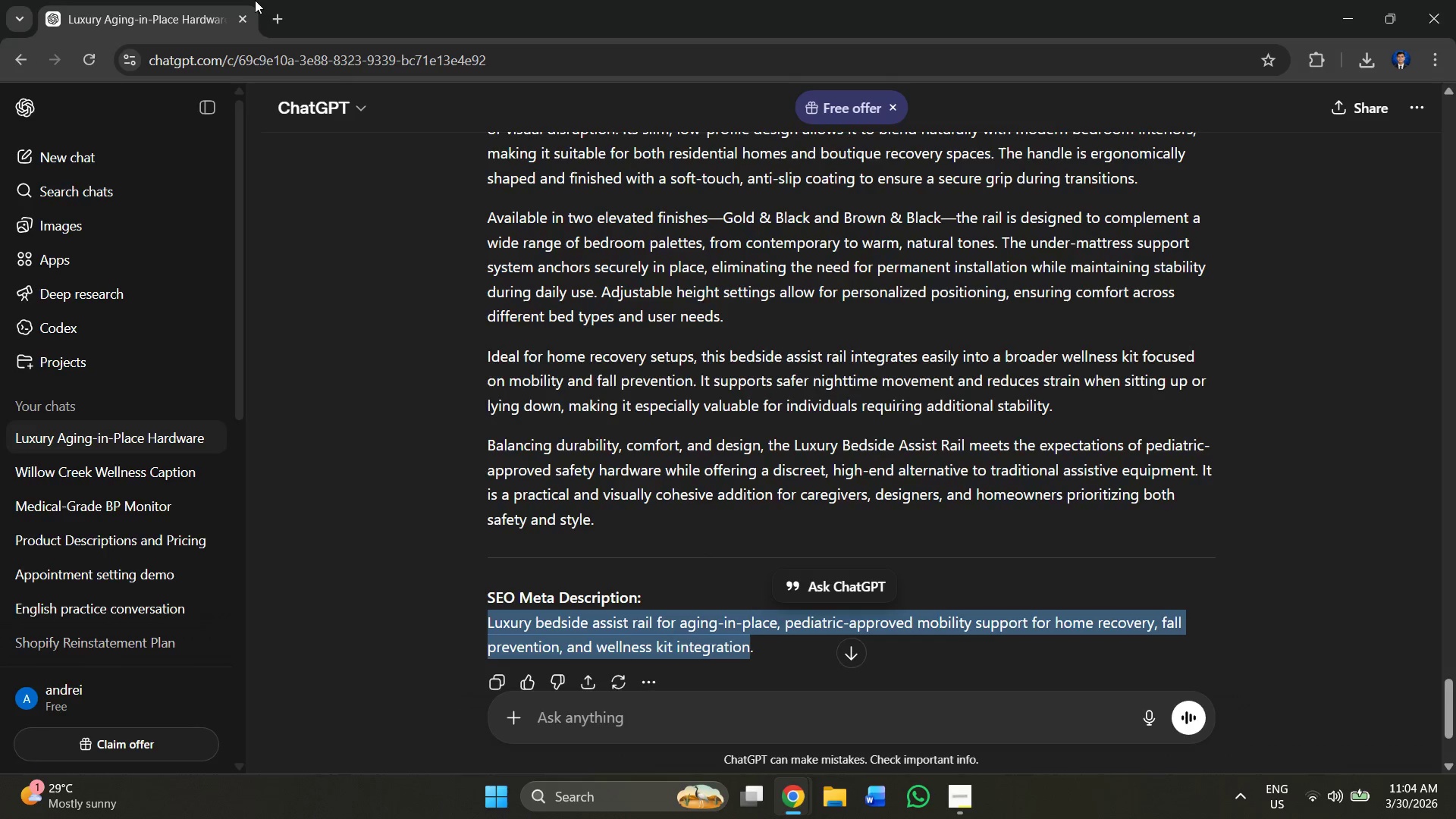 
key(Alt+Tab)
 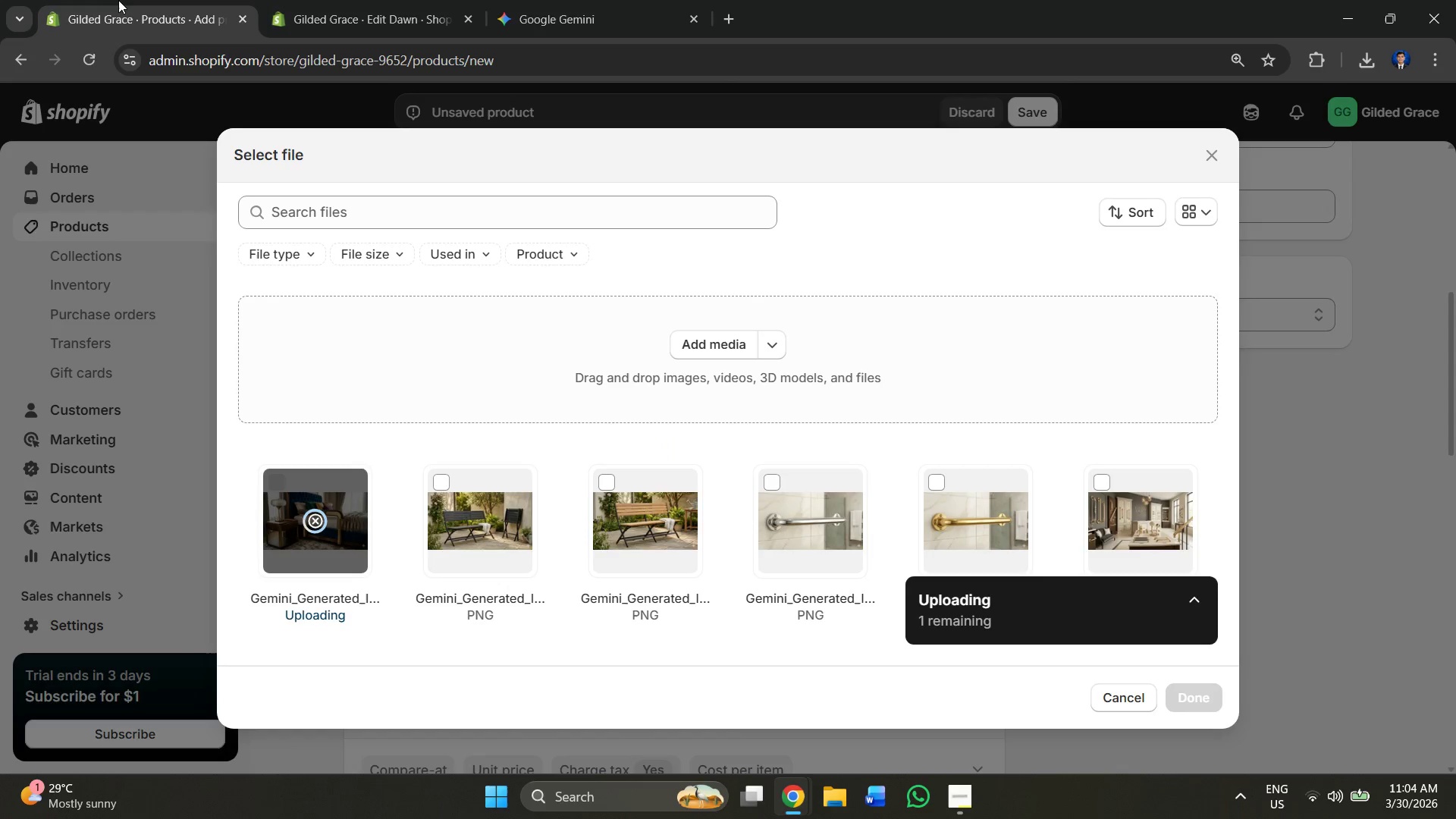 
left_click([118, 0])
 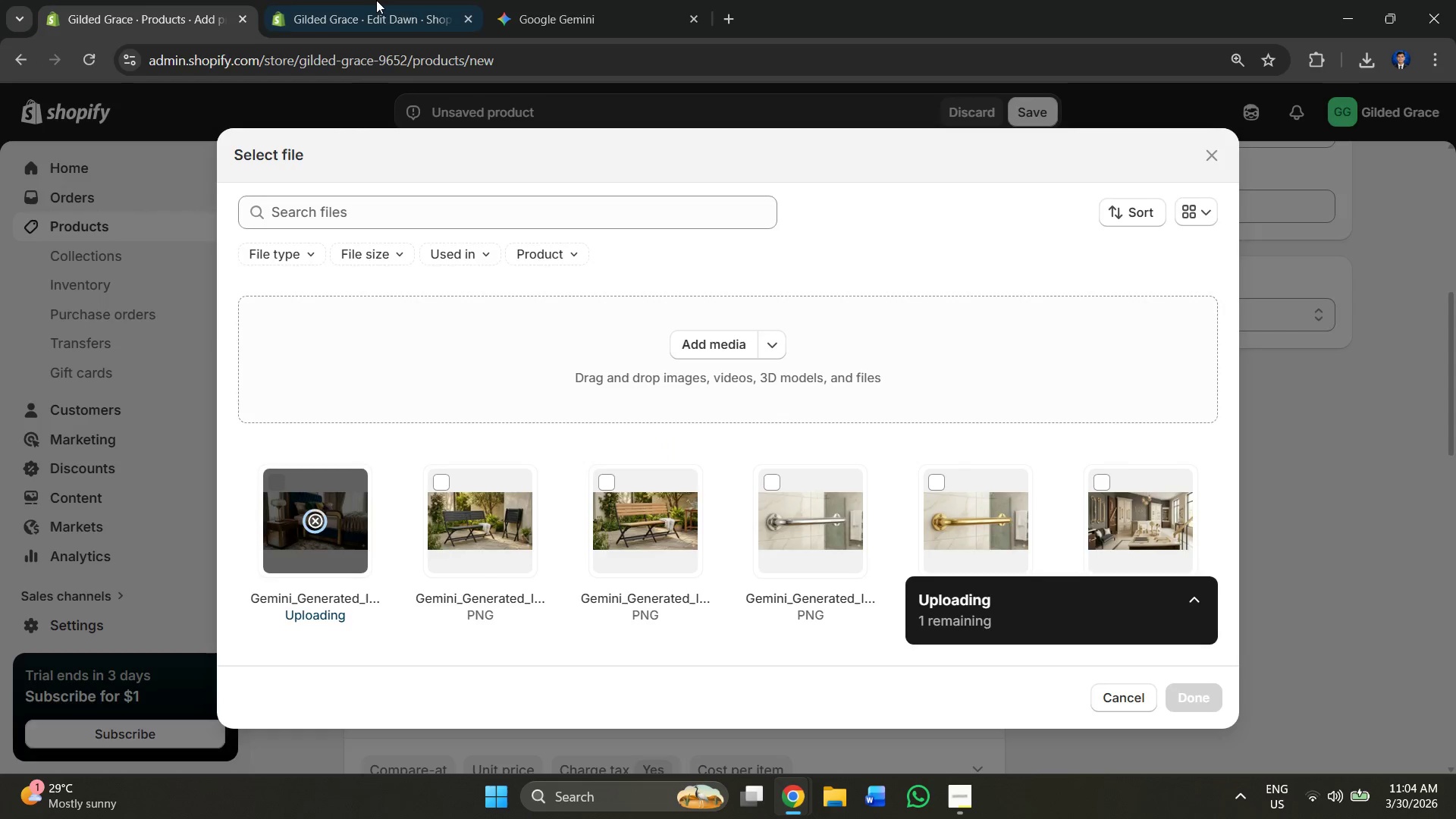 
left_click([366, 0])
 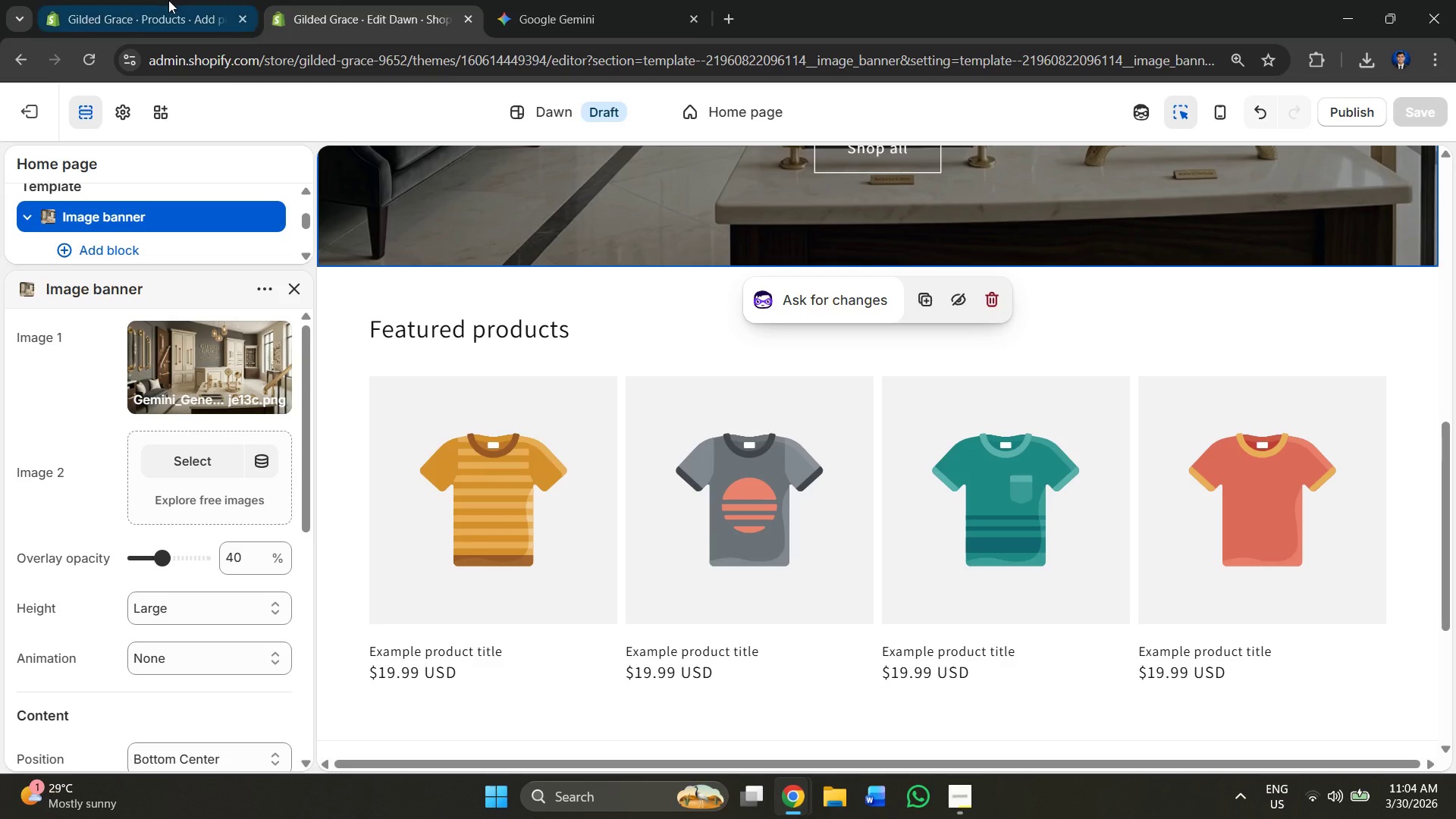 
left_click([168, 0])
 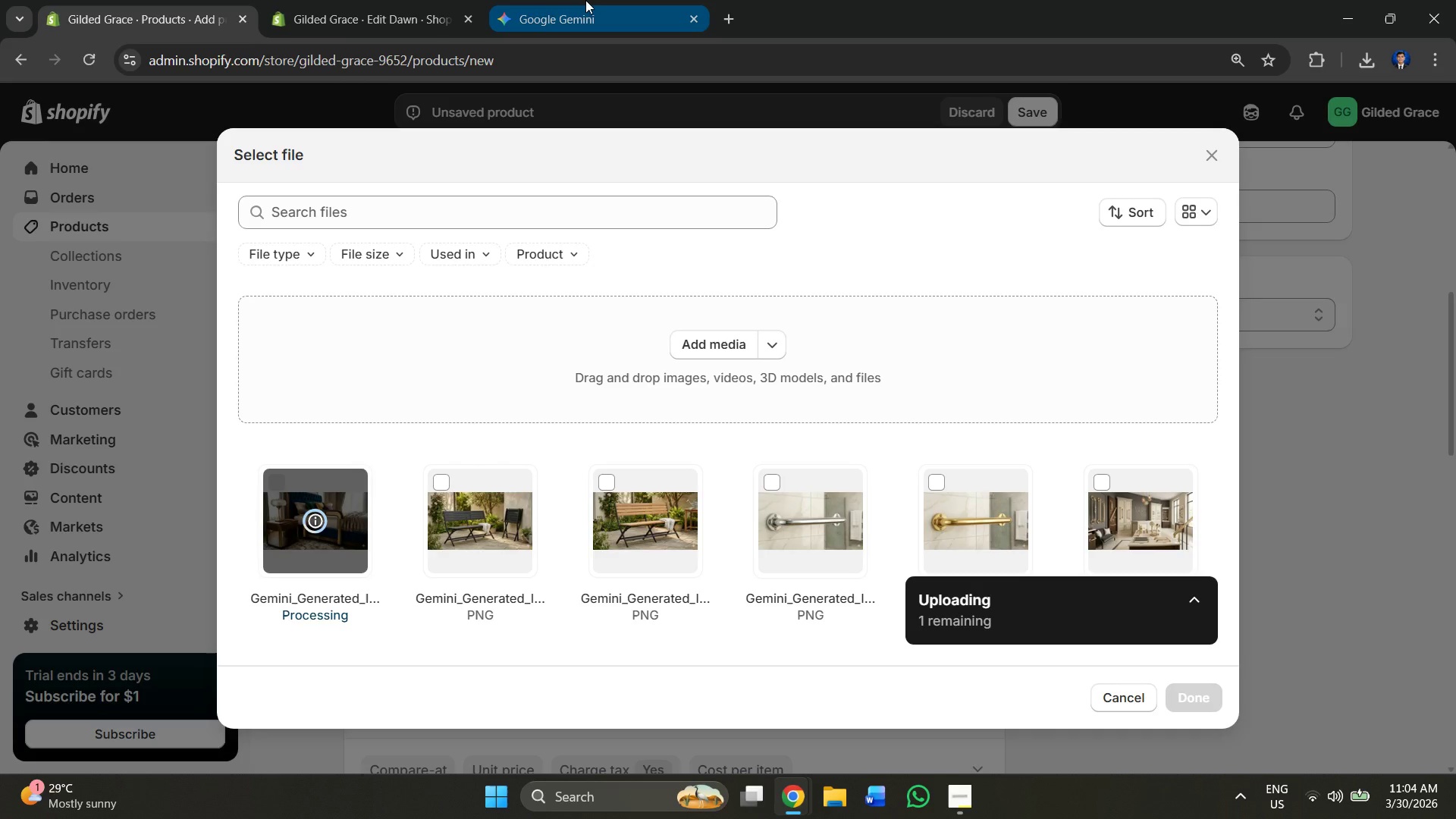 
left_click([584, 0])
 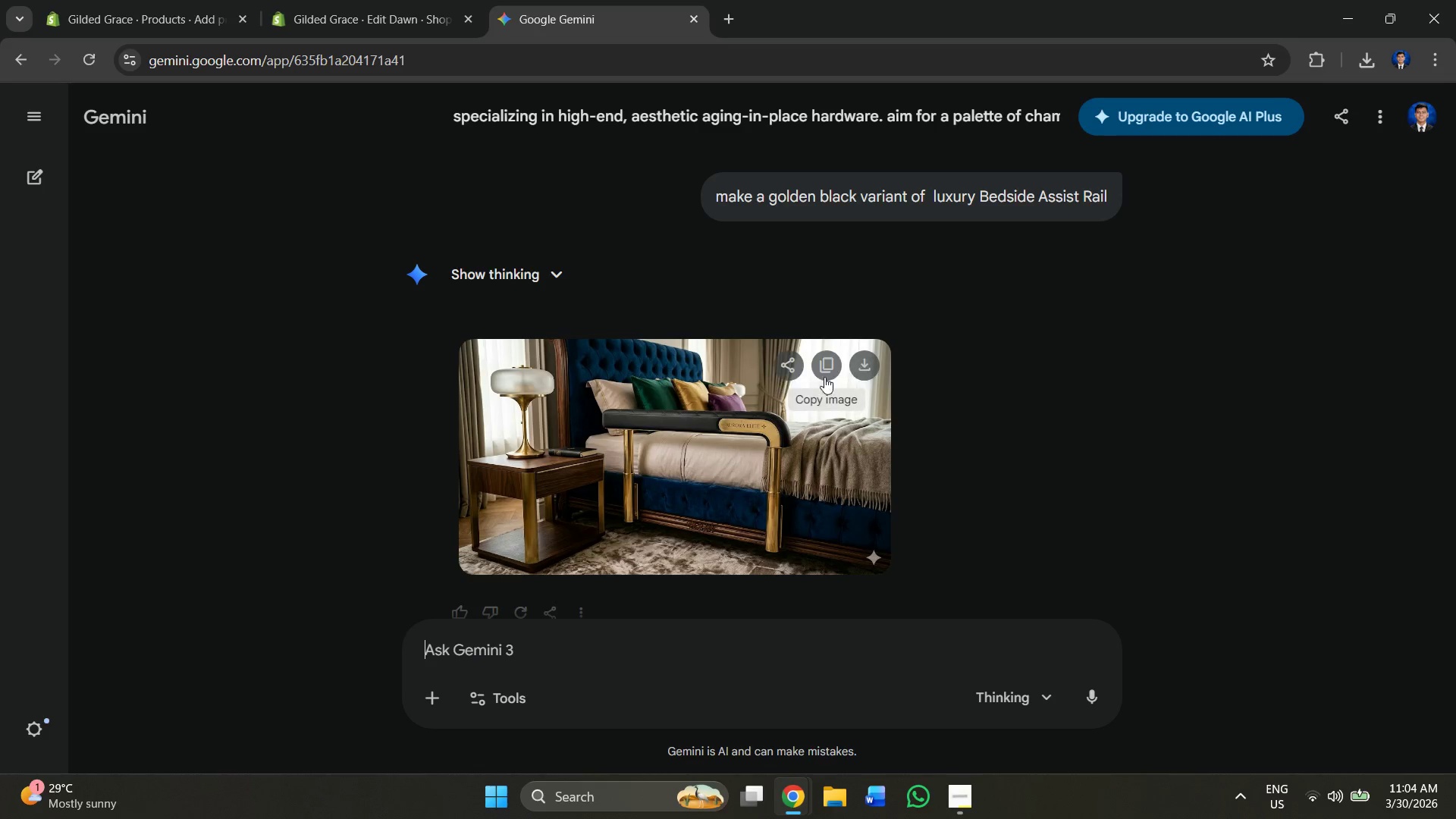 
left_click([870, 367])
 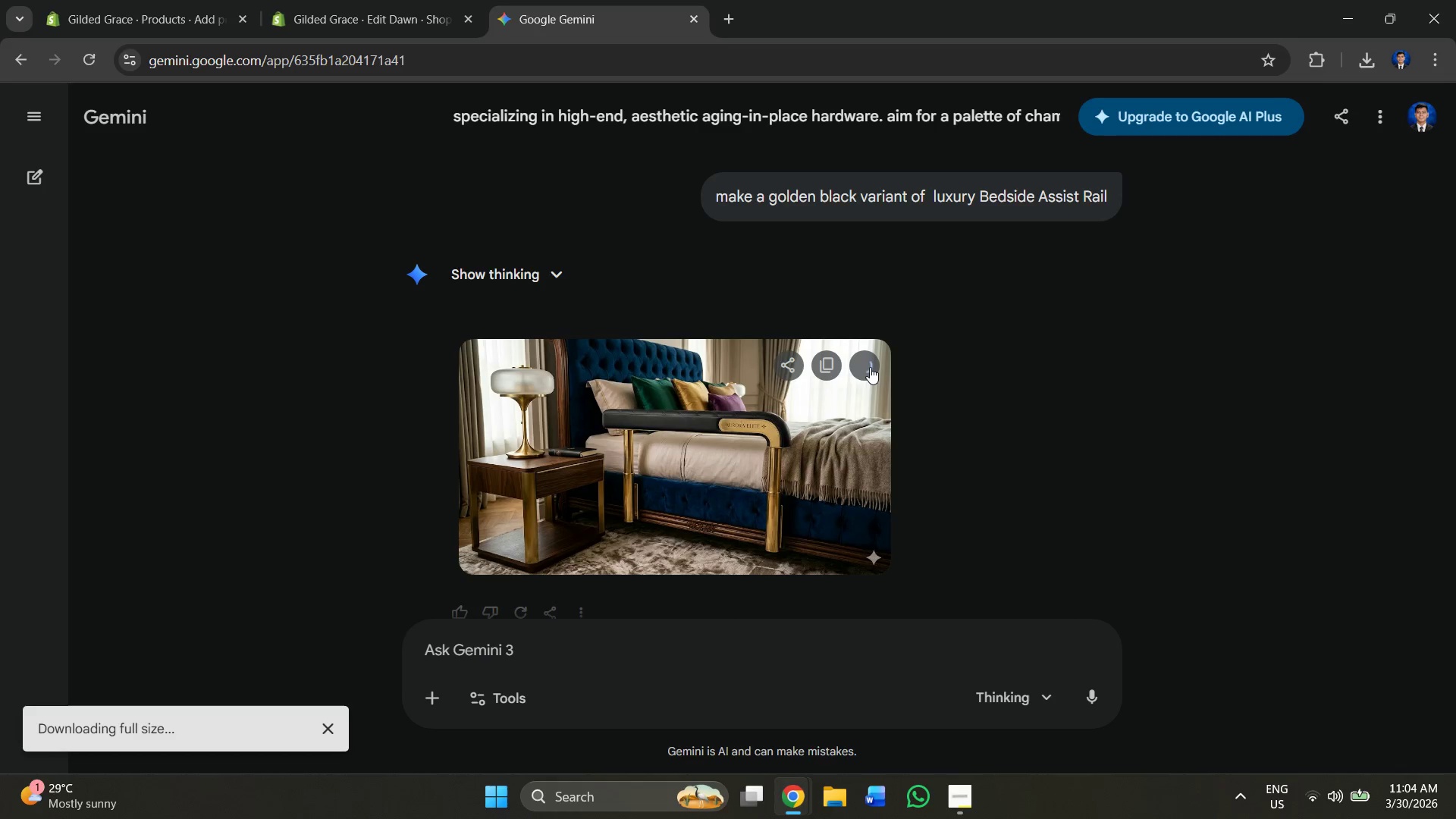 
key(Alt+Tab)
 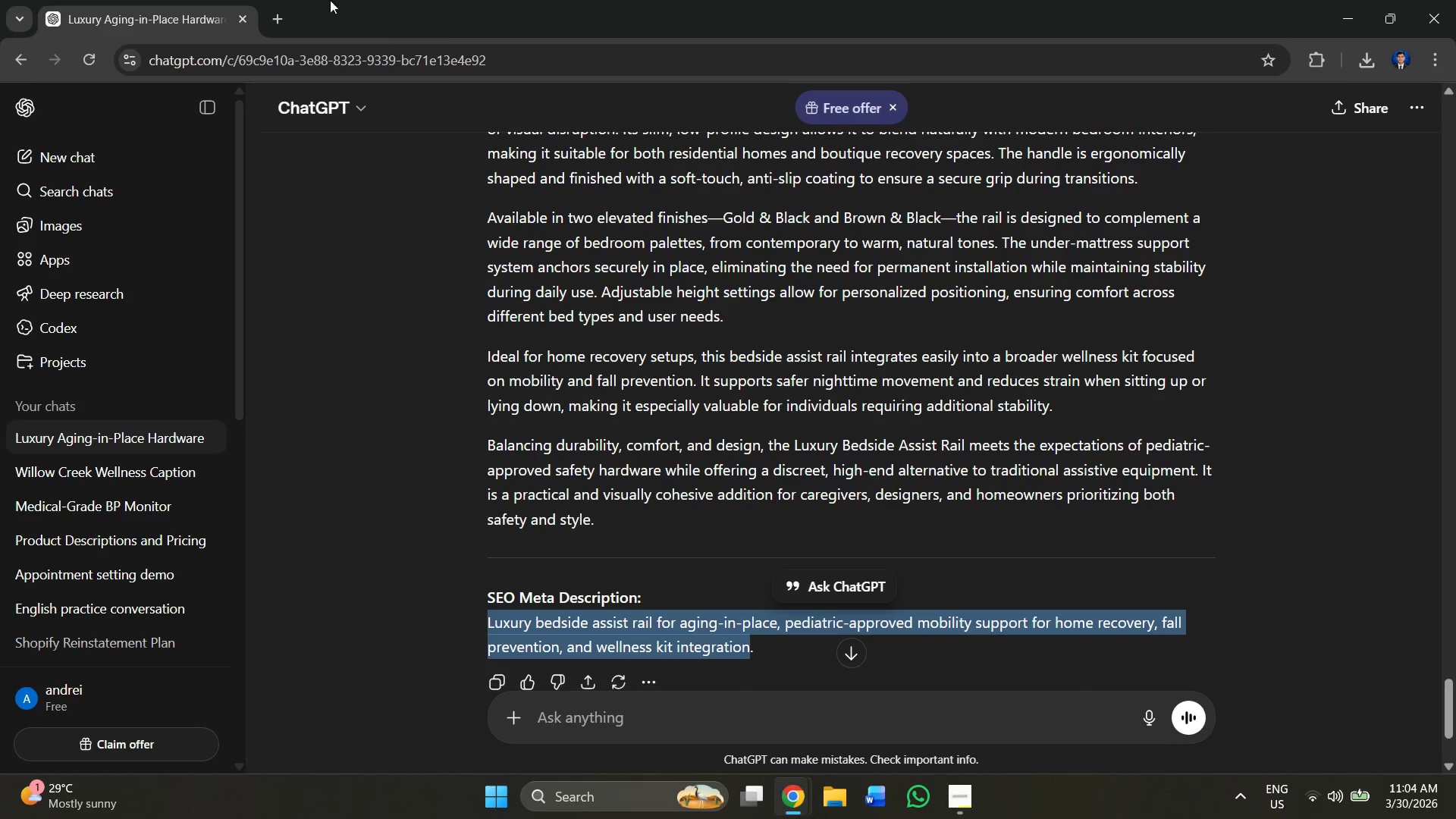 
key(Alt+AltLeft)
 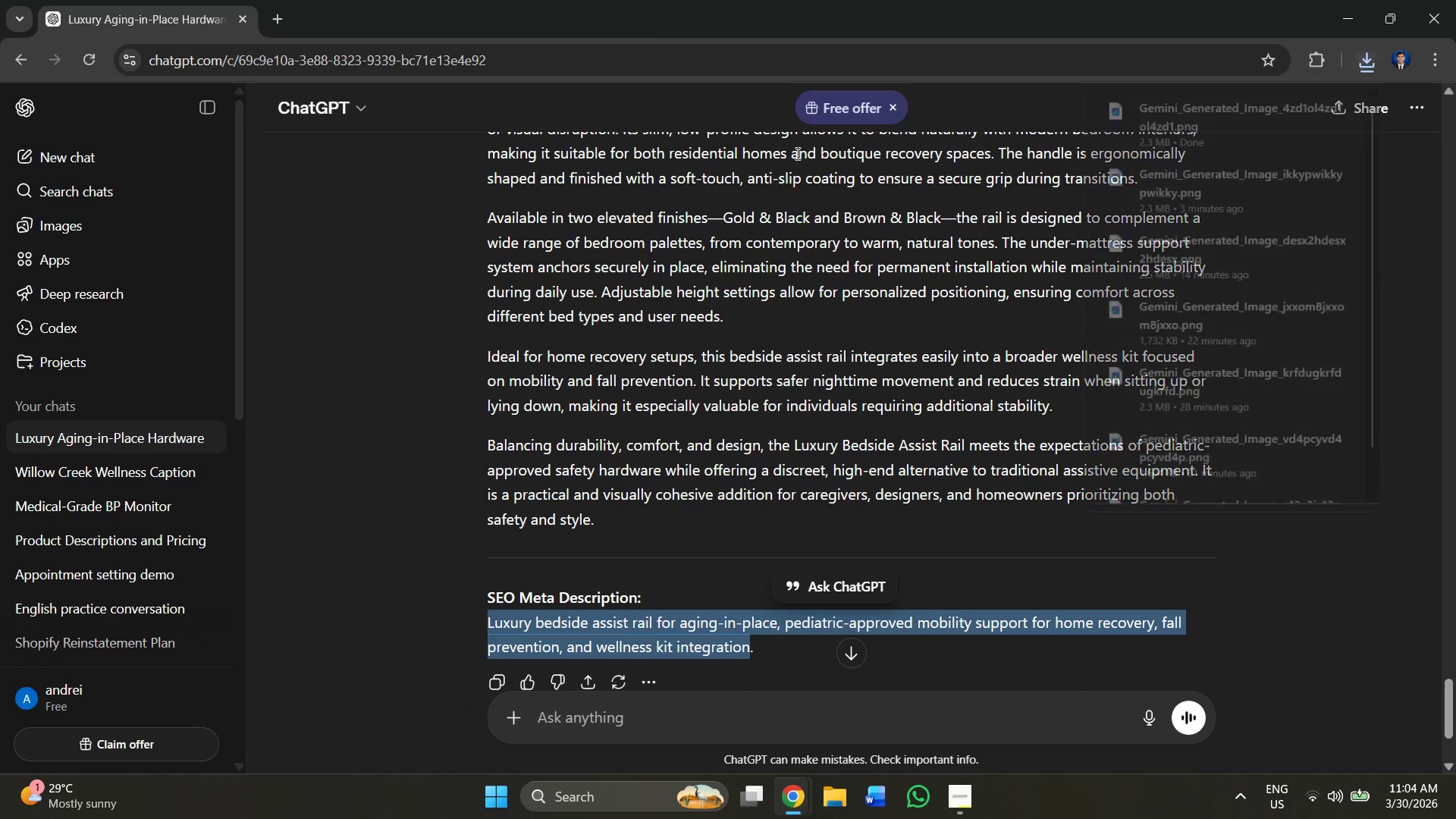 
key(Alt+Tab)
 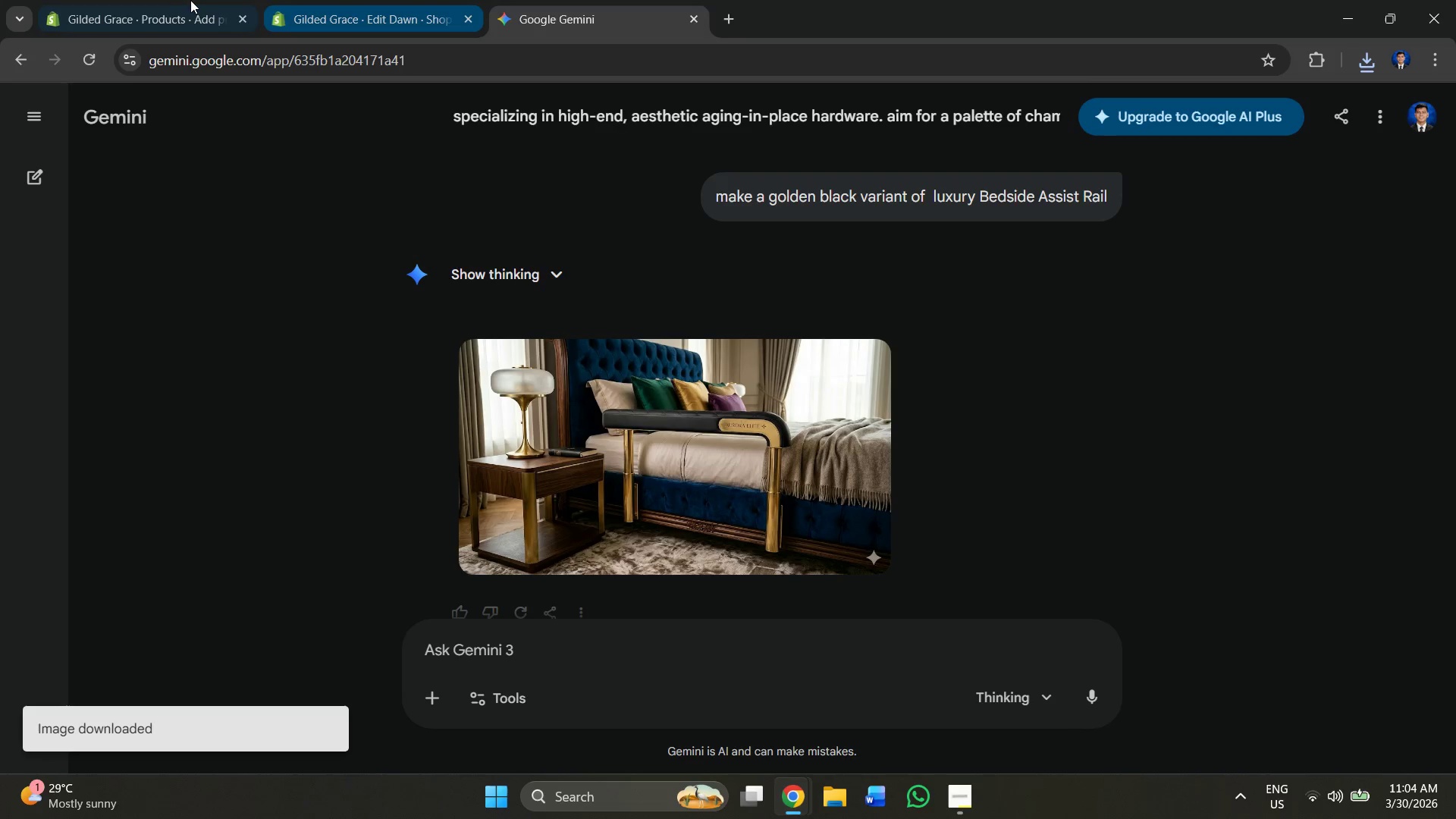 
left_click([180, 0])
 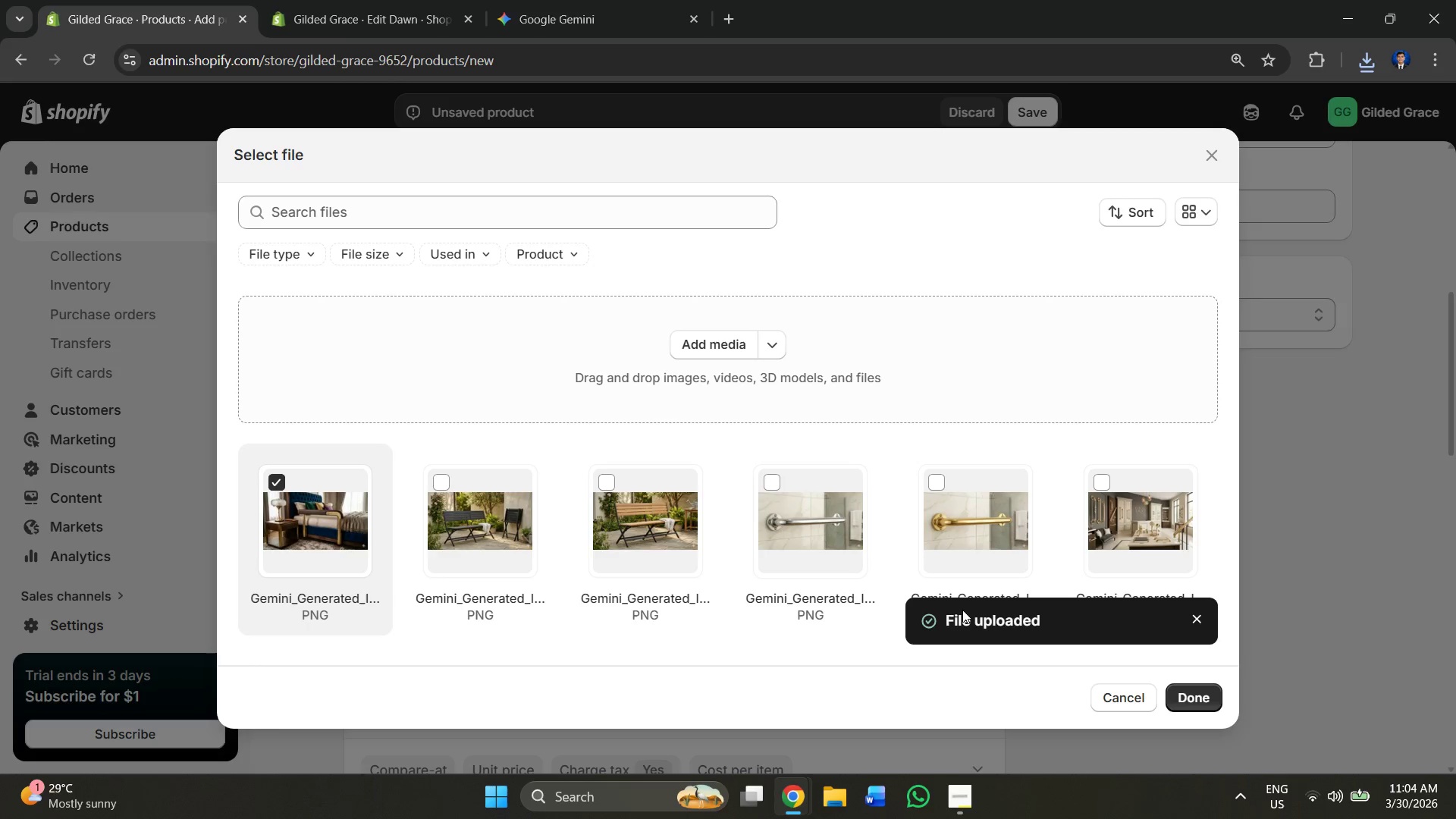 
left_click([1187, 693])
 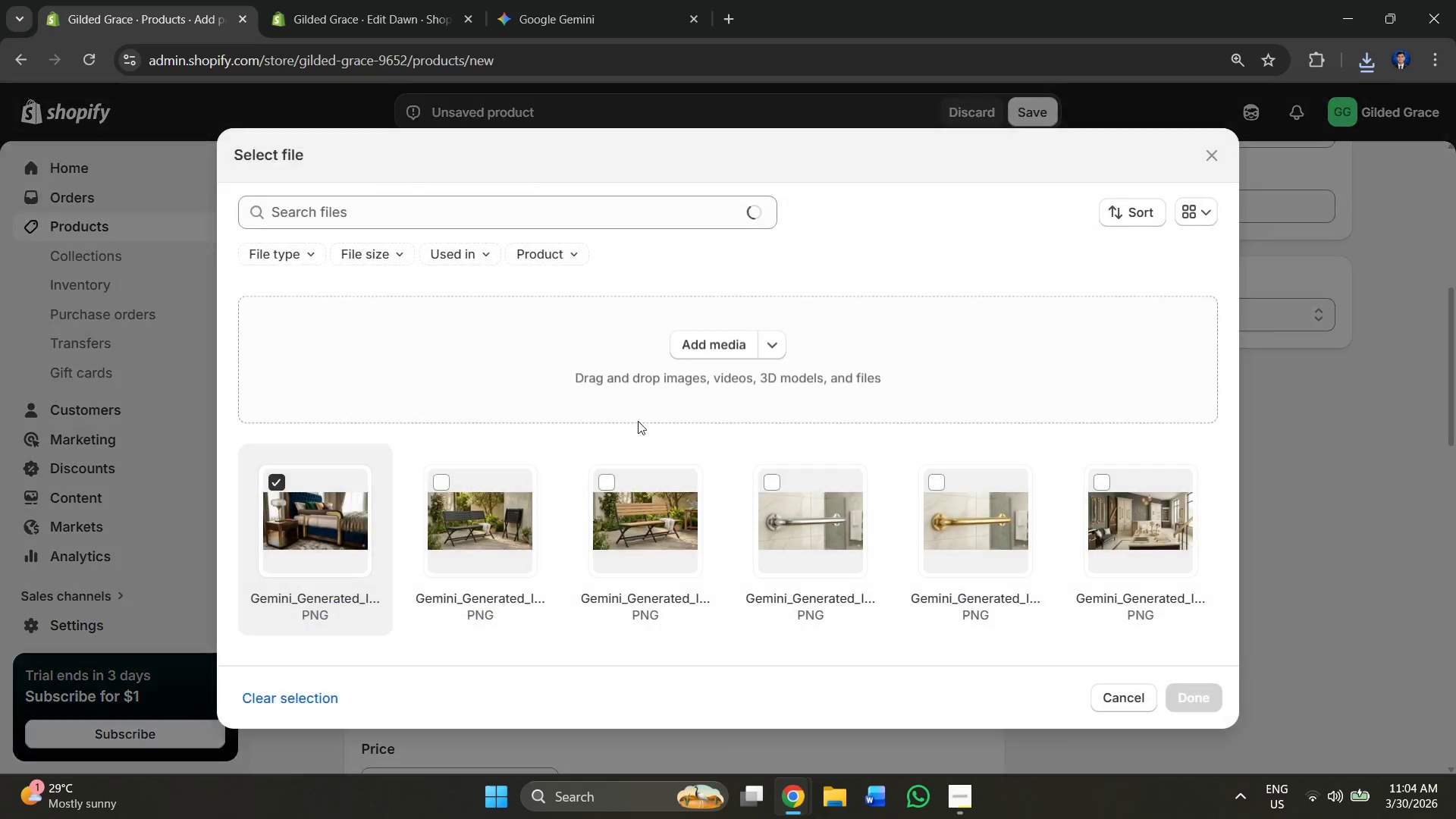 
left_click([698, 350])
 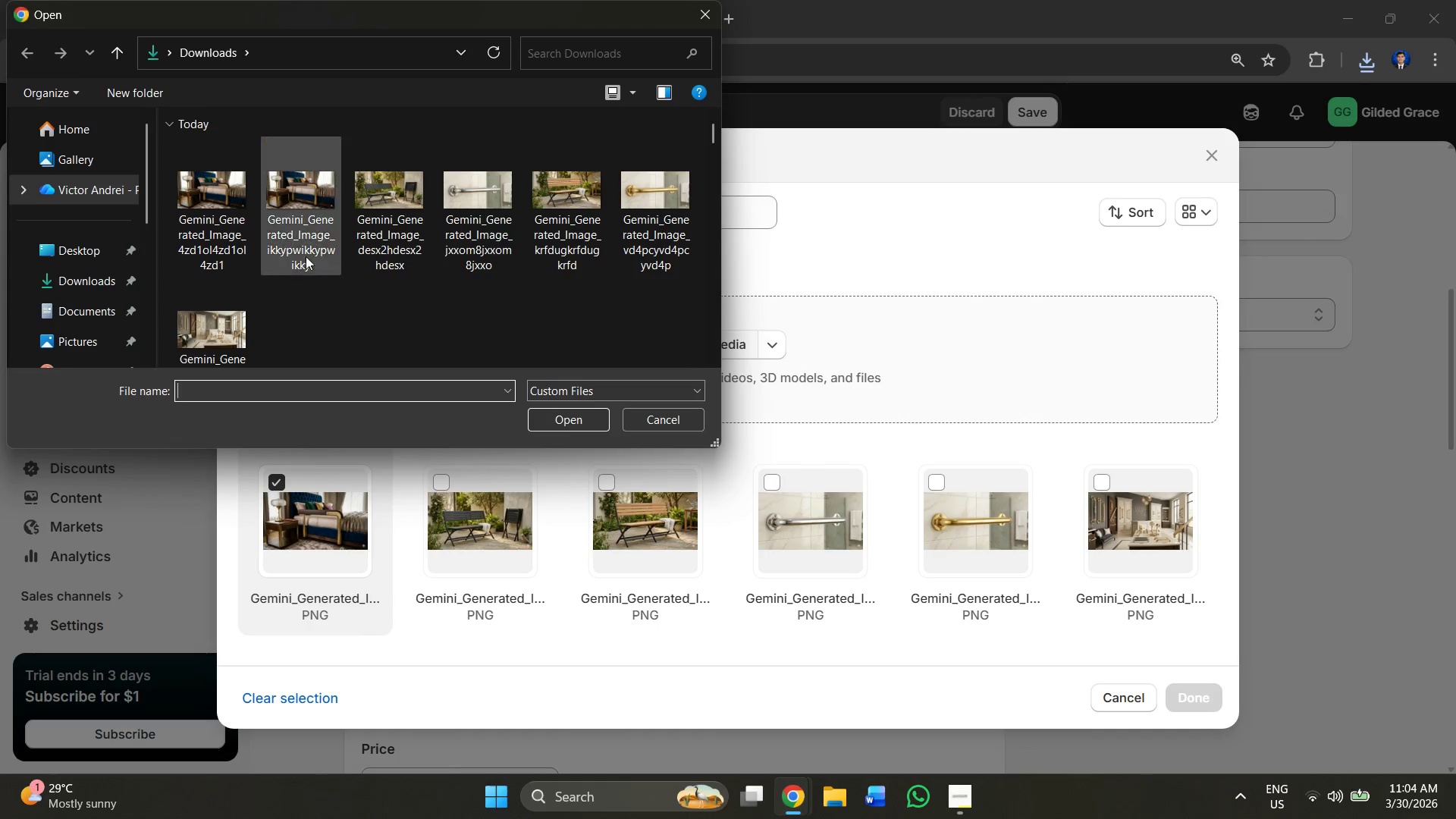 
left_click([206, 212])
 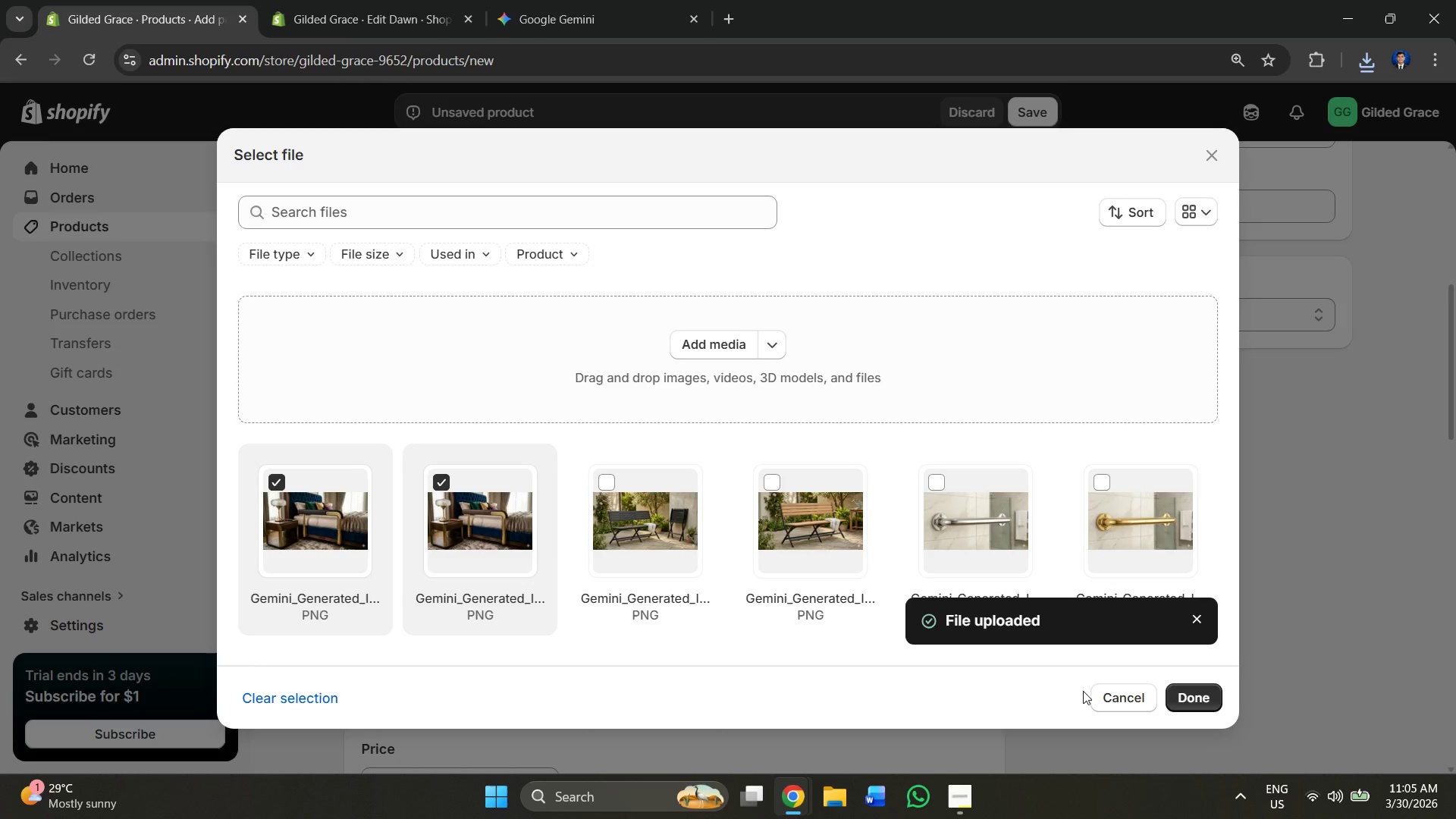 
wait(33.27)
 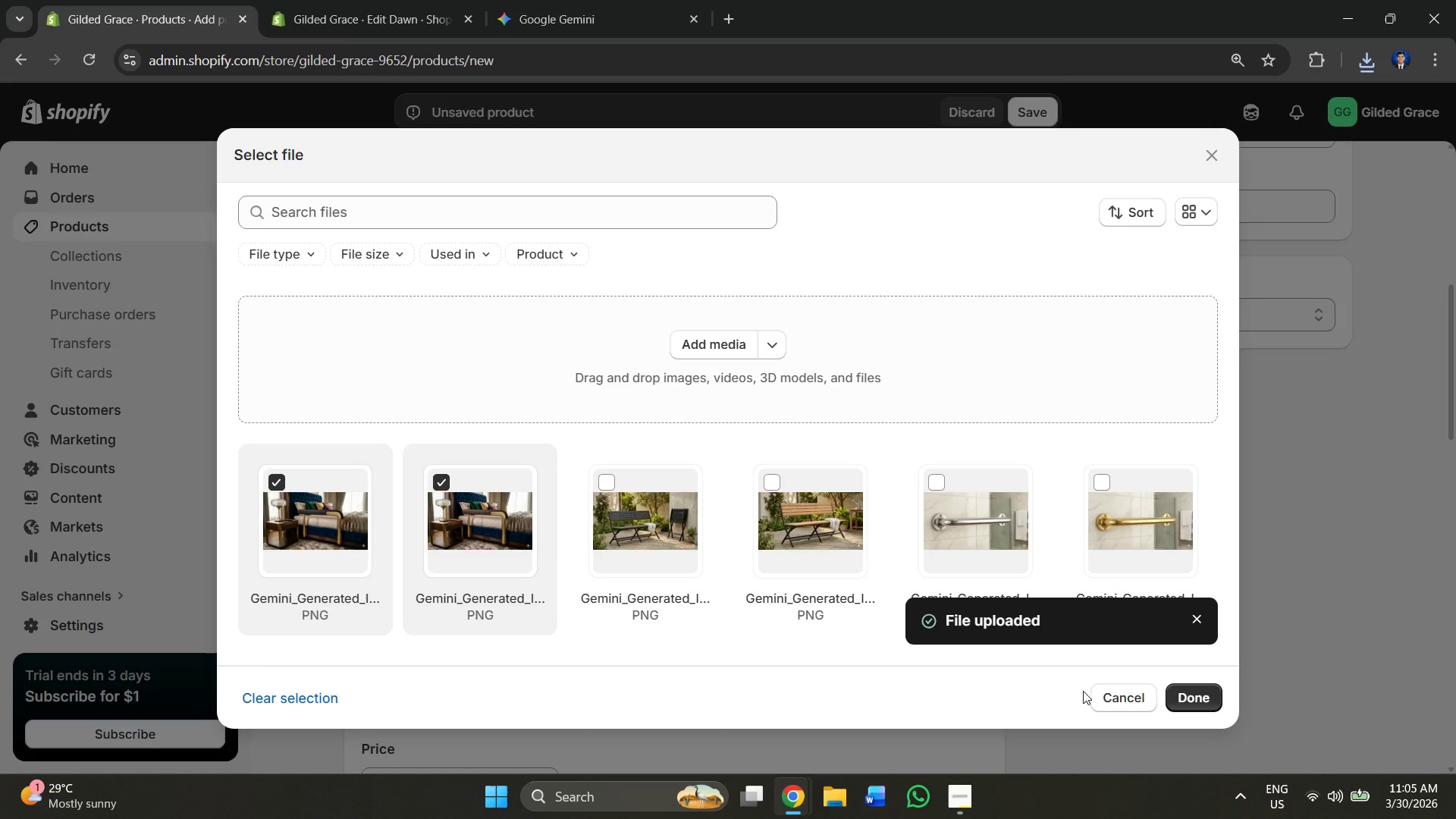 
left_click([1208, 692])
 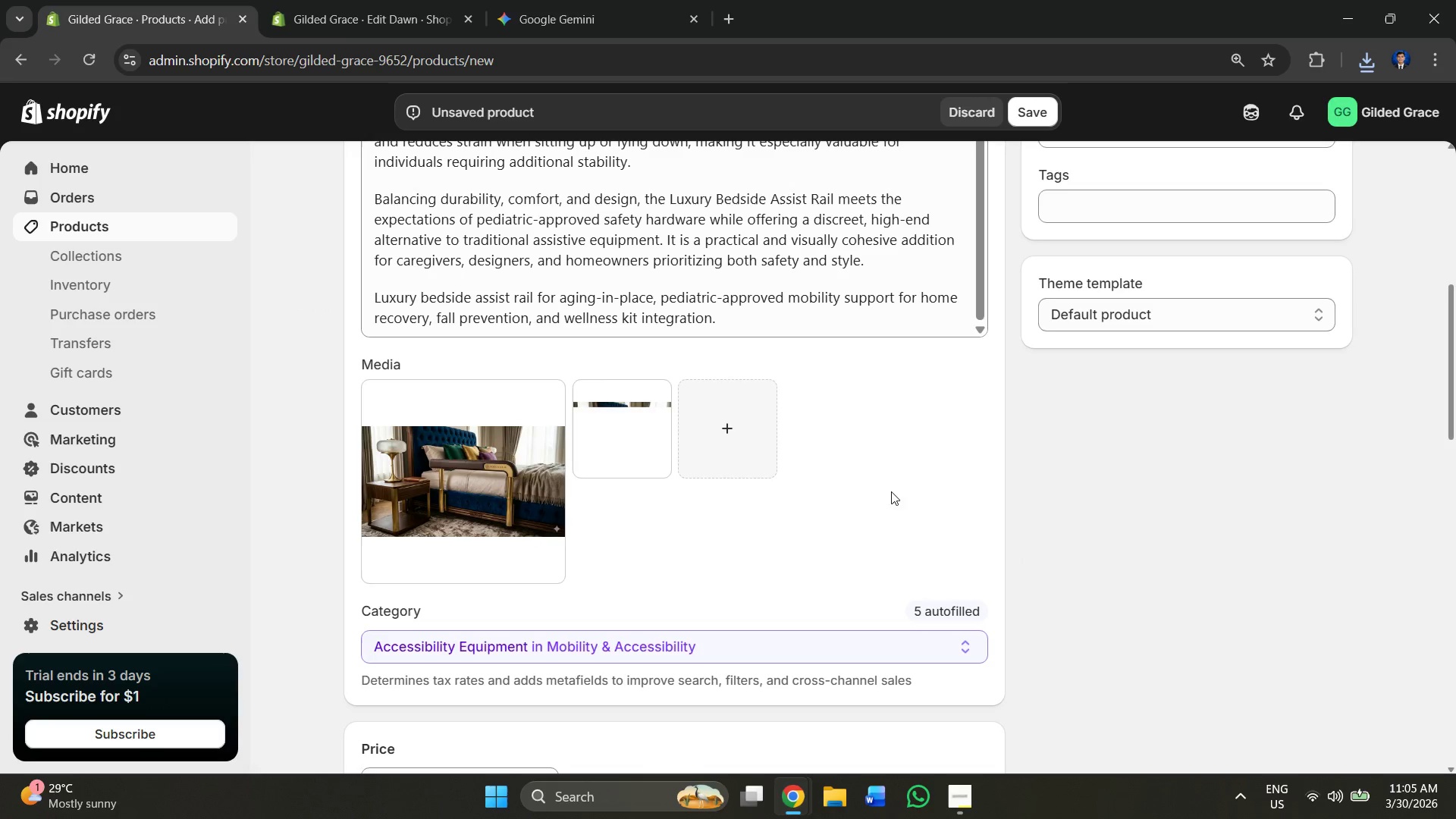 
scroll: coordinate [820, 460], scroll_direction: down, amount: 3.0
 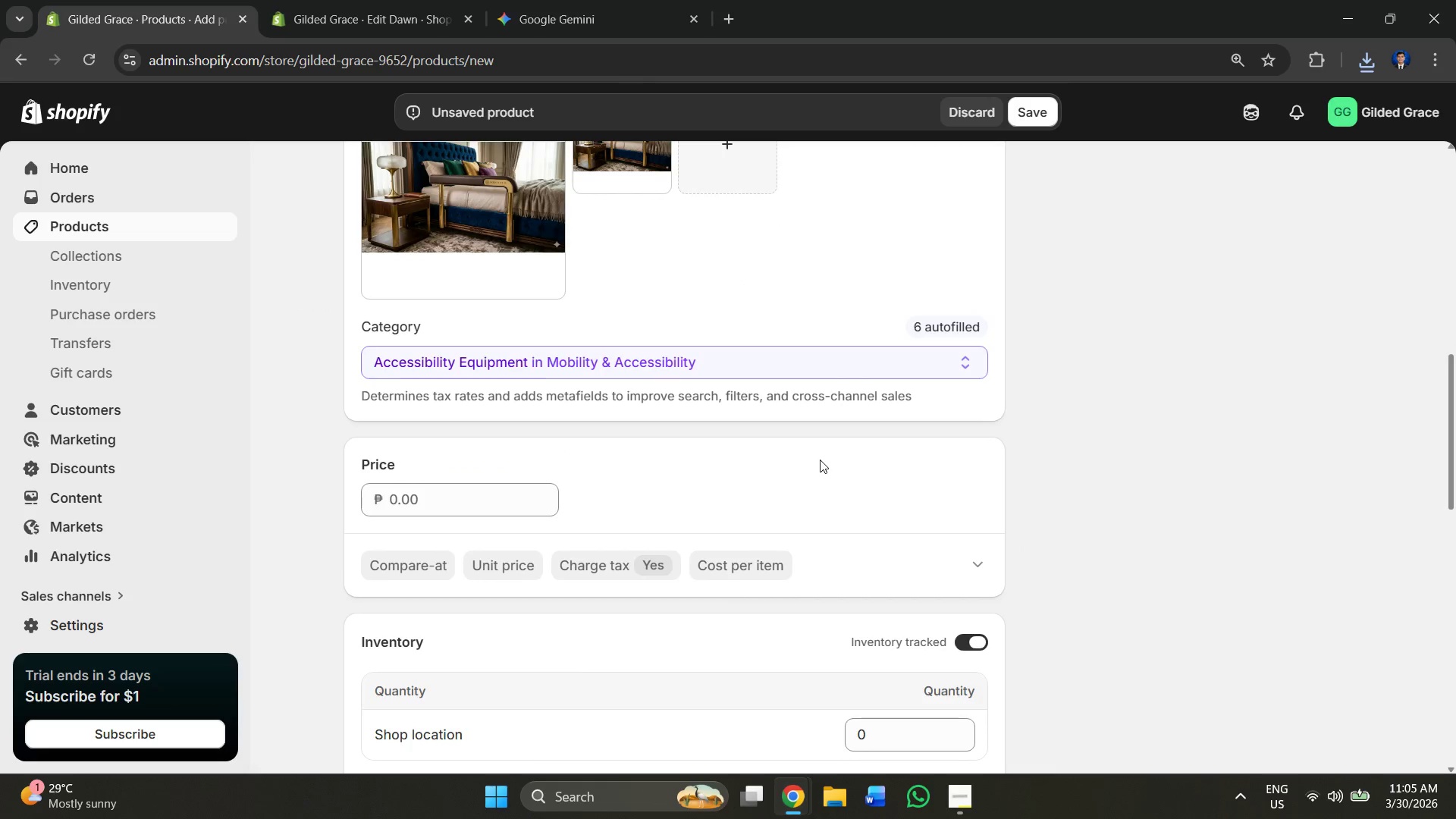 
scroll: coordinate [820, 460], scroll_direction: up, amount: 1.0
 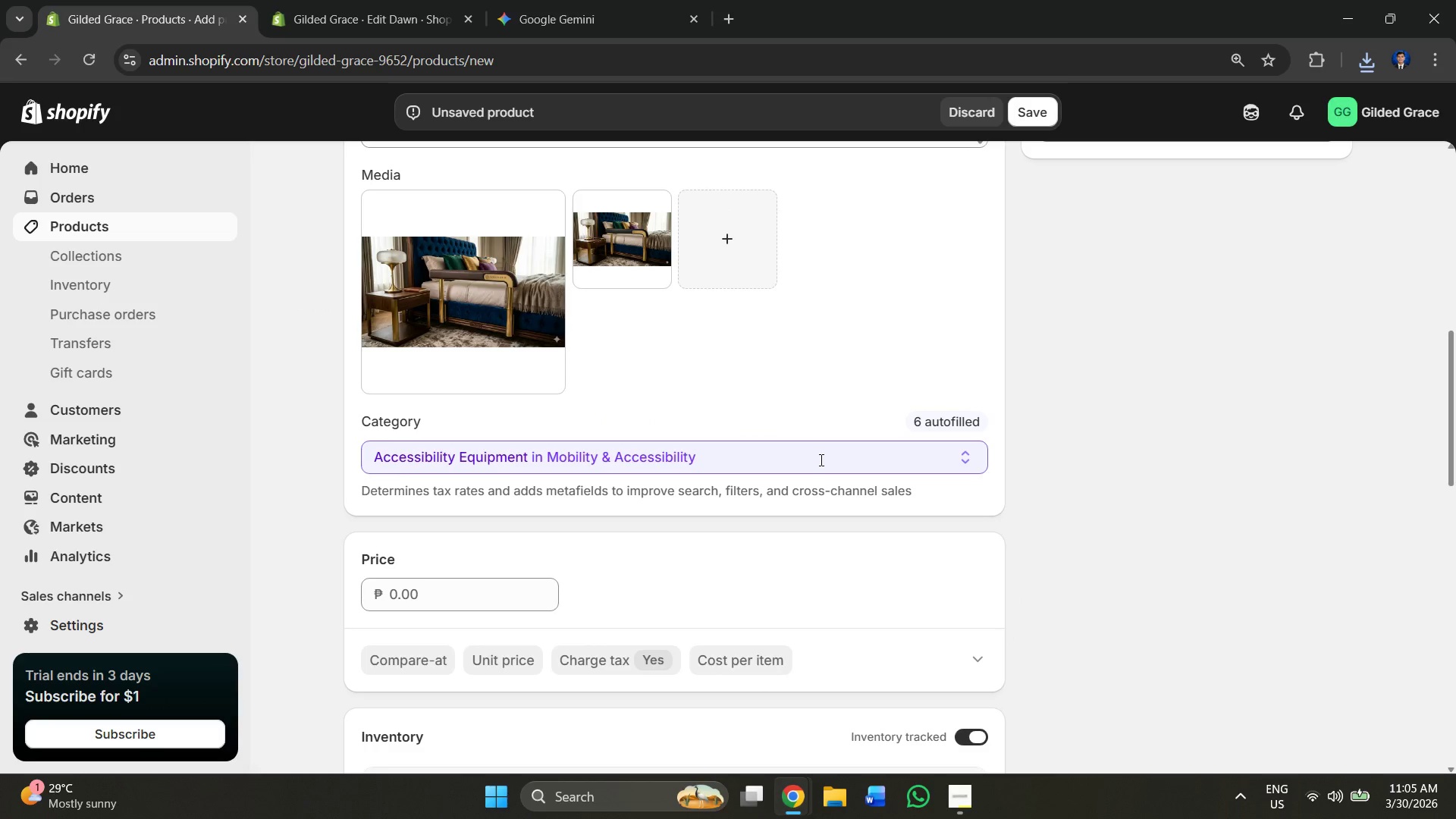 
scroll: coordinate [528, 435], scroll_direction: down, amount: 7.0
 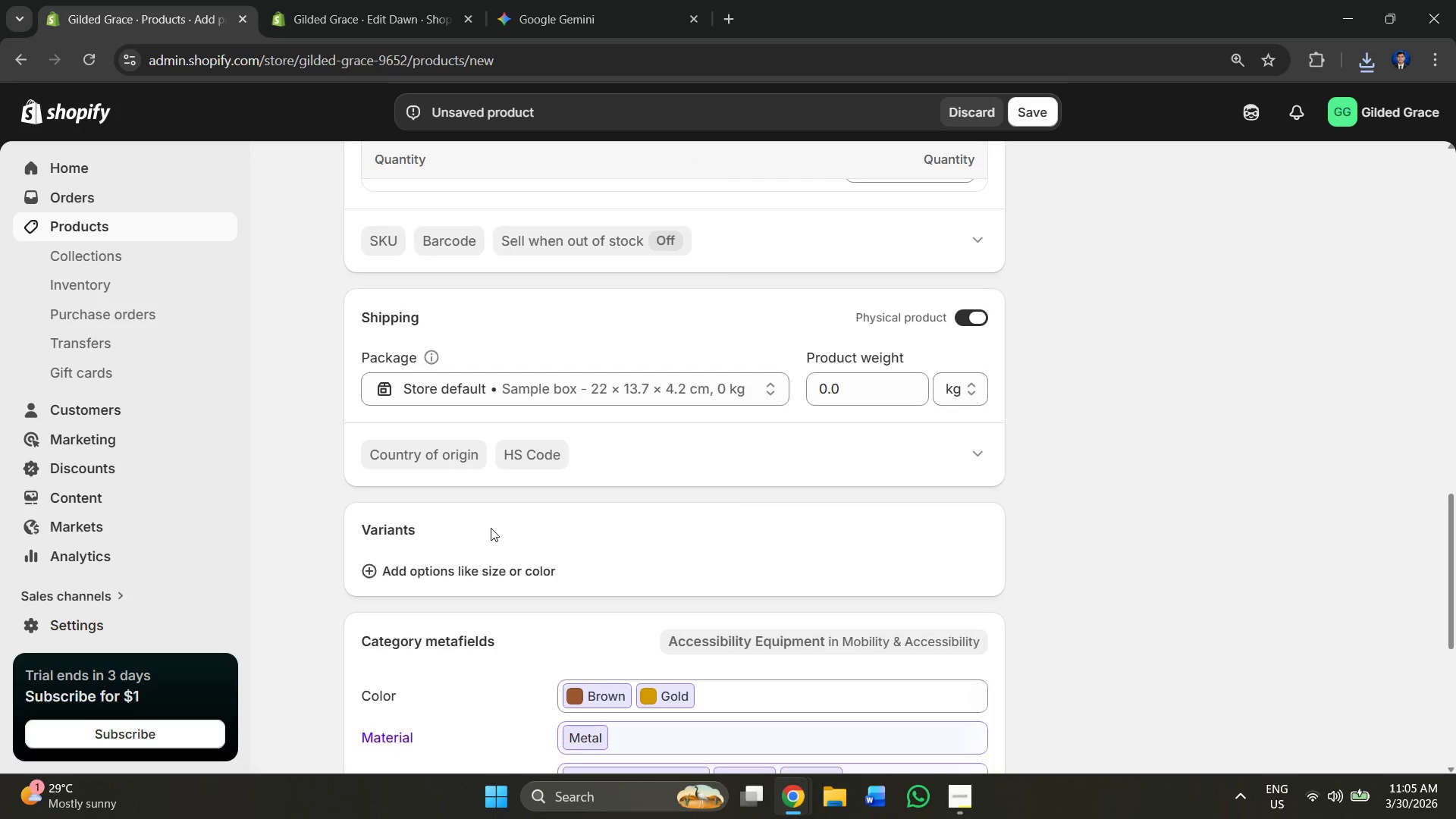 
left_click([463, 564])
 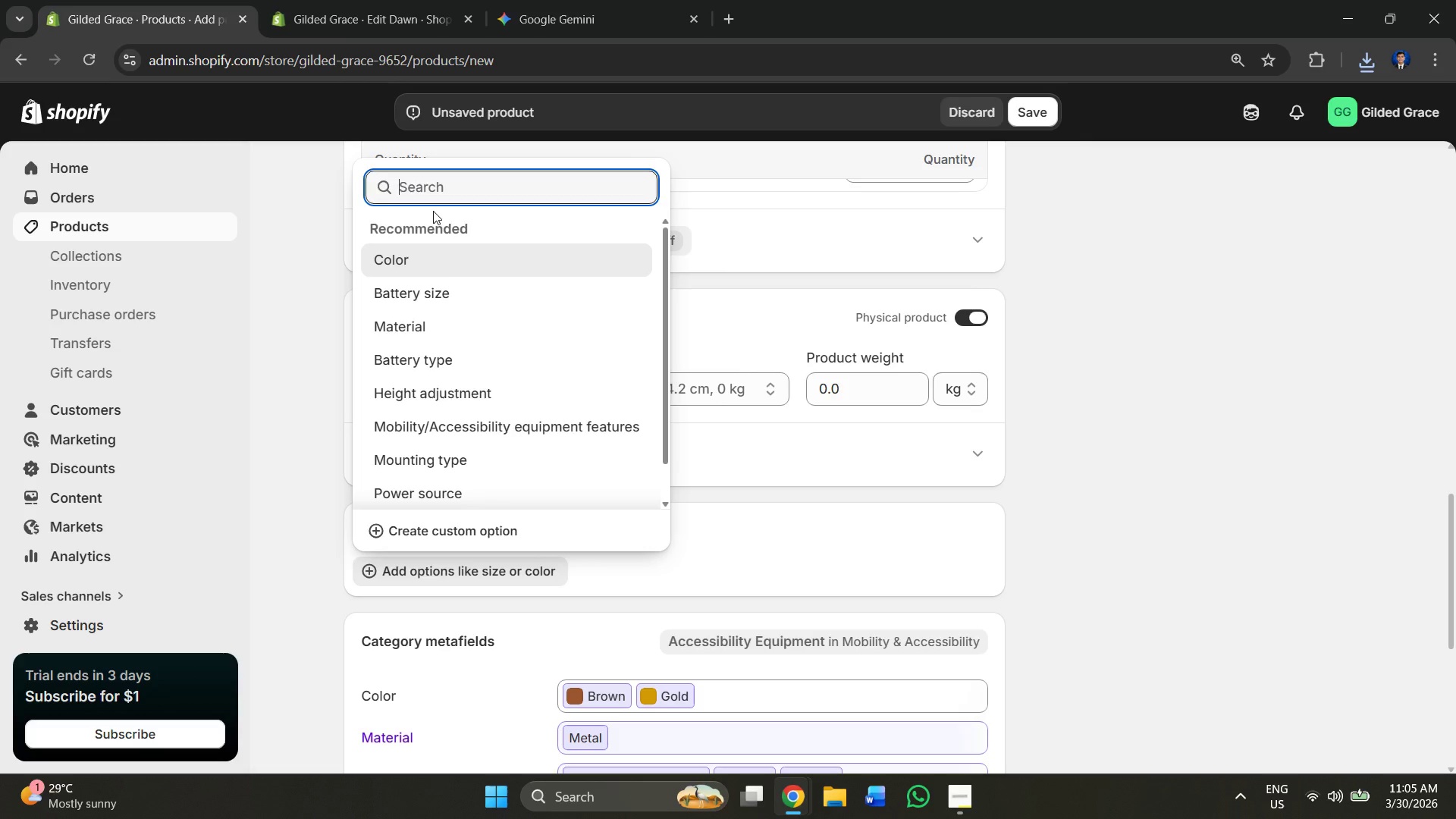 
type(Finisg)
key(Backspace)
type(h)
 